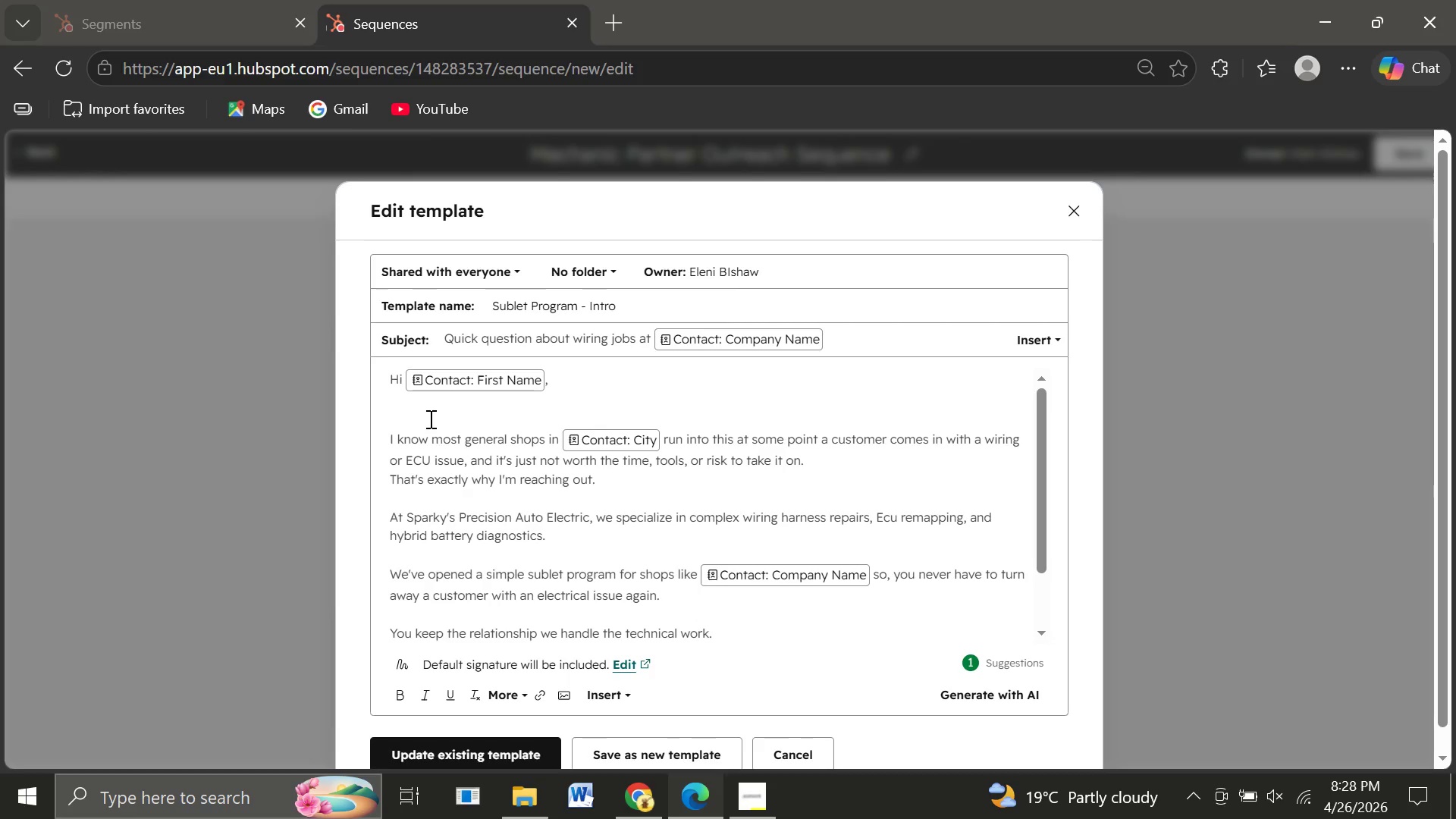 
wait(7.89)
 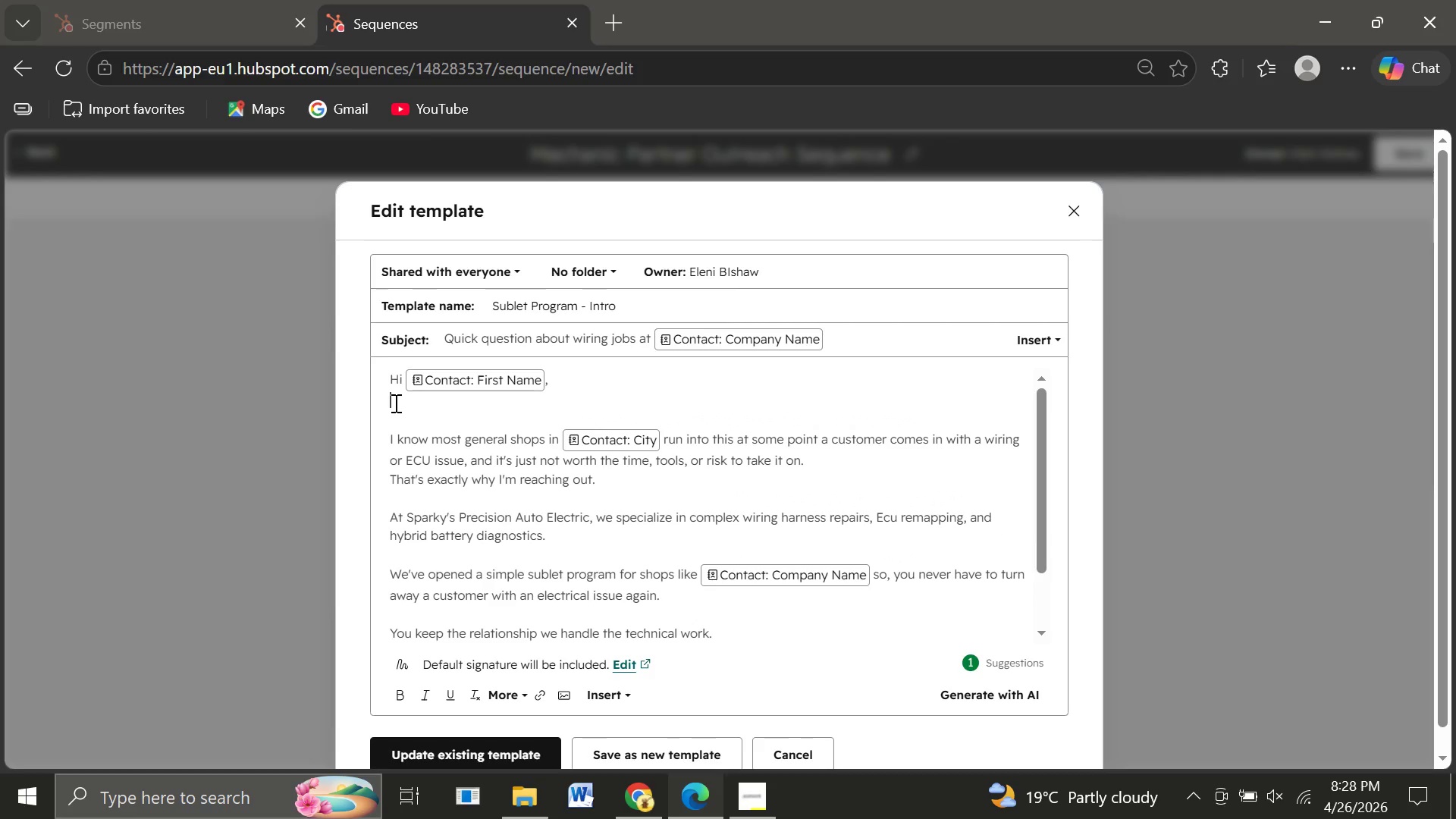 
type(Quick follow-up we )
key(Backspace)
type('ve set up )
 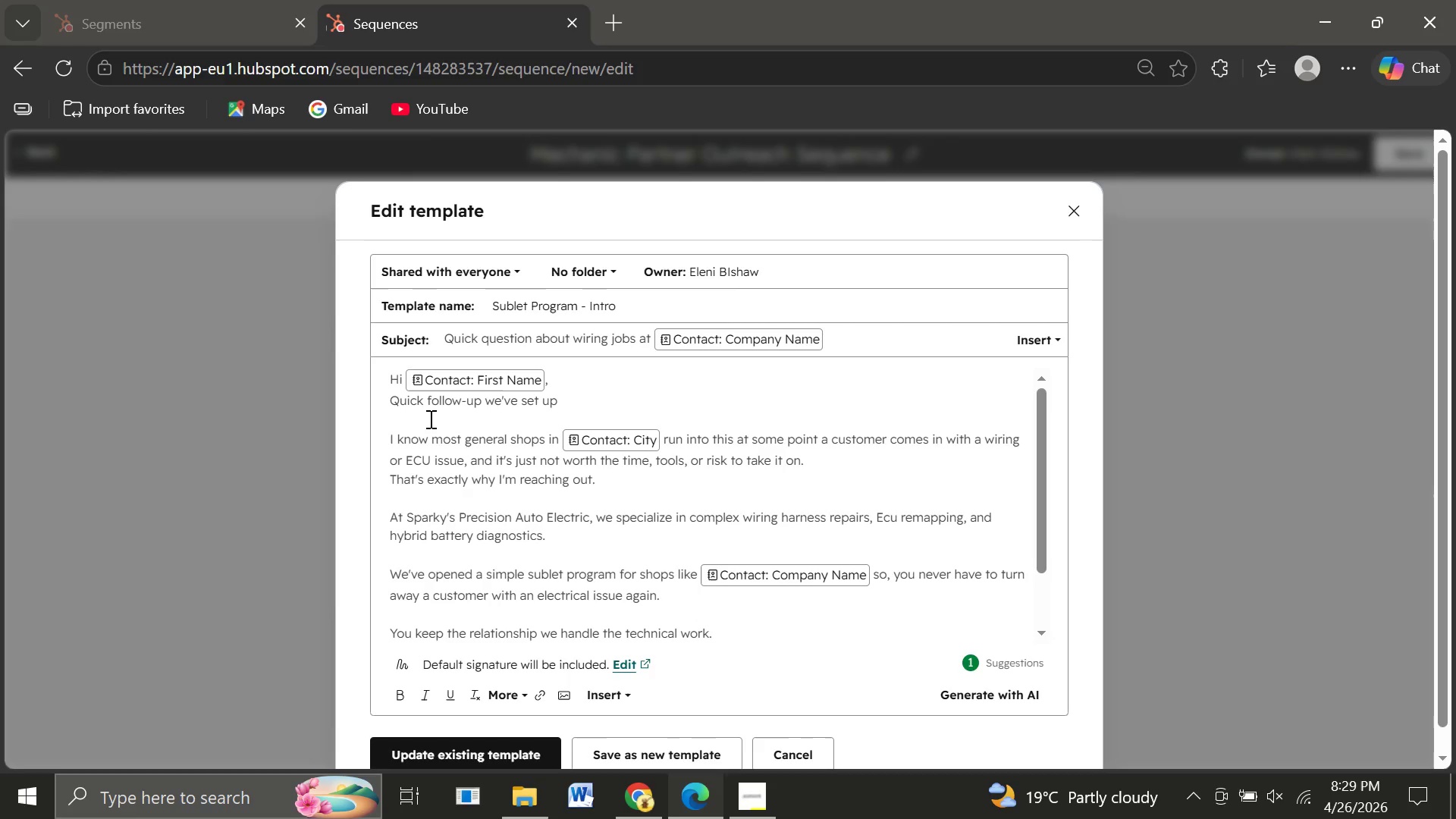 
type(a simple way for shops)
 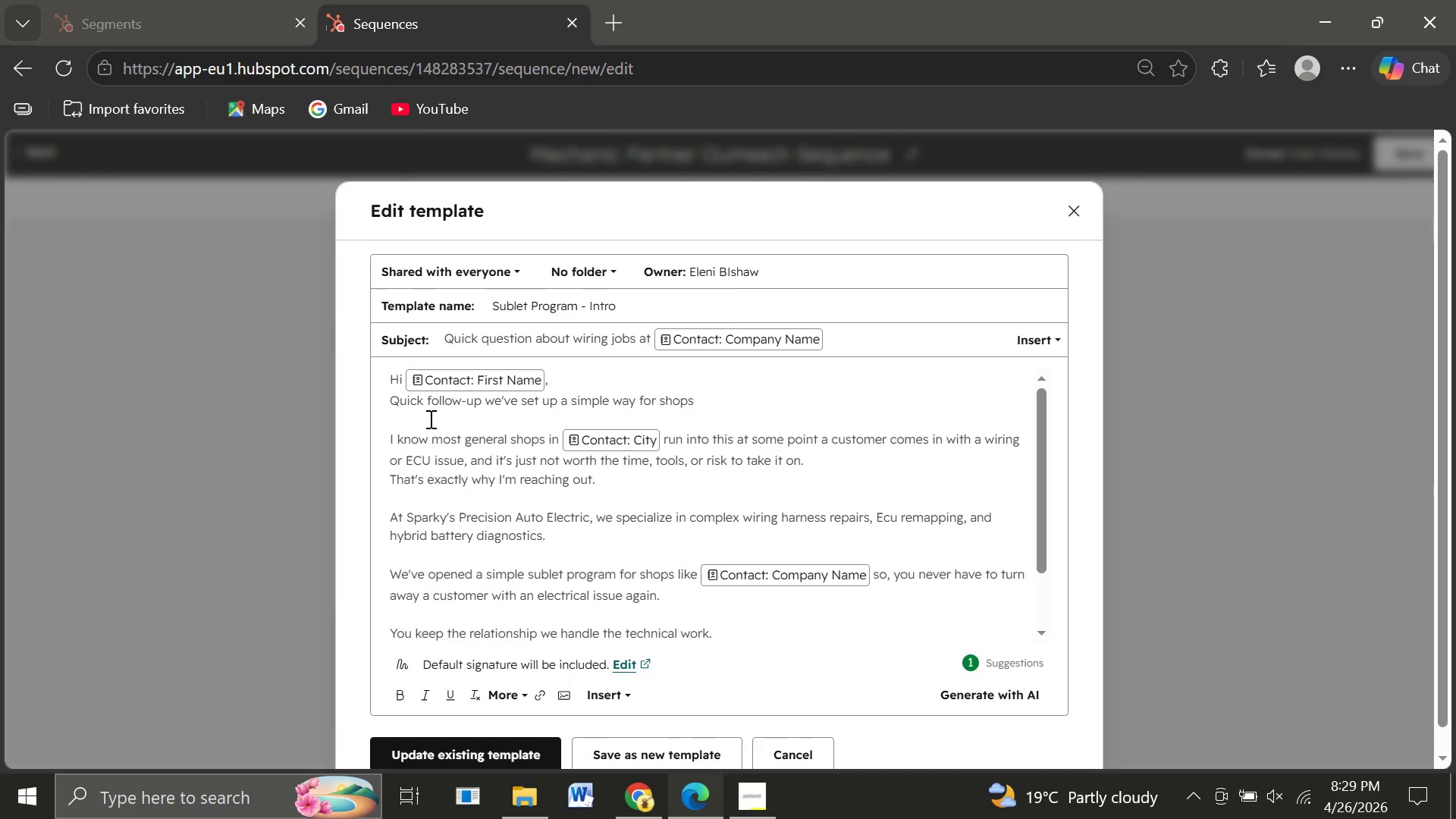 
type(in )
 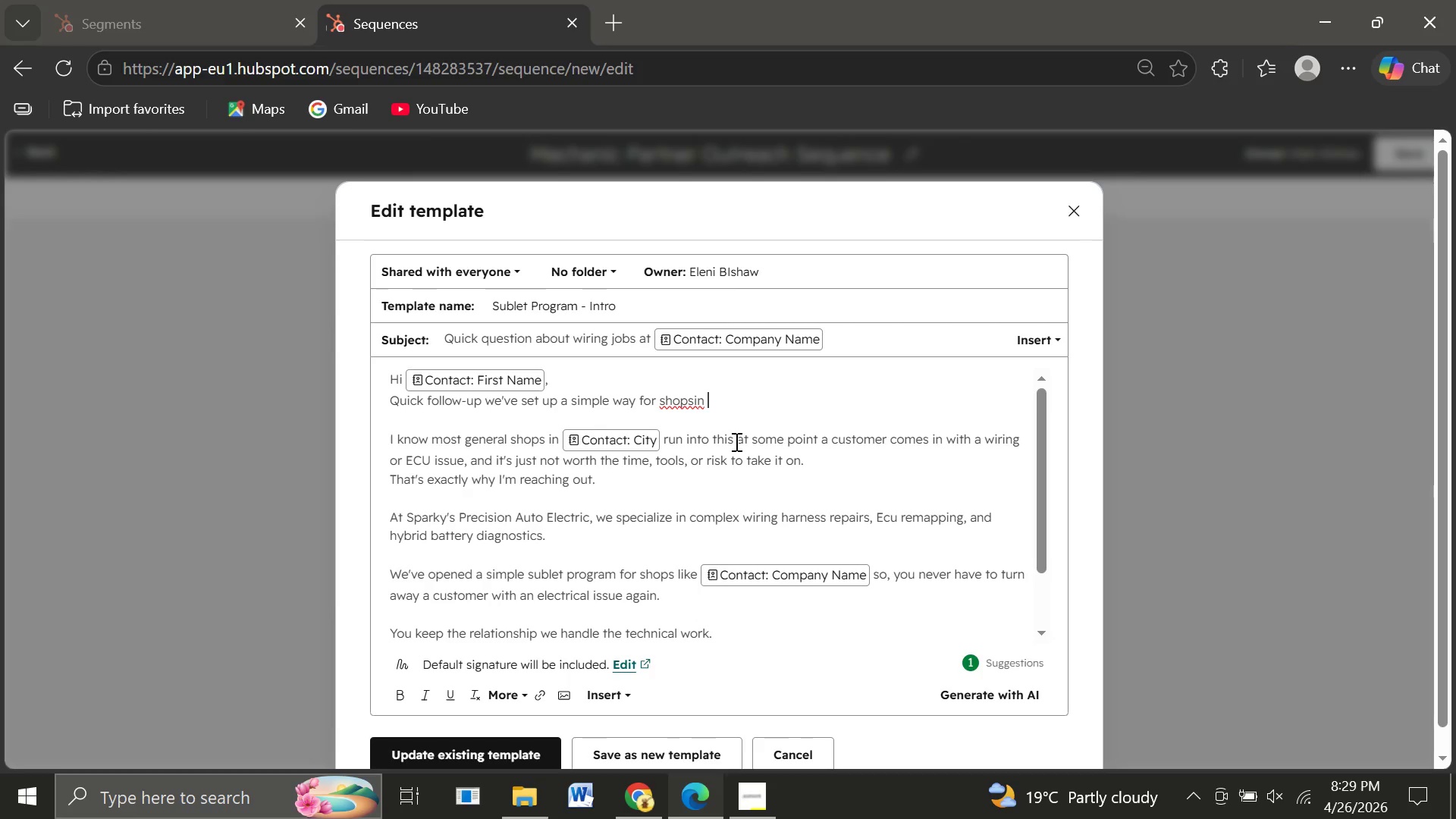 
key(Backspace)
key(Backspace)
key(Backspace)
type( n )
key(Backspace)
key(Backspace)
type(in )
 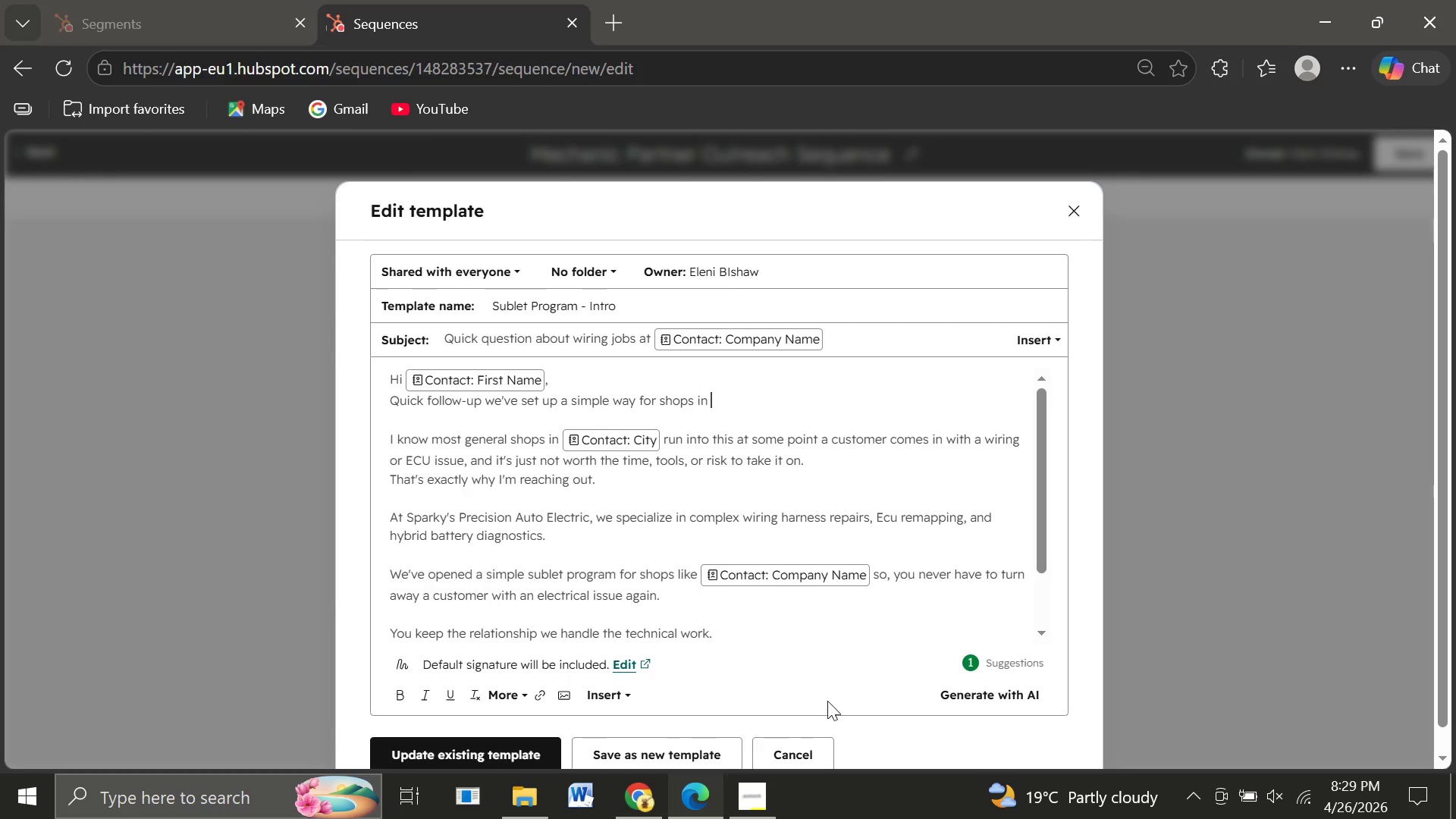 
wait(5.78)
 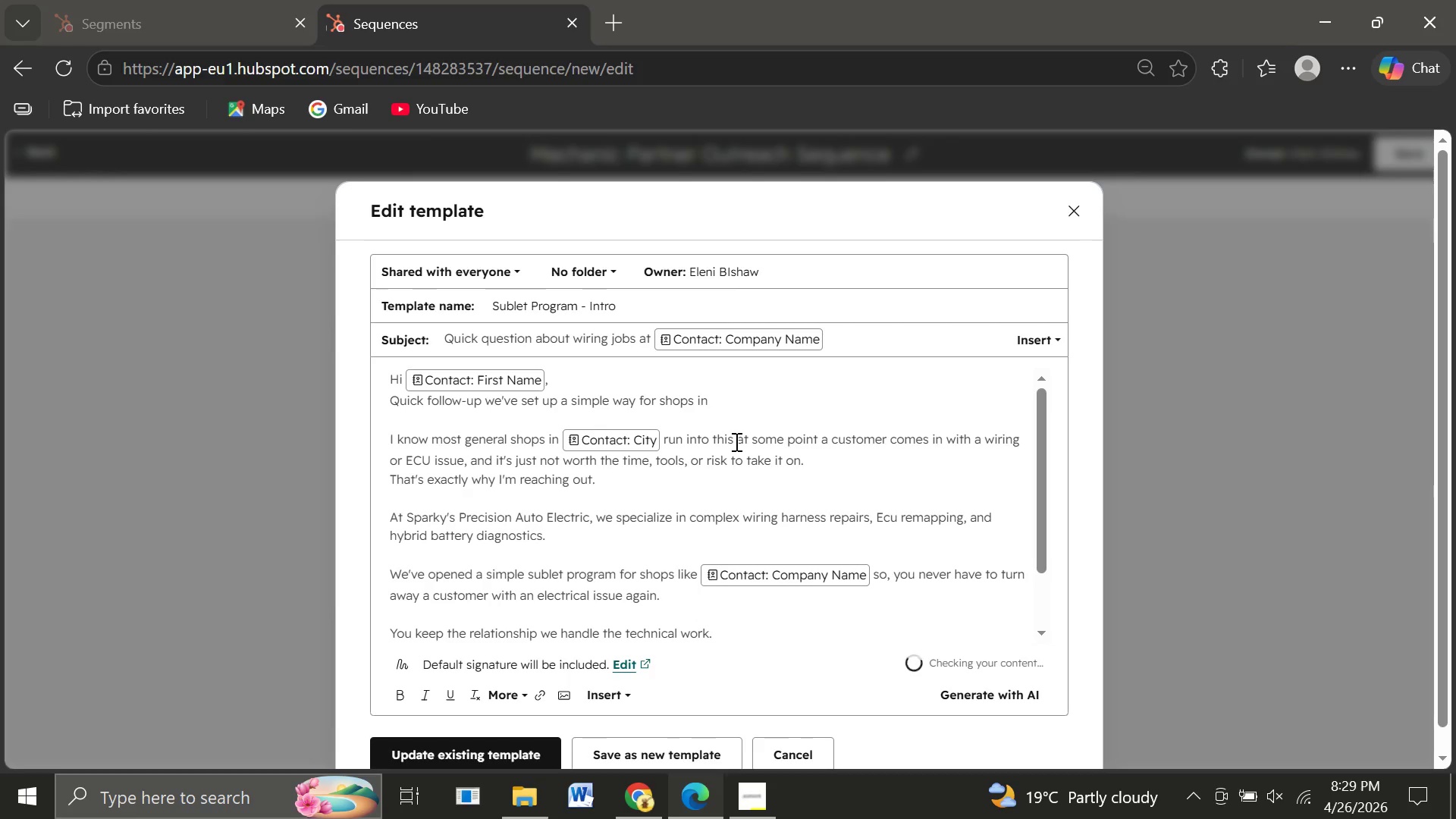 
left_click([602, 691])
 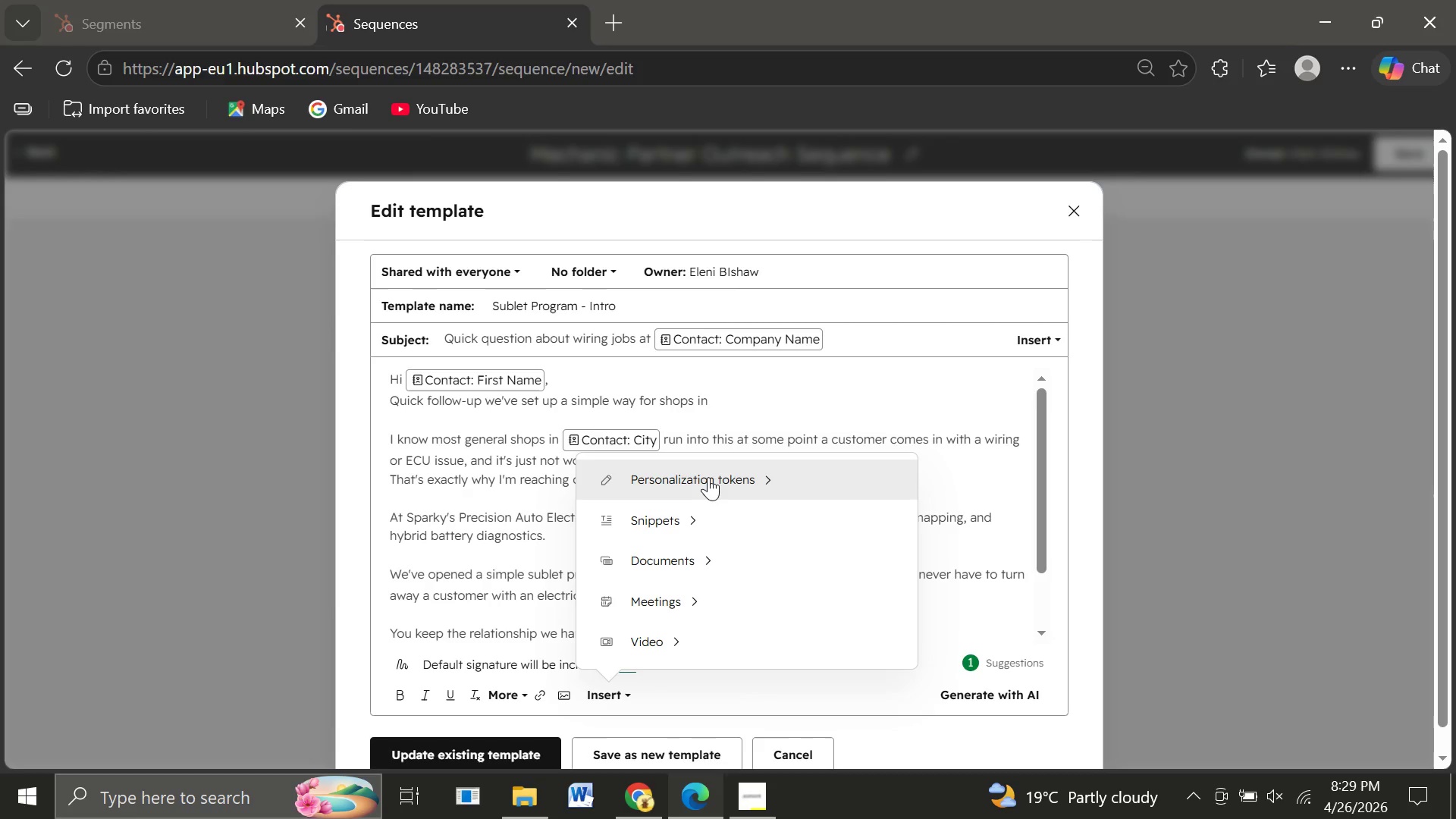 
left_click([708, 477])
 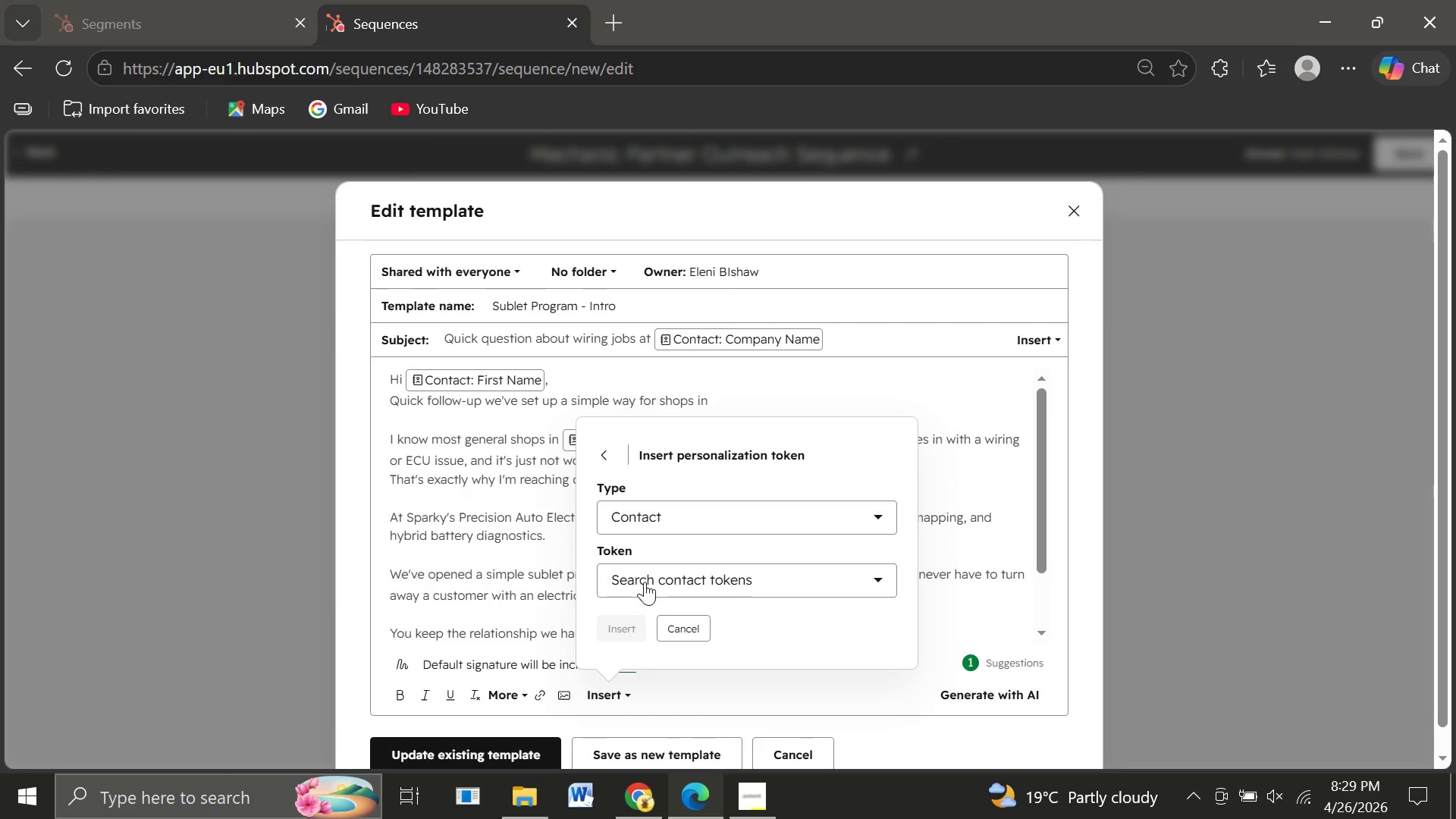 
left_click([645, 576])
 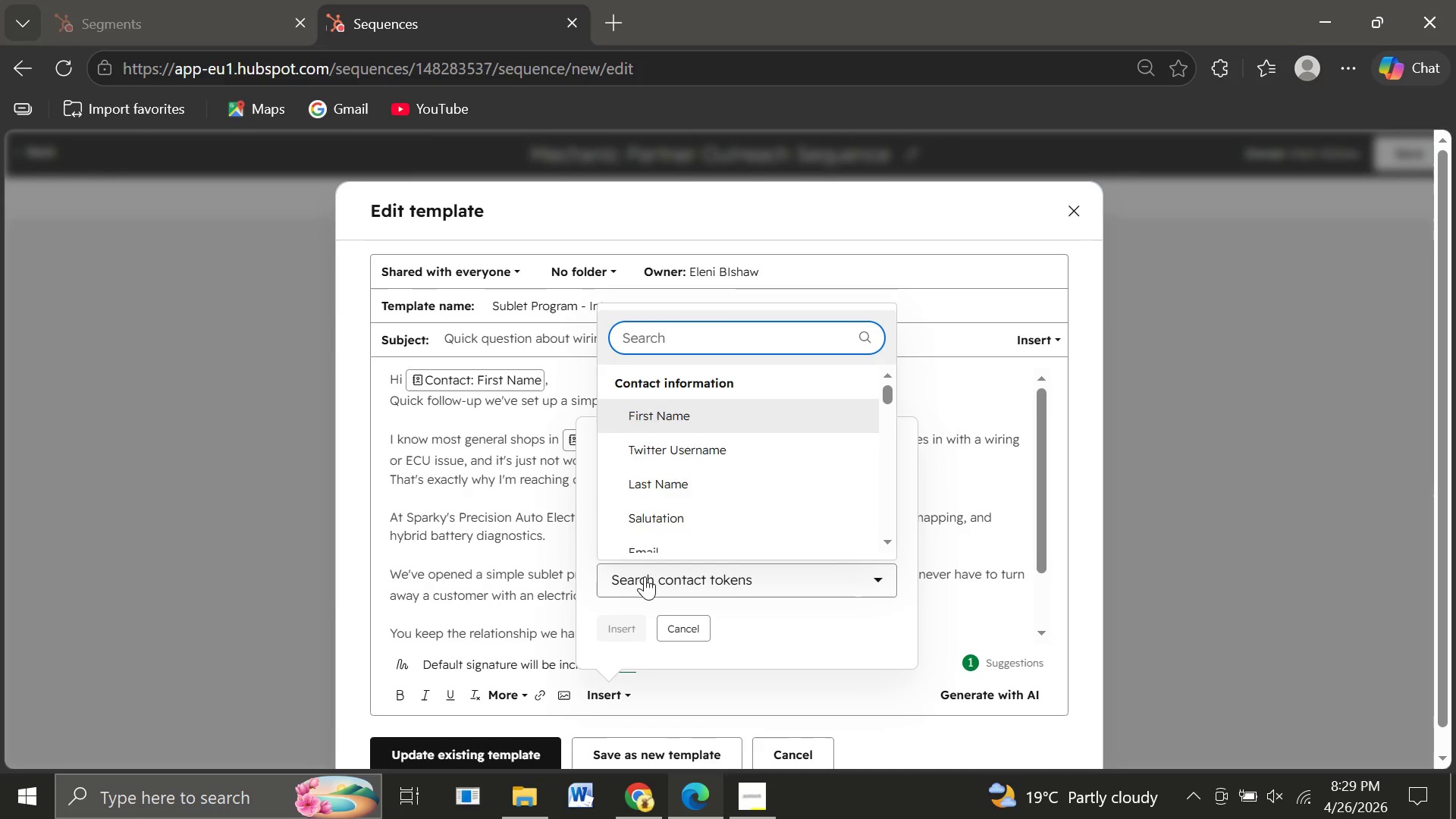 
type(cit)
 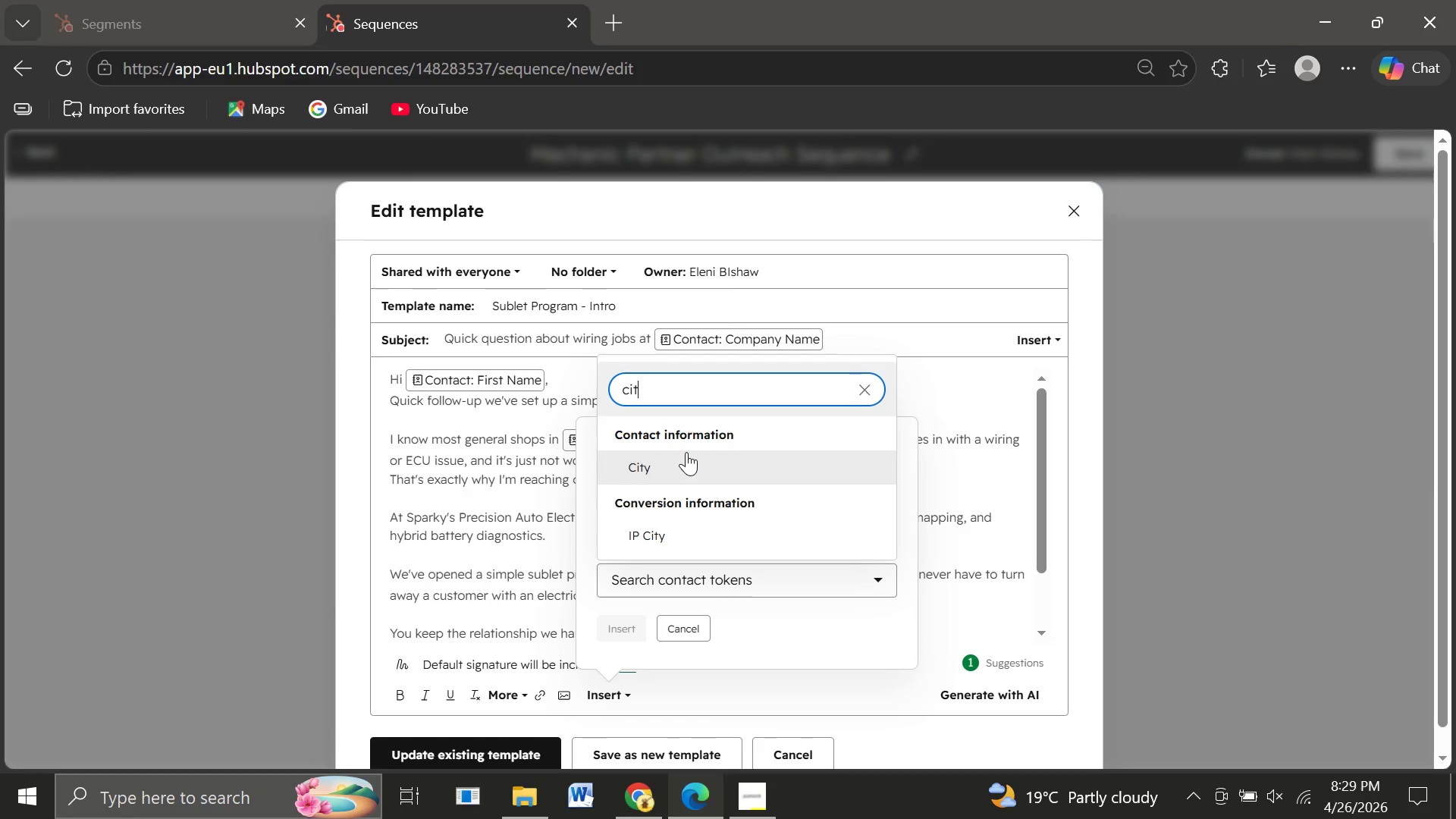 
left_click([686, 452])
 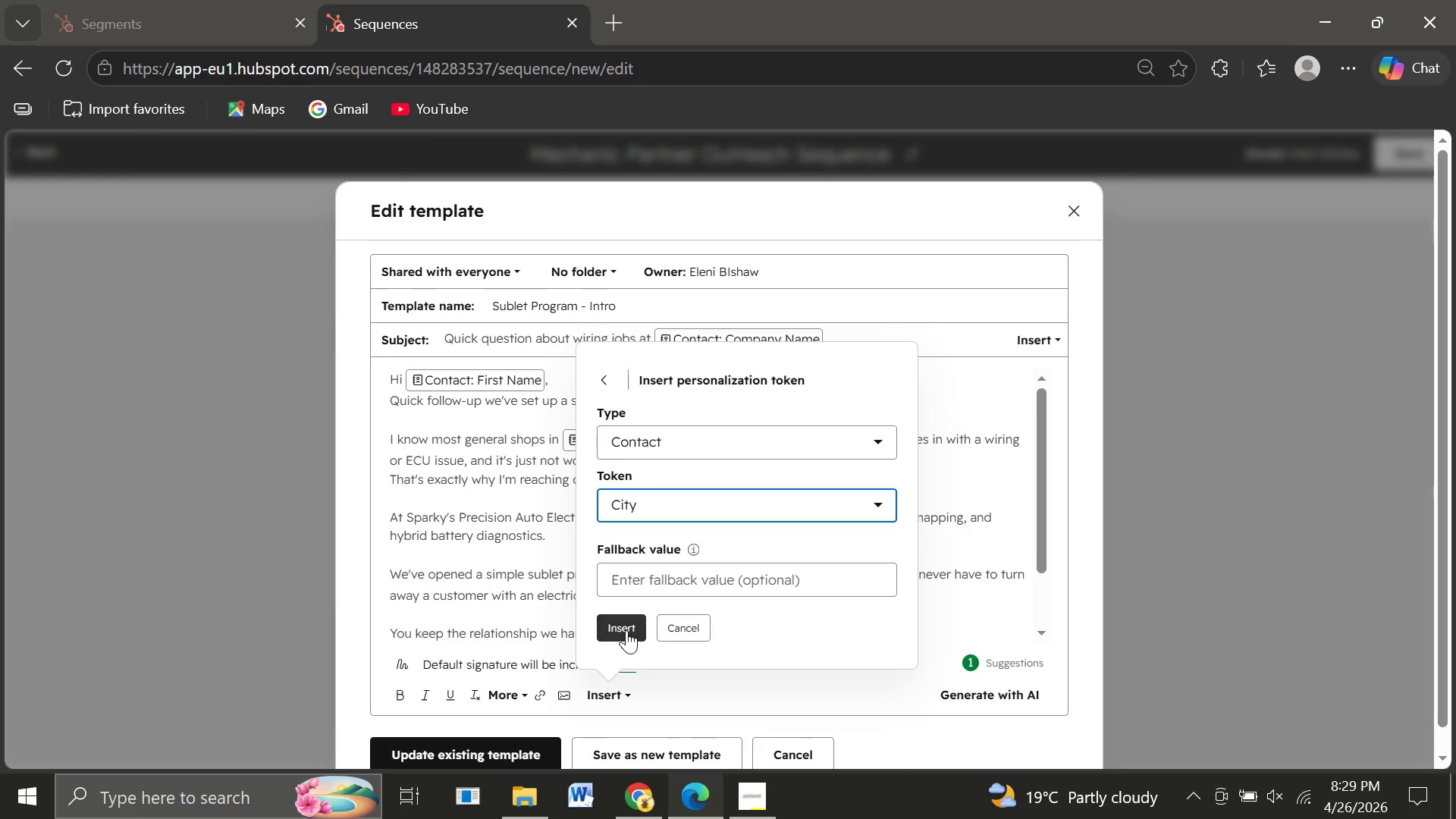 
left_click([626, 630])
 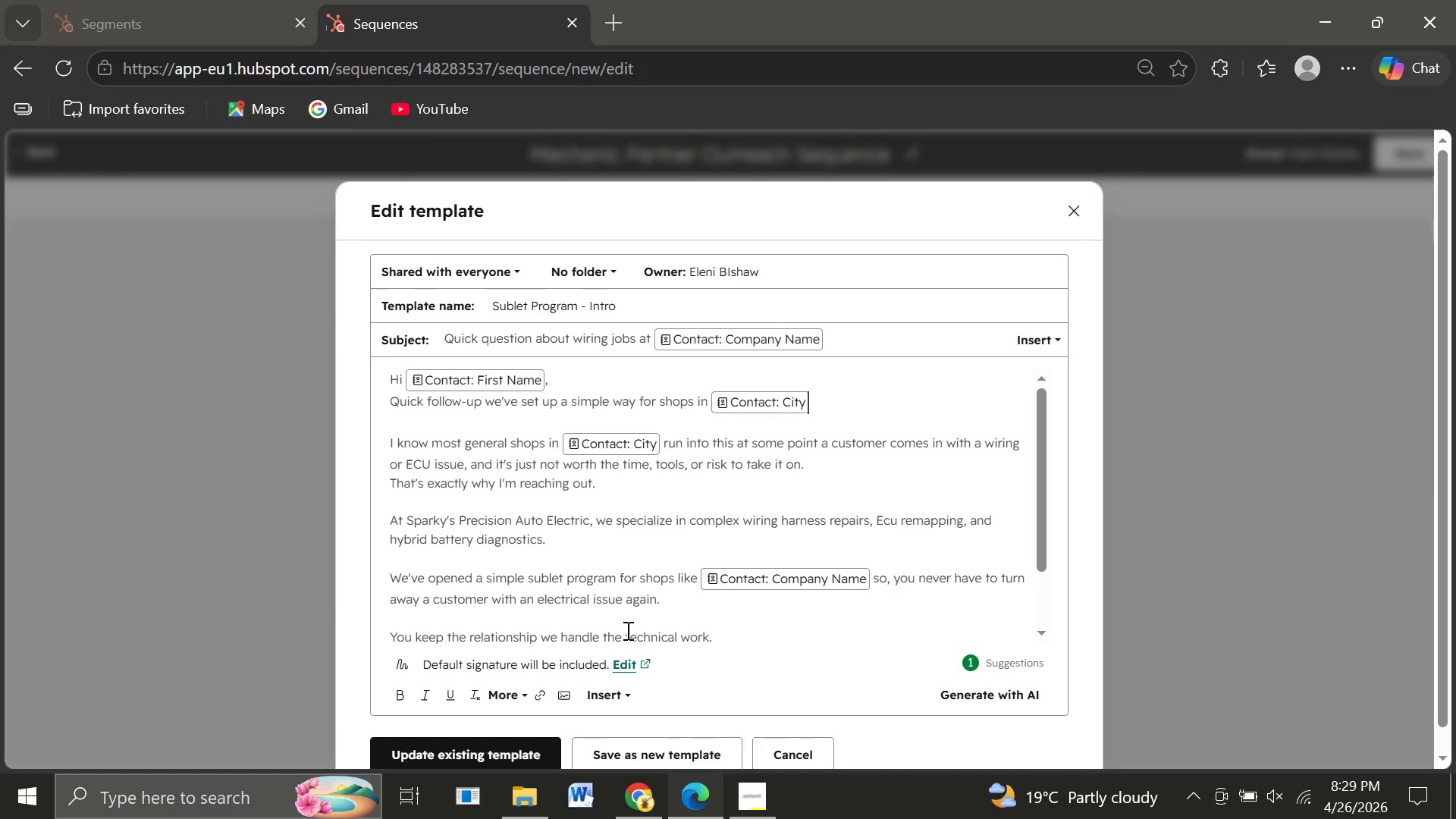 
type( to handle wiring and ECU jobs )
 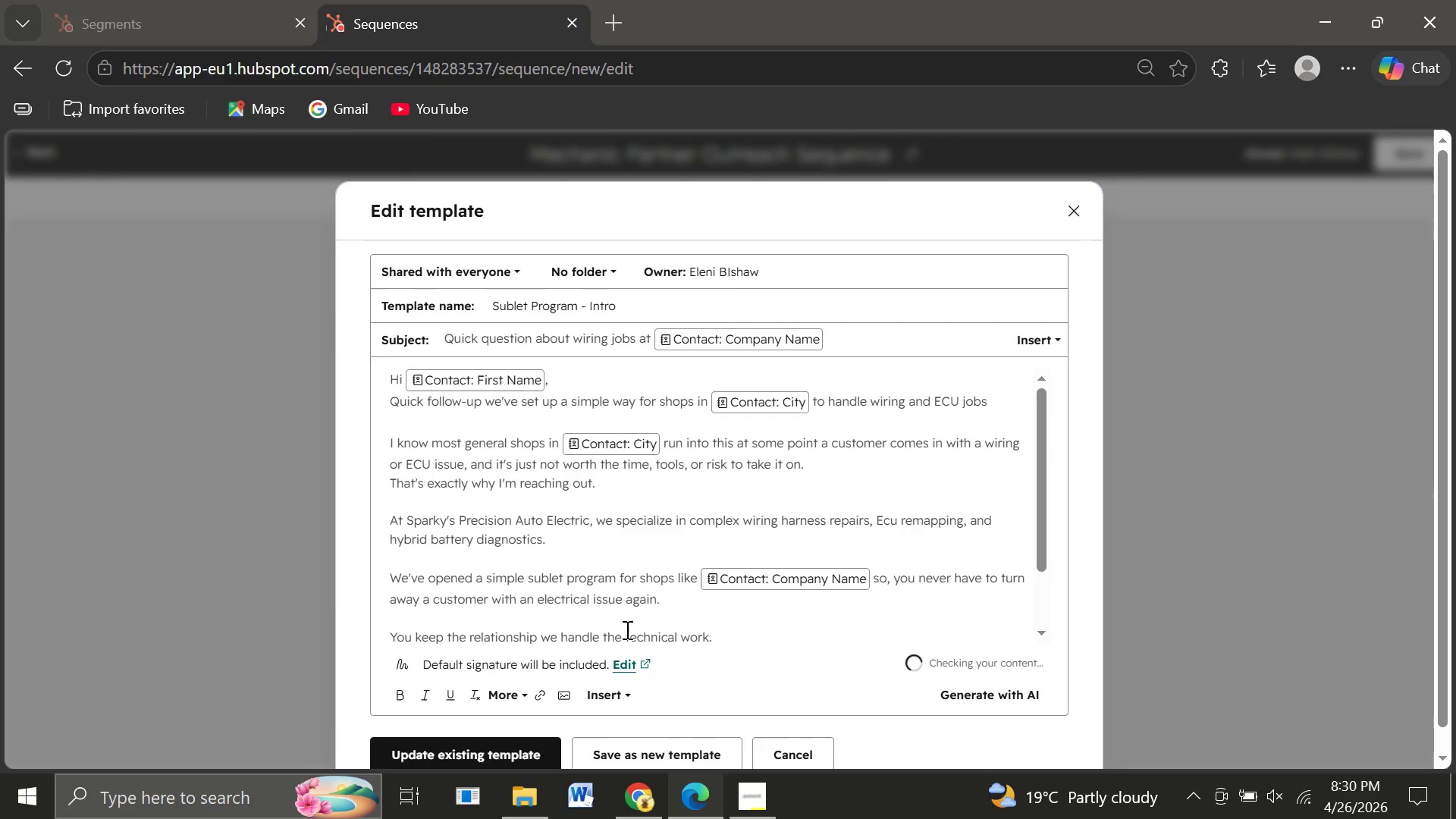 
type(without turning custom)
 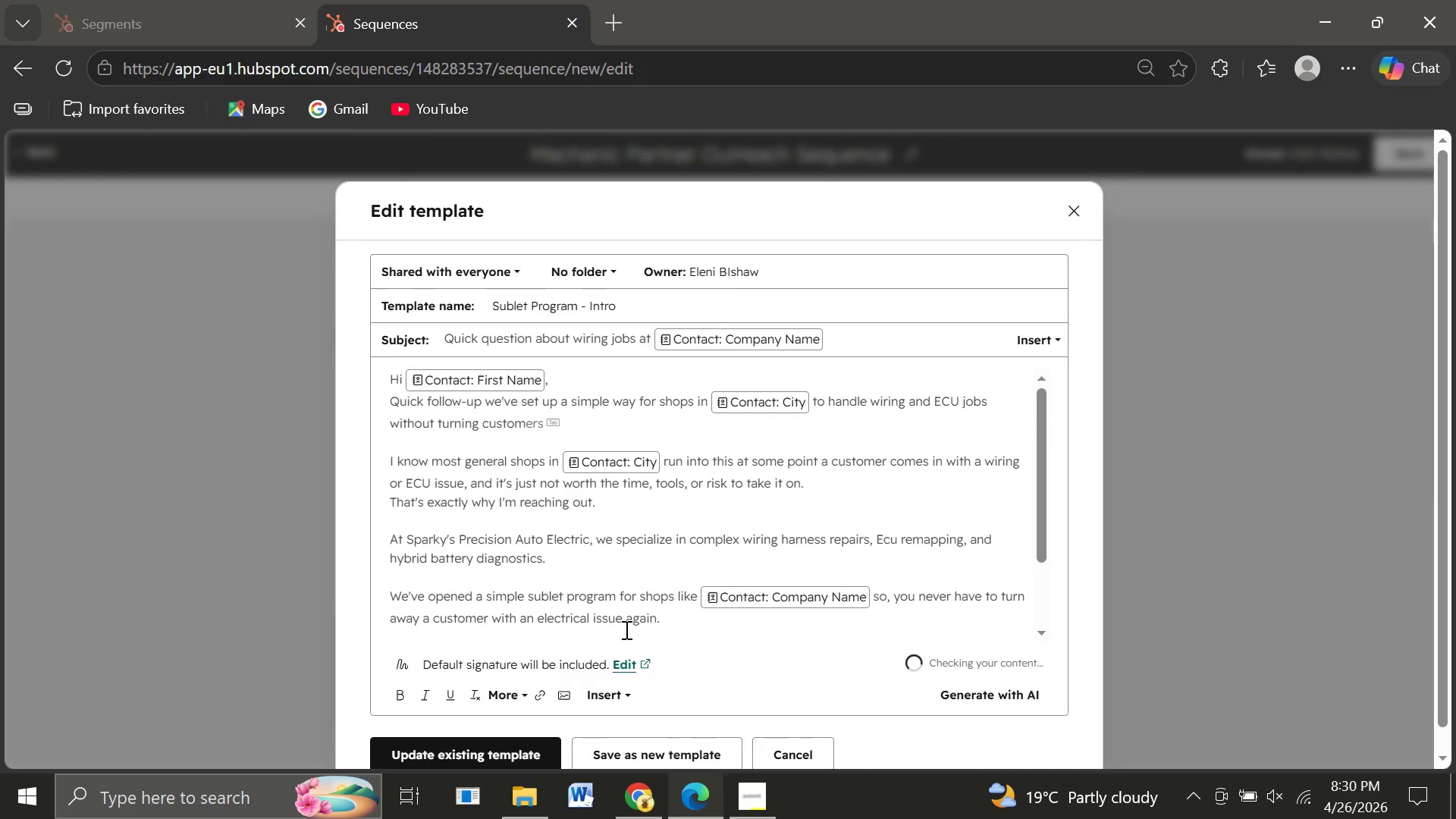 
type(ers )
 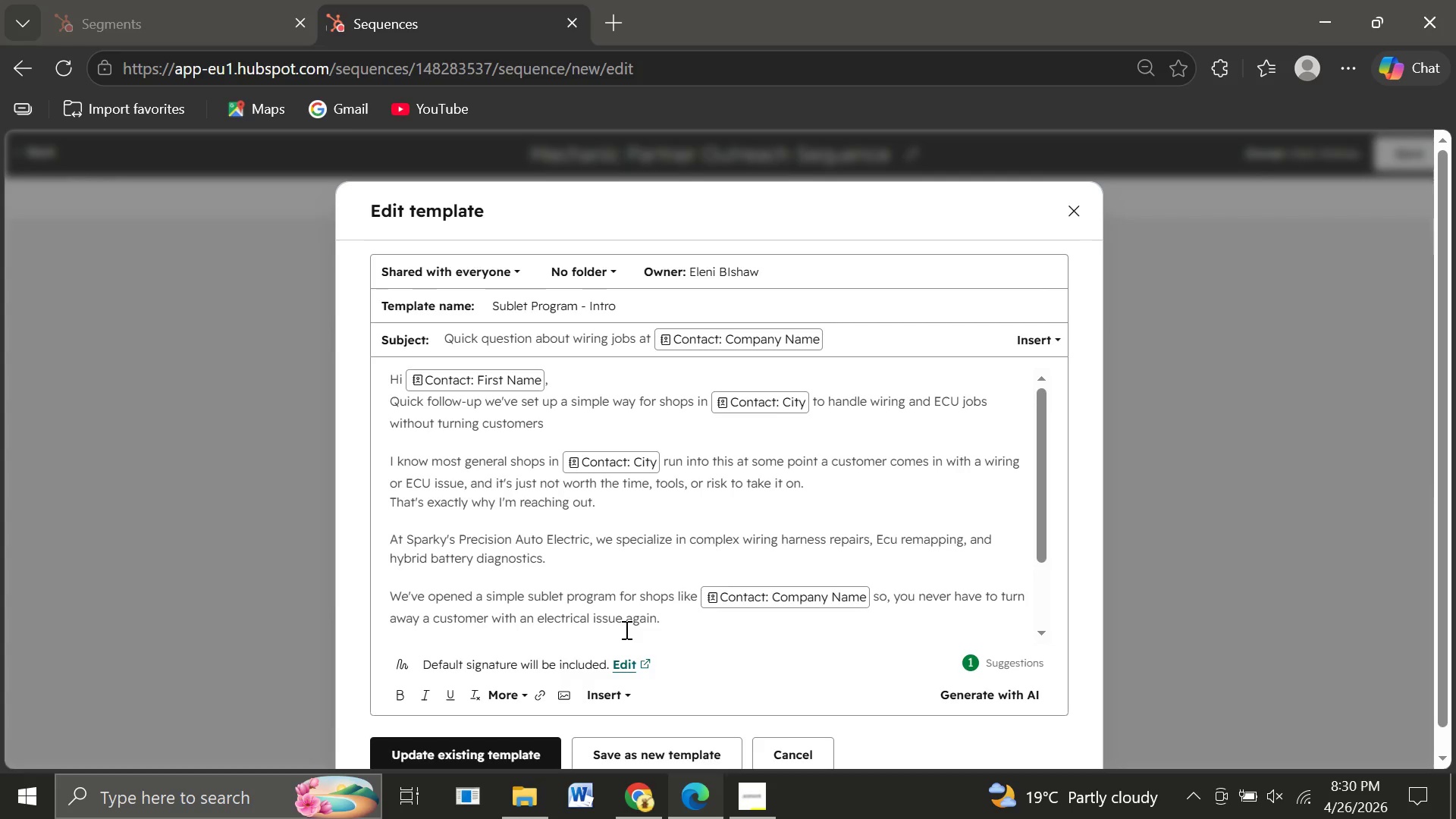 
type(away.)
 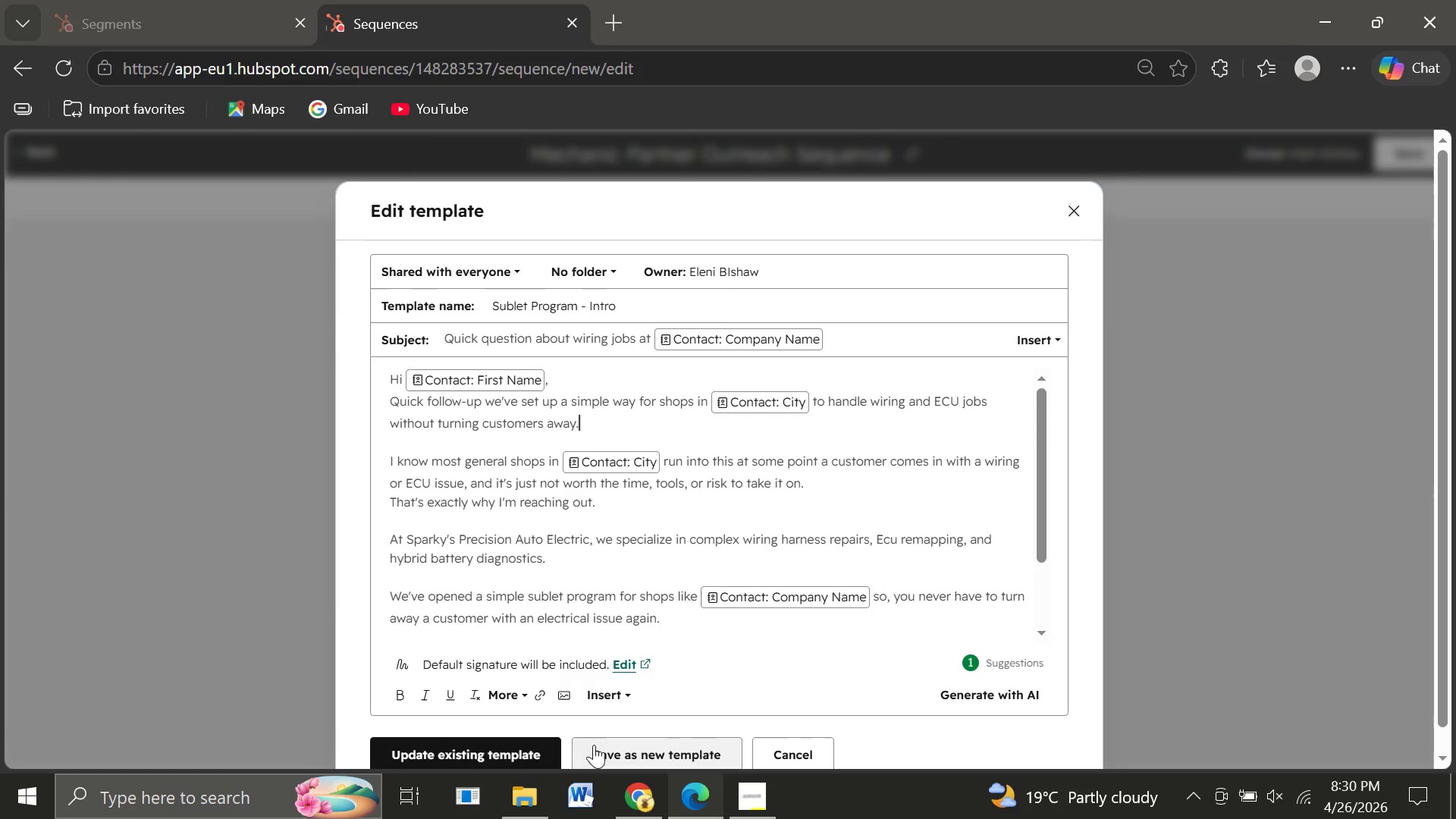 
left_click([488, 752])
 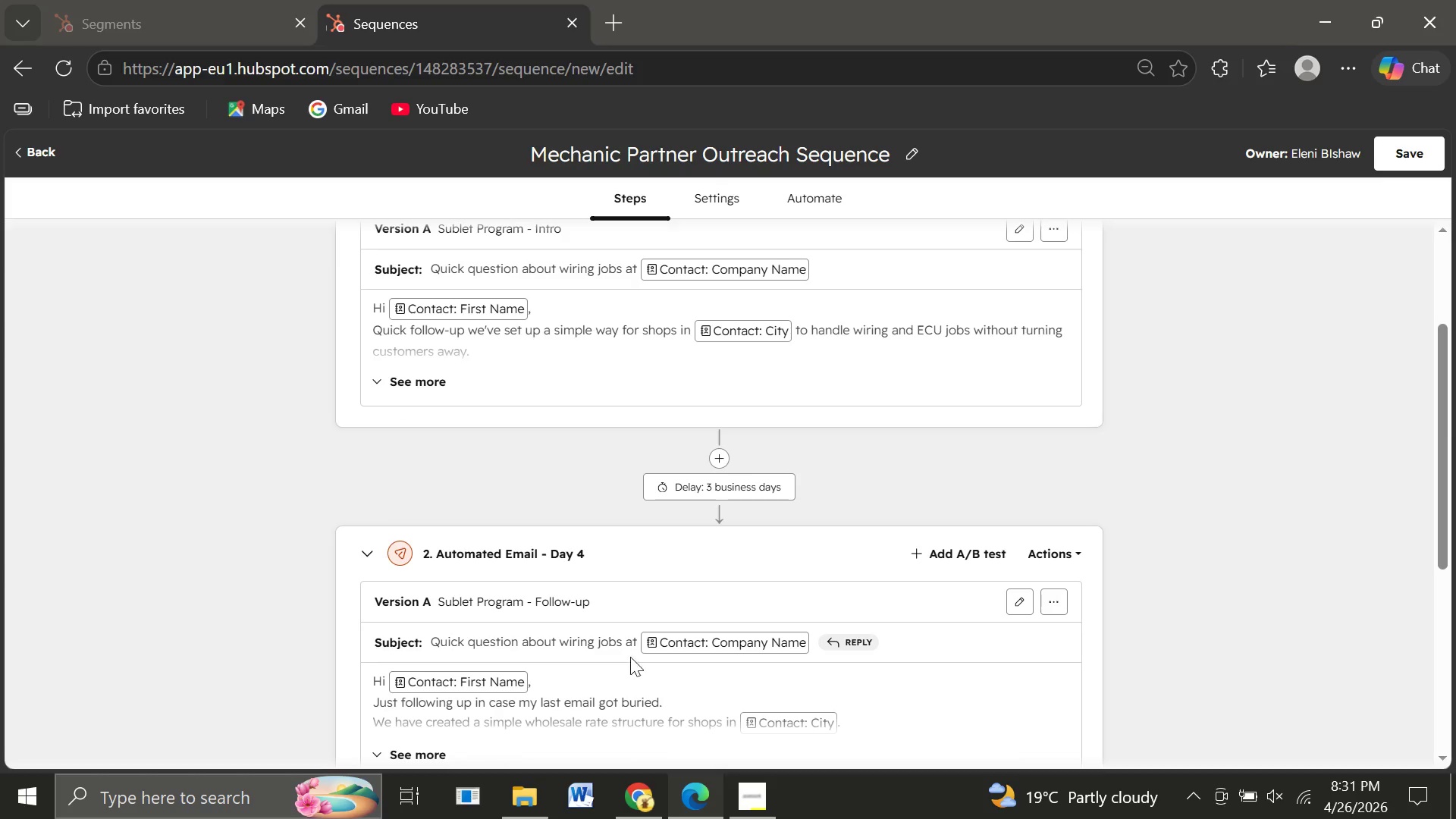 
wait(66.2)
 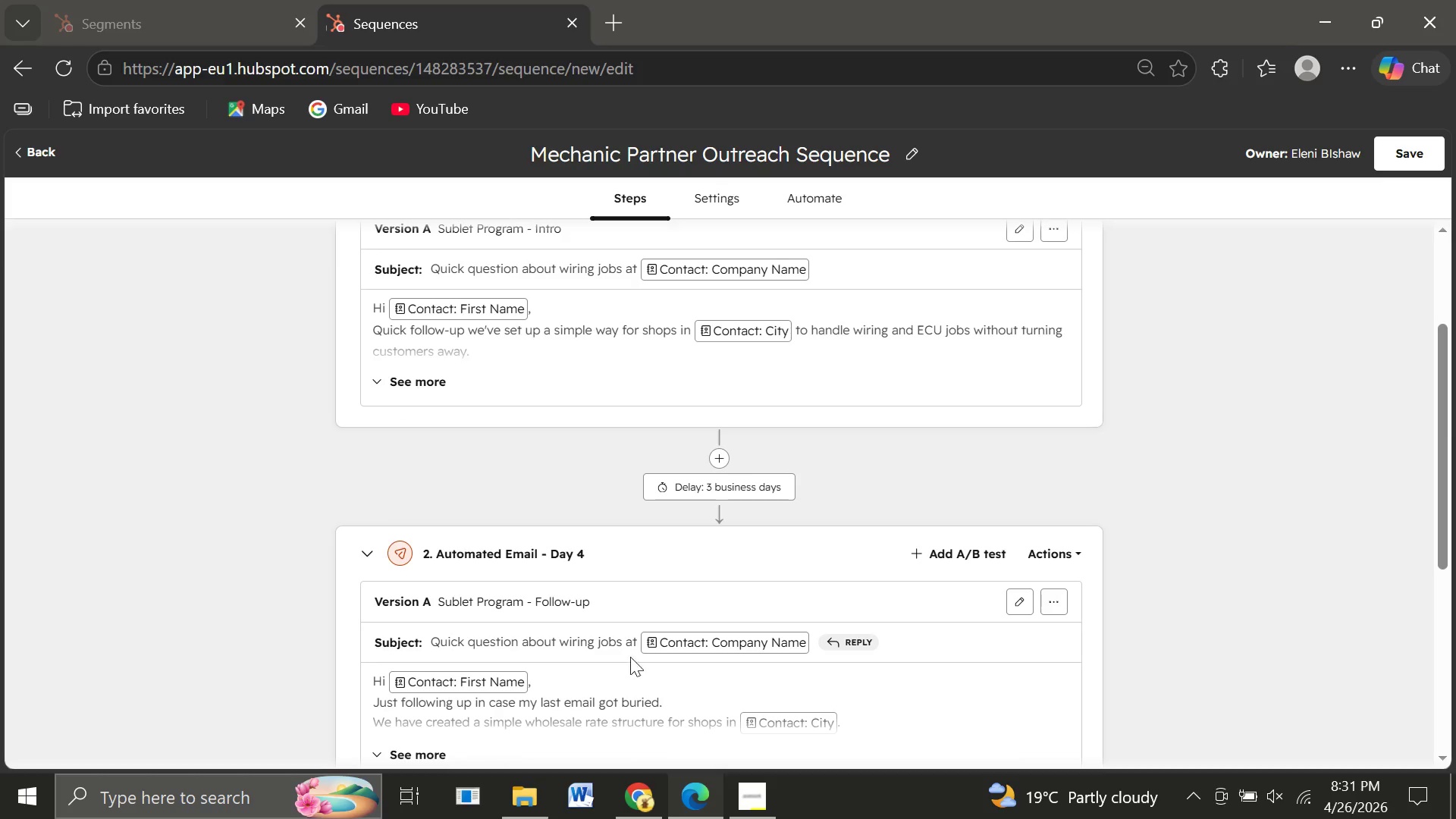 
left_click([704, 488])
 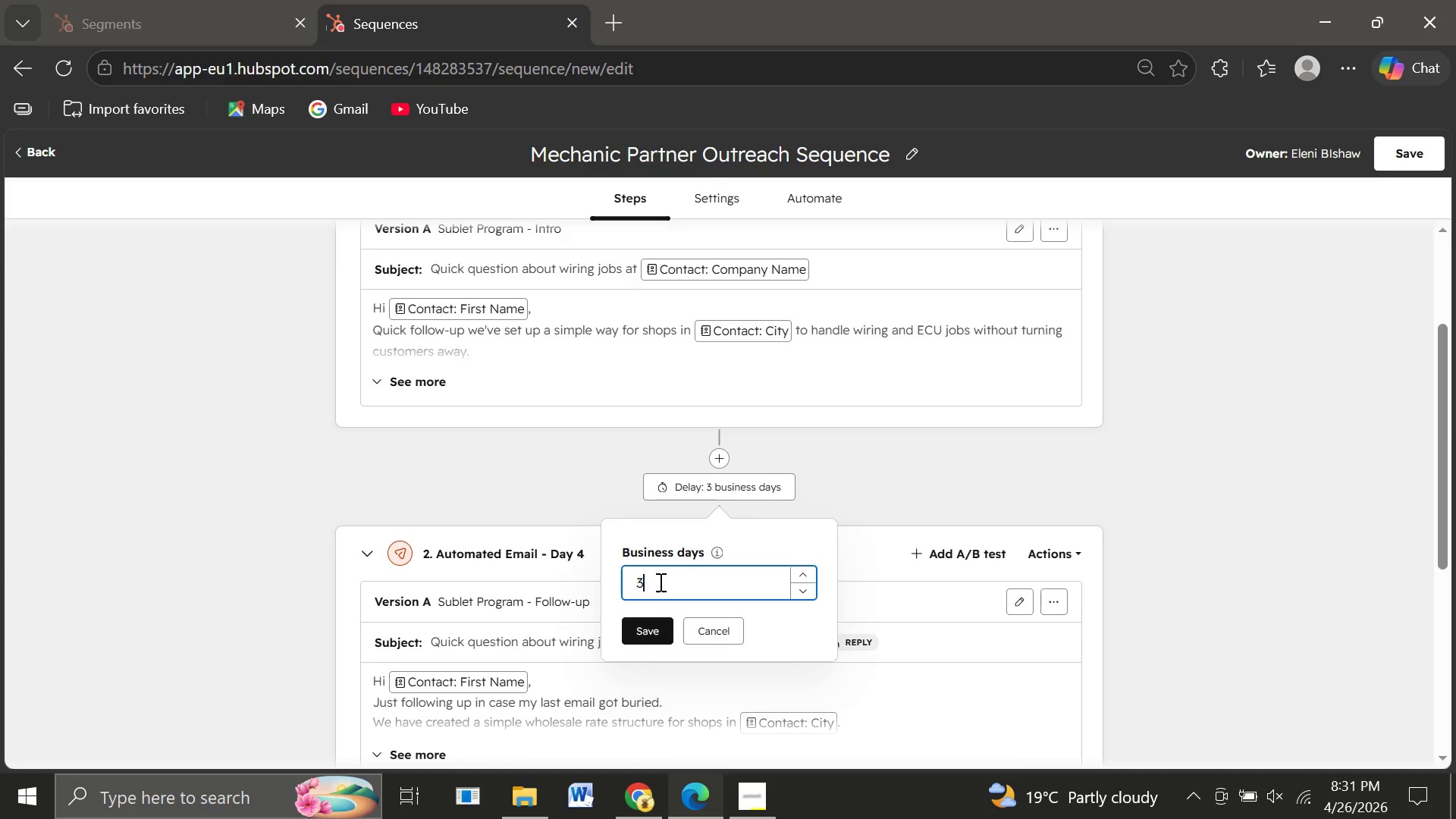 
left_click([659, 582])
 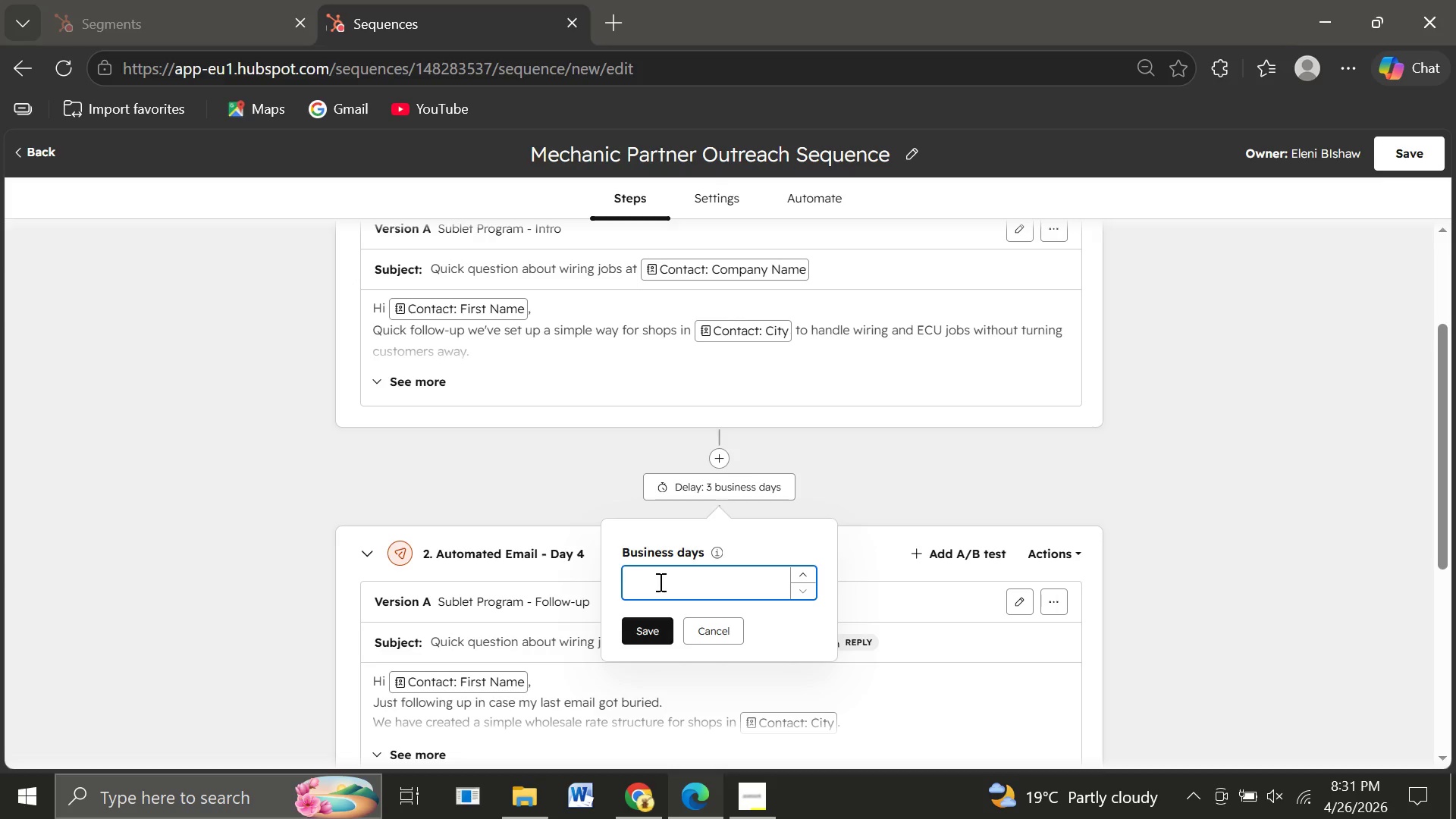 
key(Backspace)
 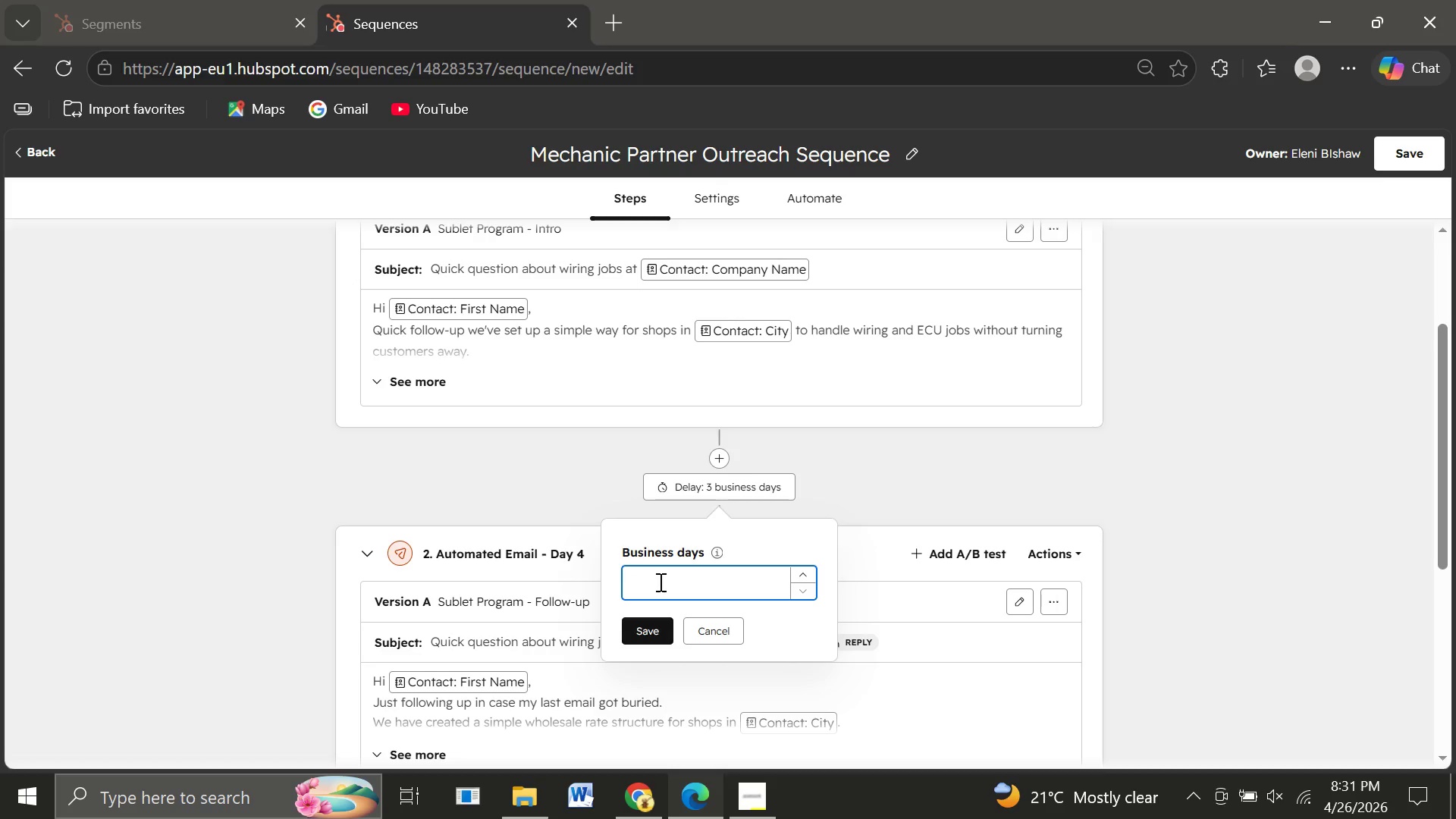 
wait(11.02)
 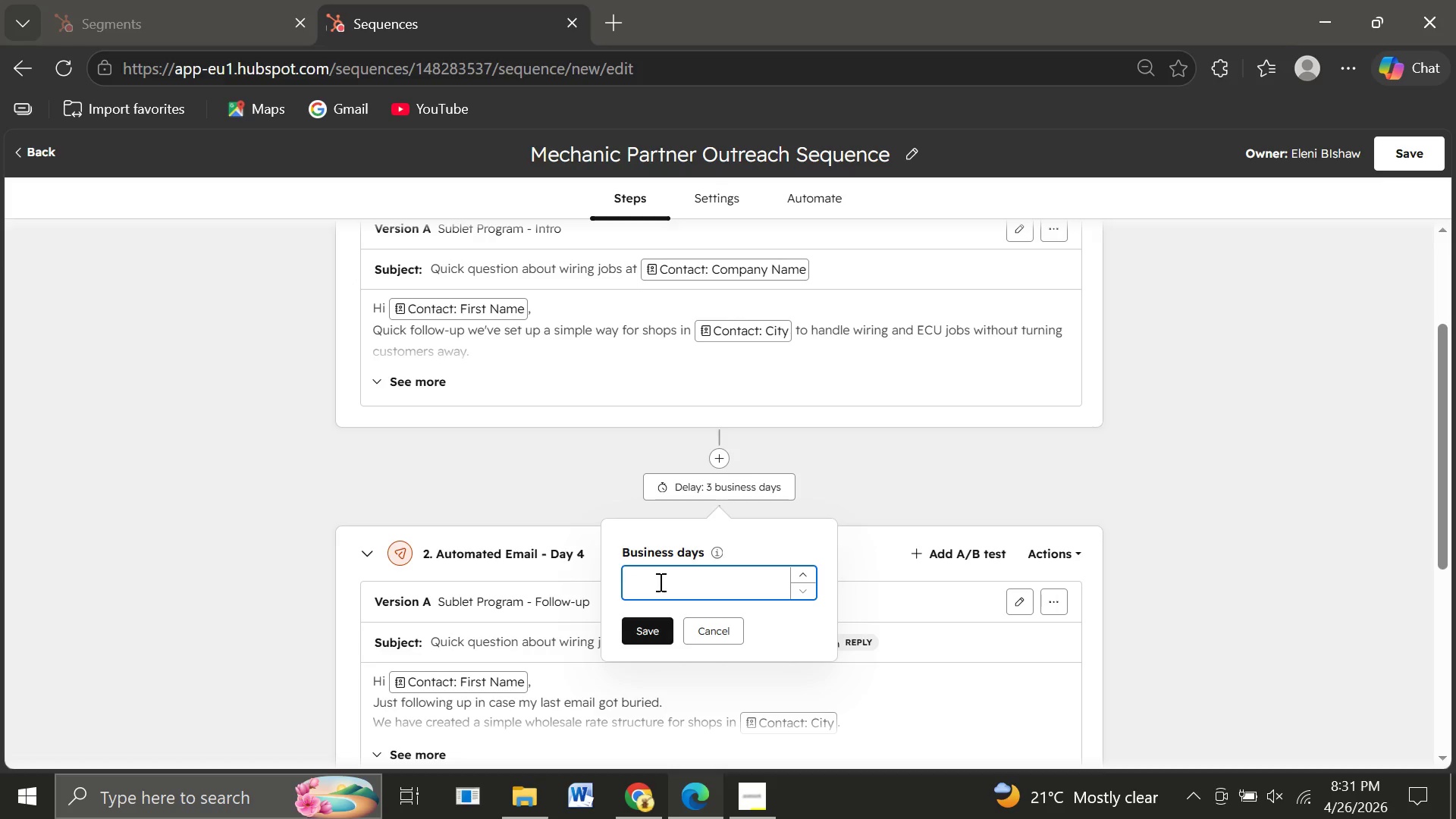 
key(3)
 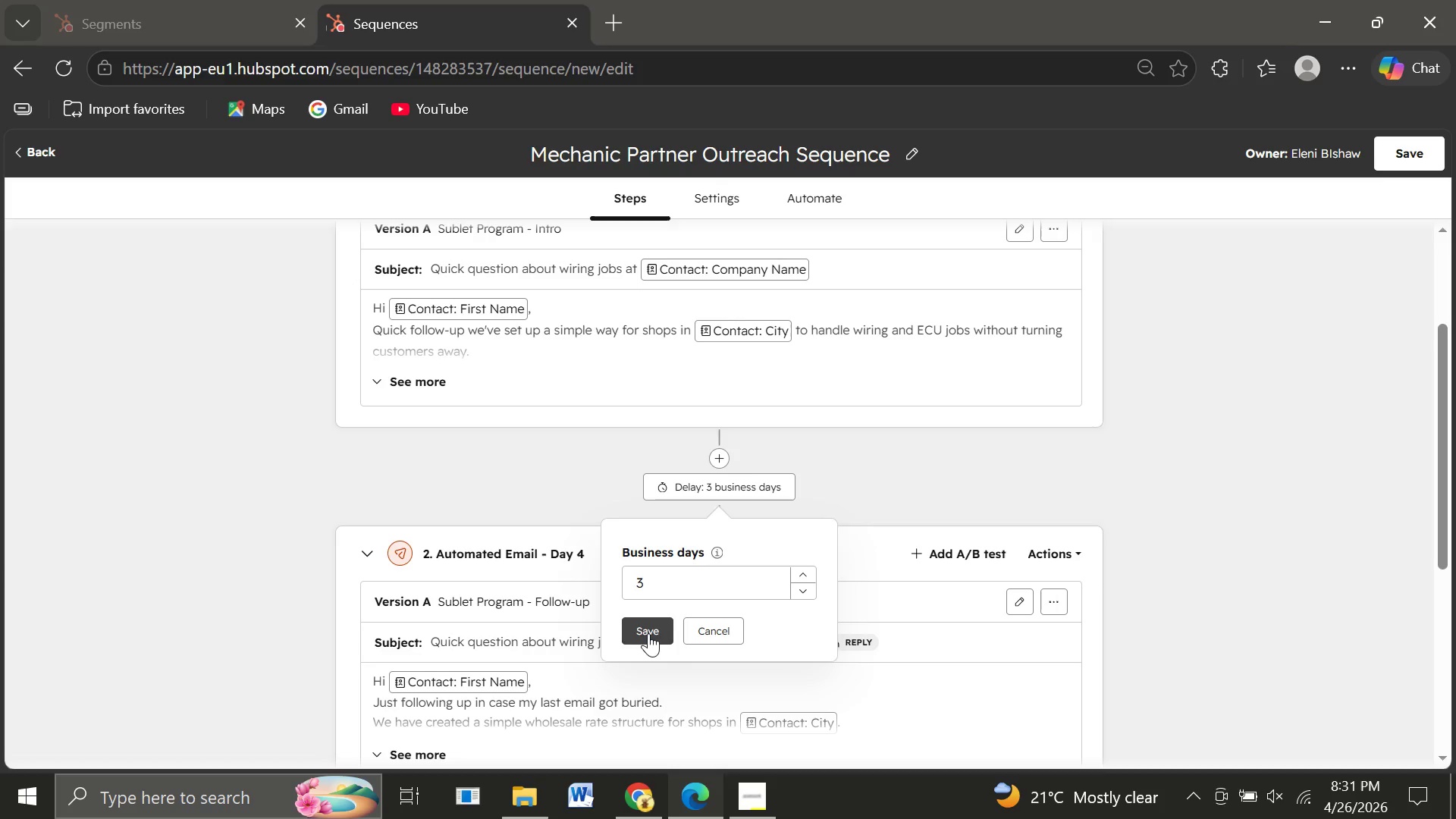 
left_click([648, 633])
 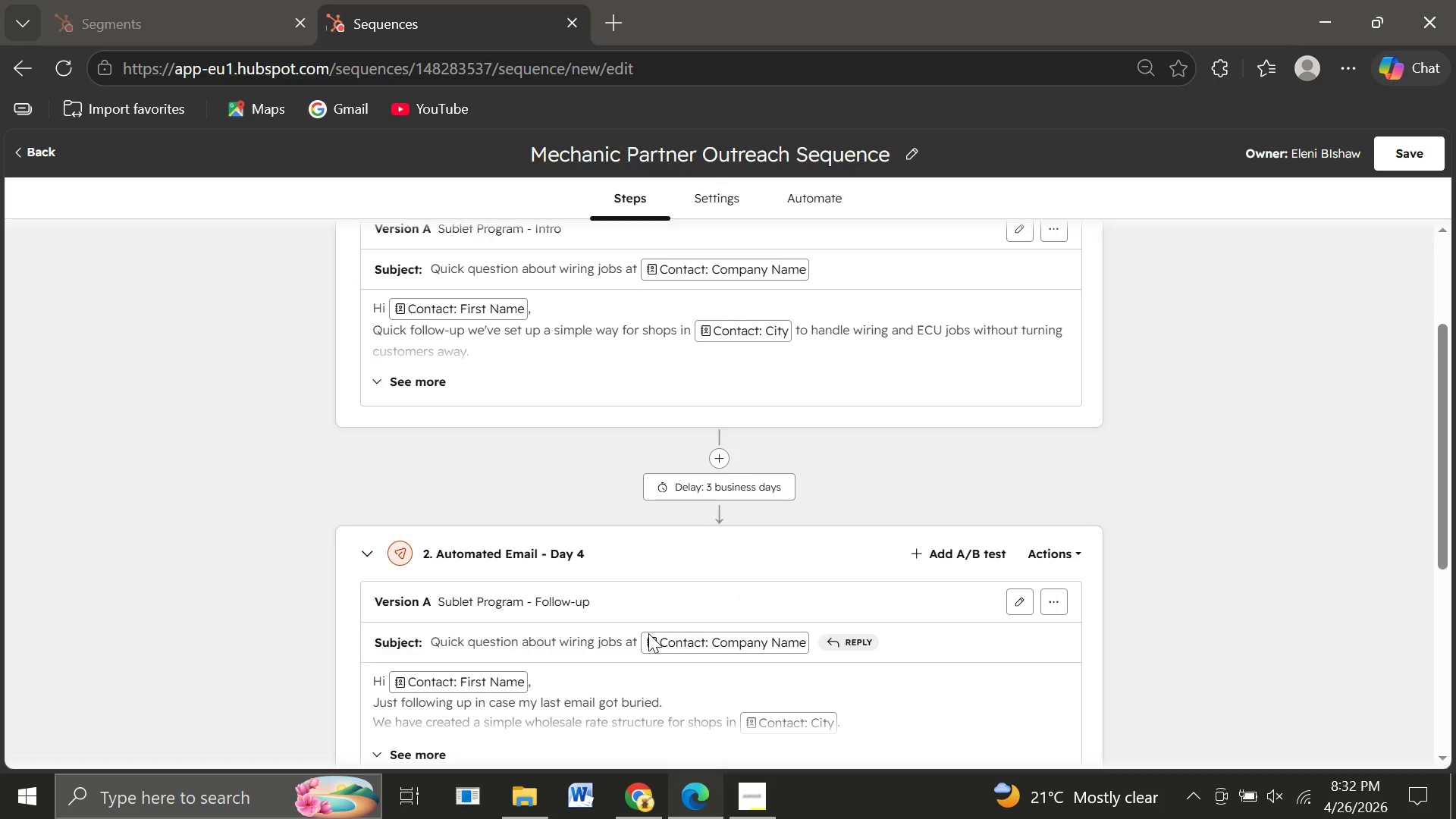 
wait(9.77)
 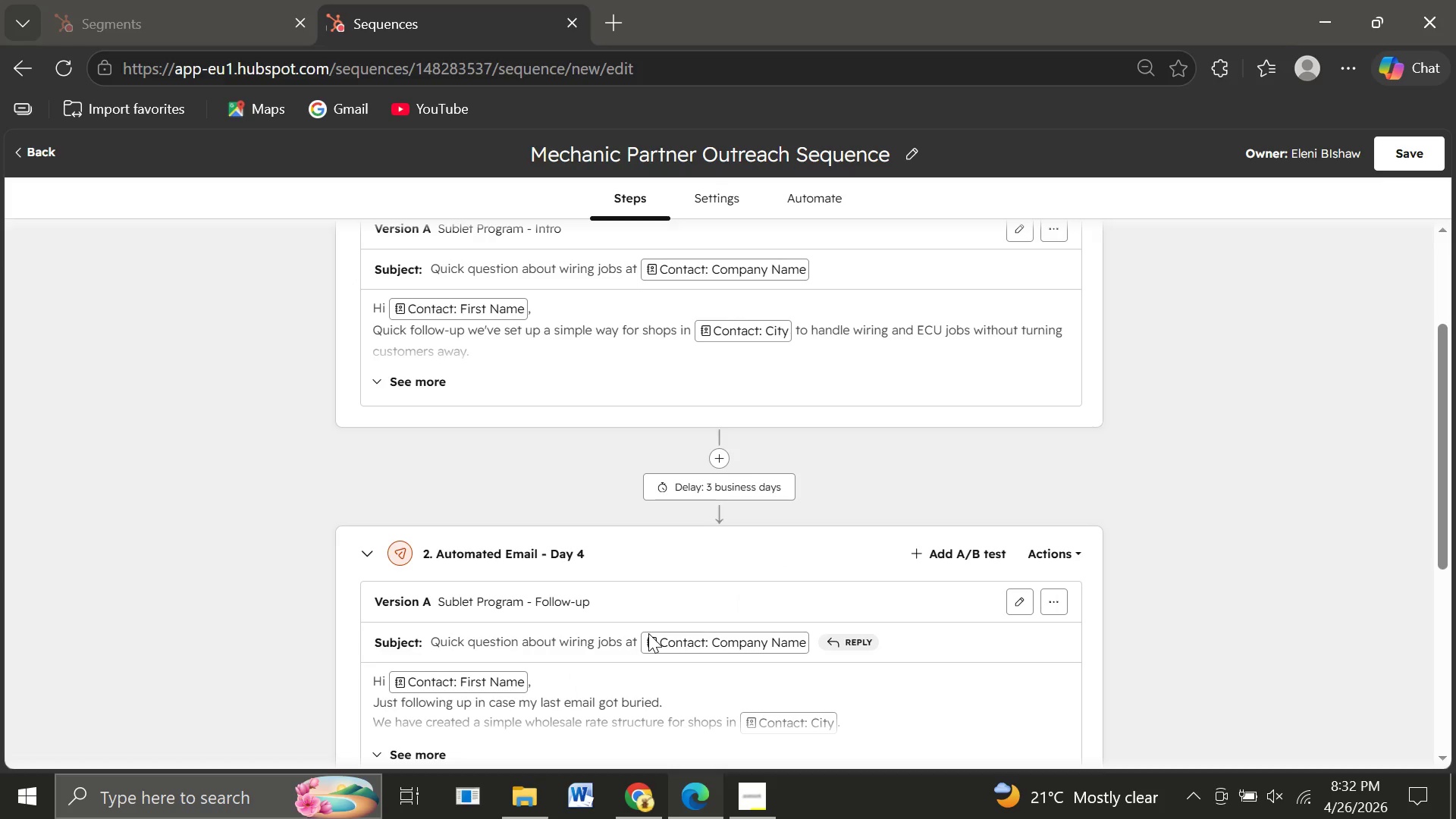 
mouse_move([623, 645])
 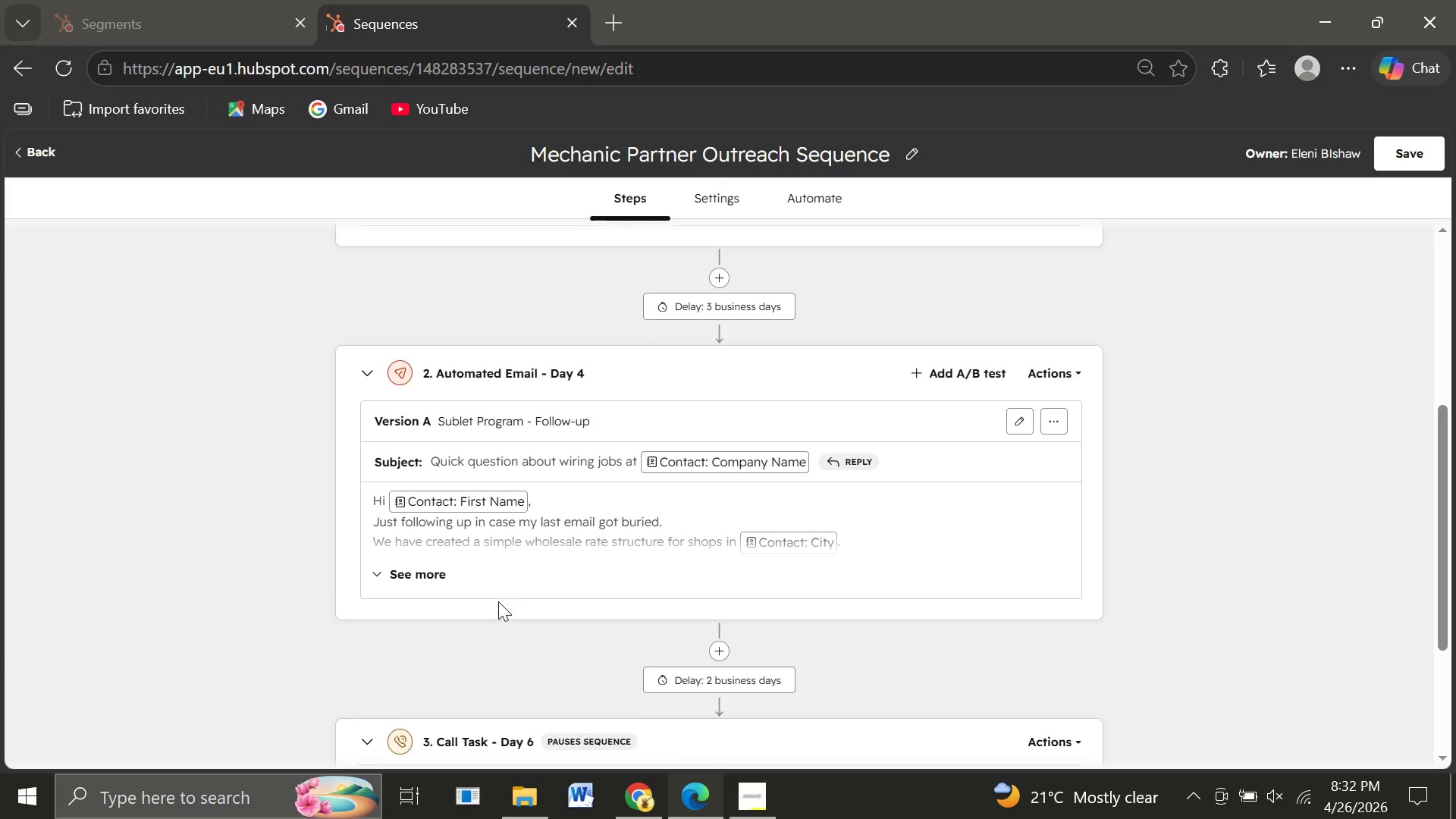 
wait(15.59)
 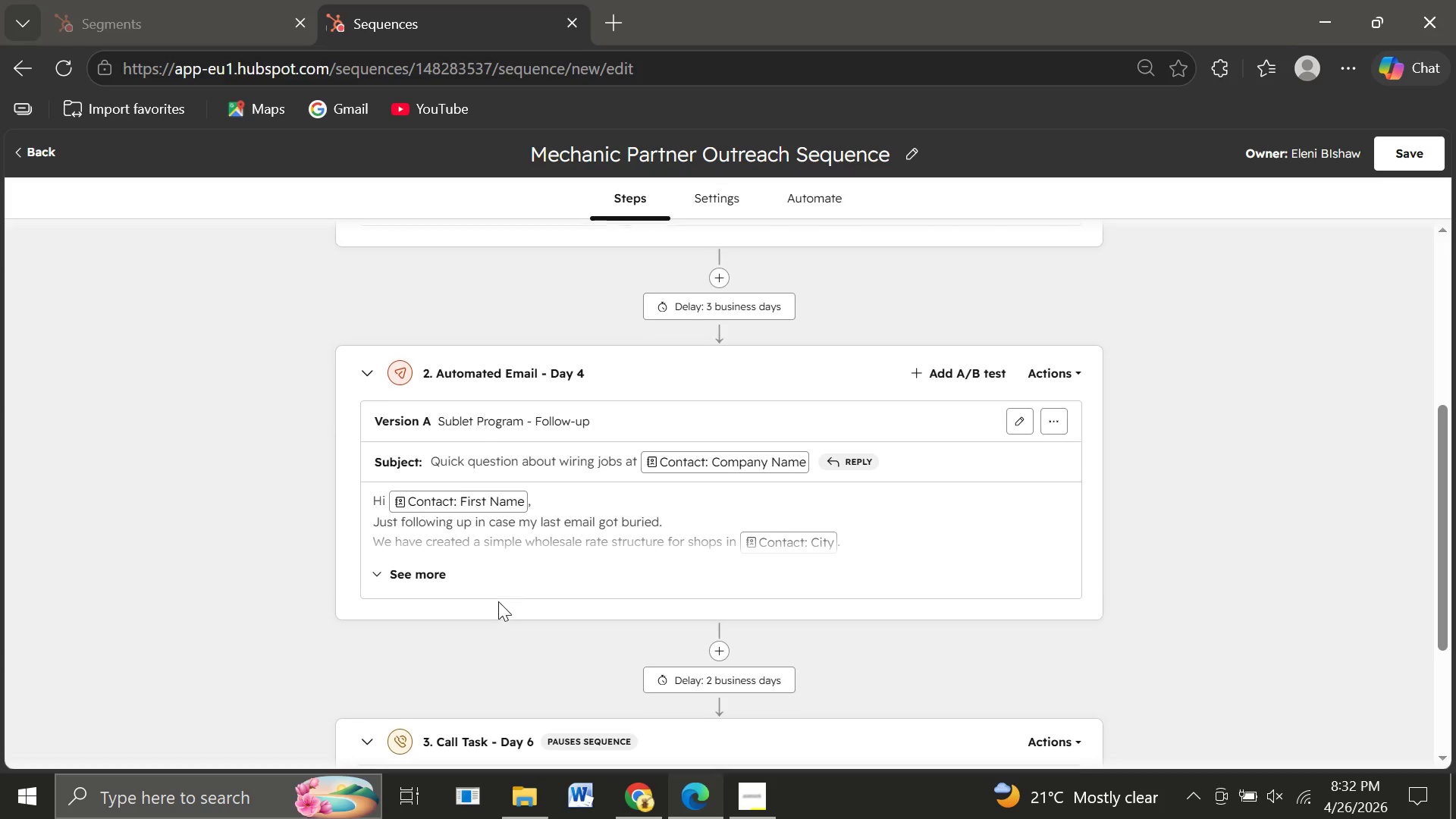 
left_click([1018, 453])
 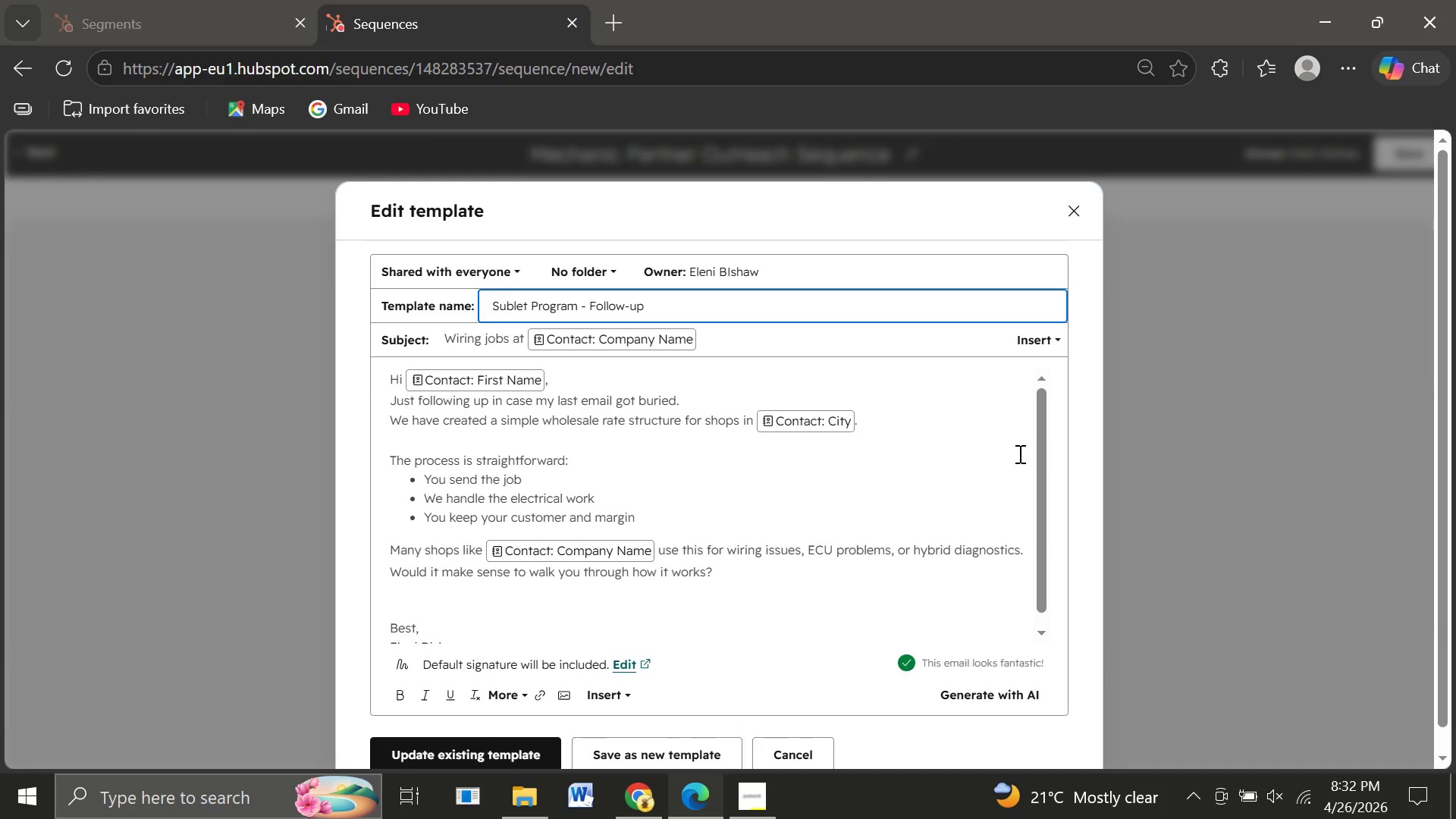 
wait(7.86)
 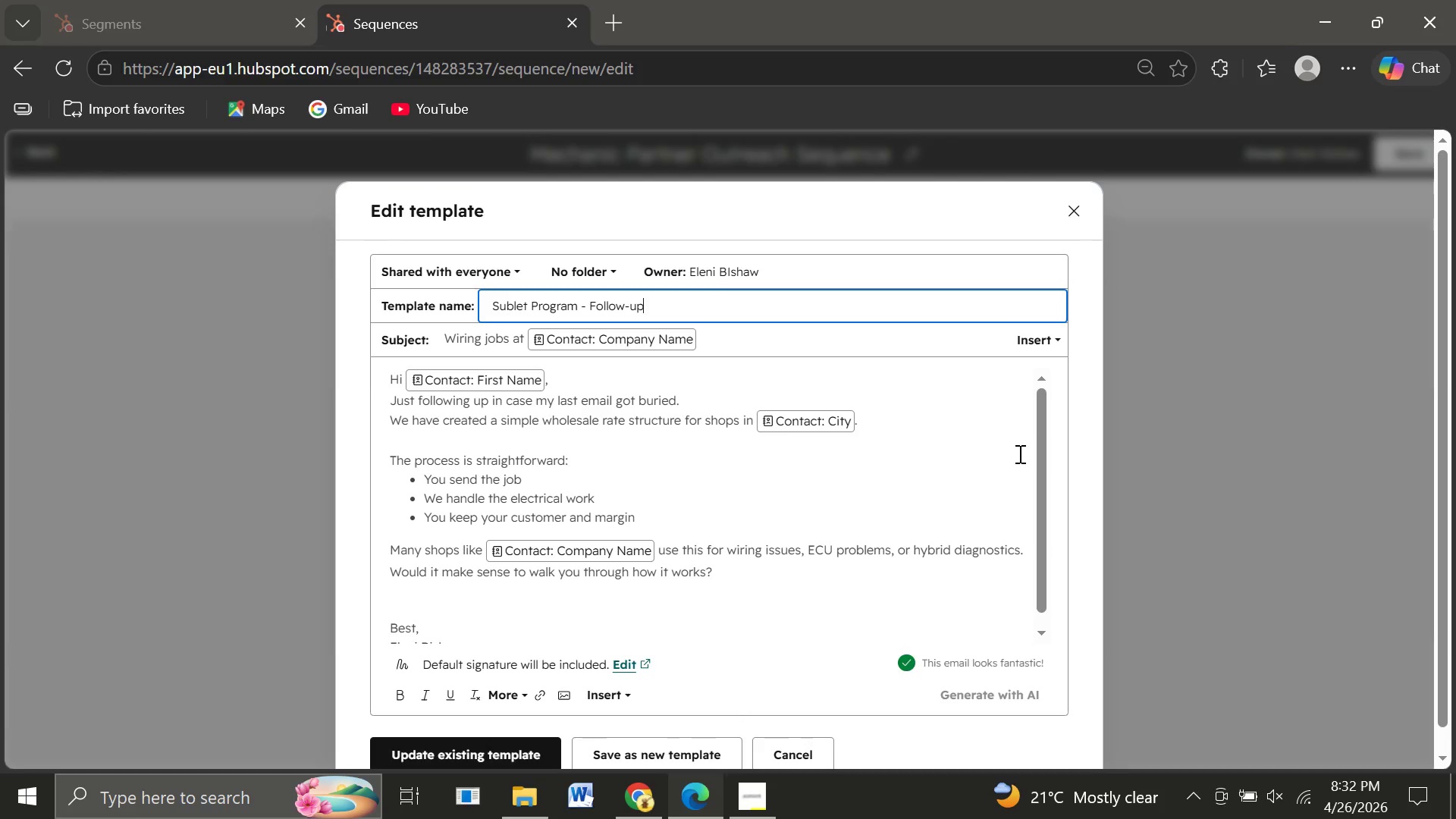 
left_click_drag(start_coordinate=[673, 312], to_coordinate=[479, 327])
 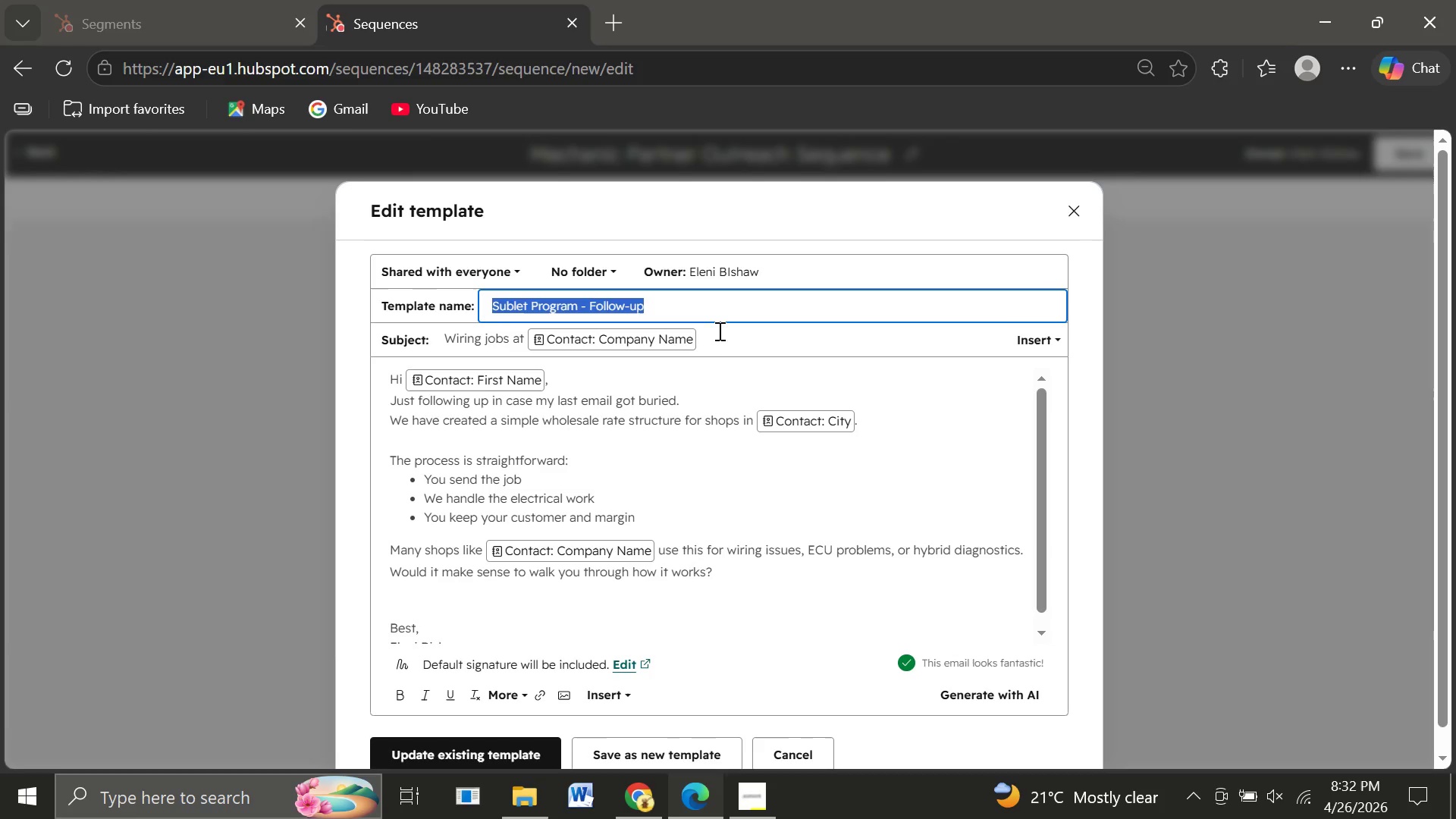 
left_click([726, 330])
 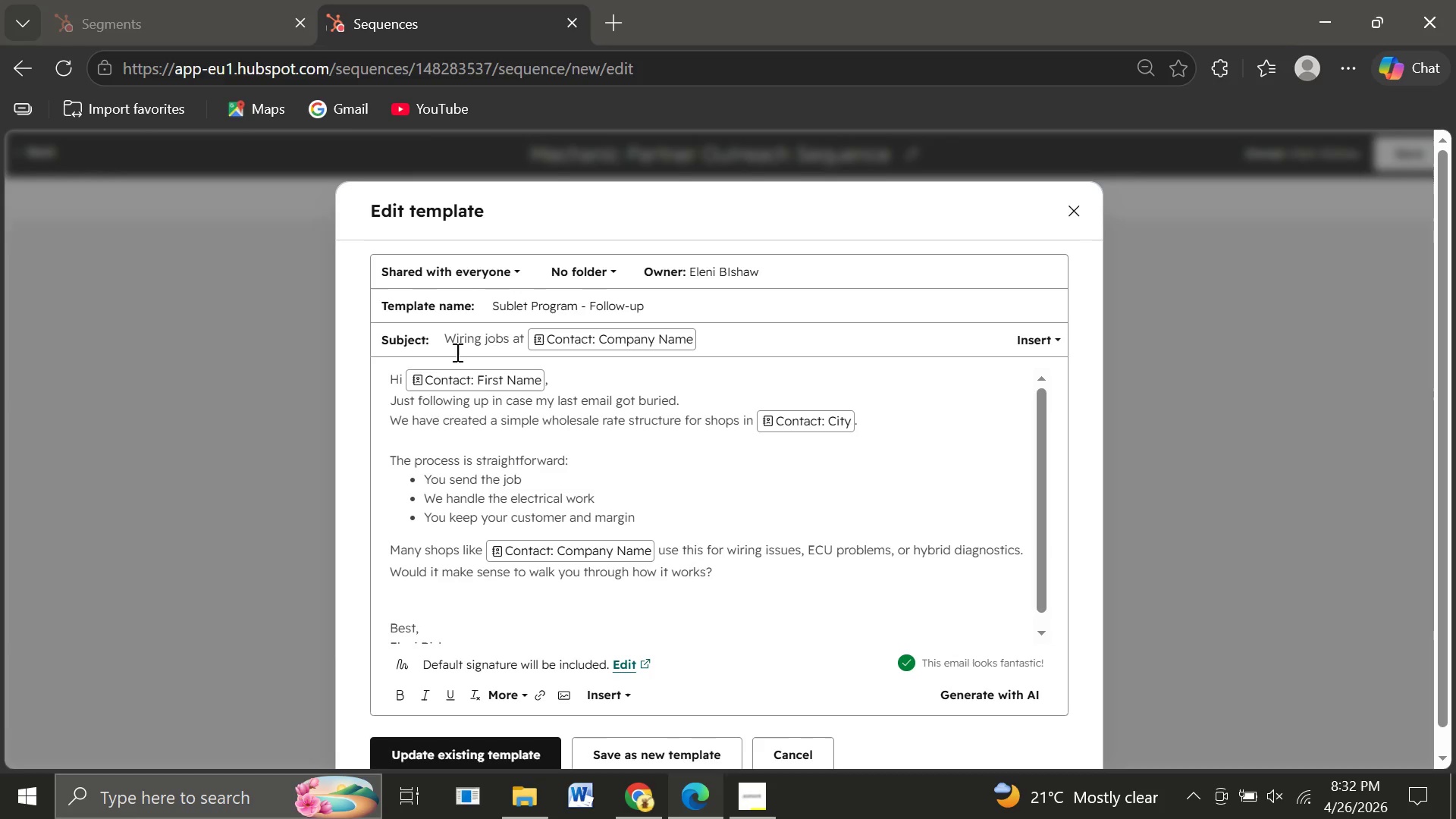 
wait(5.11)
 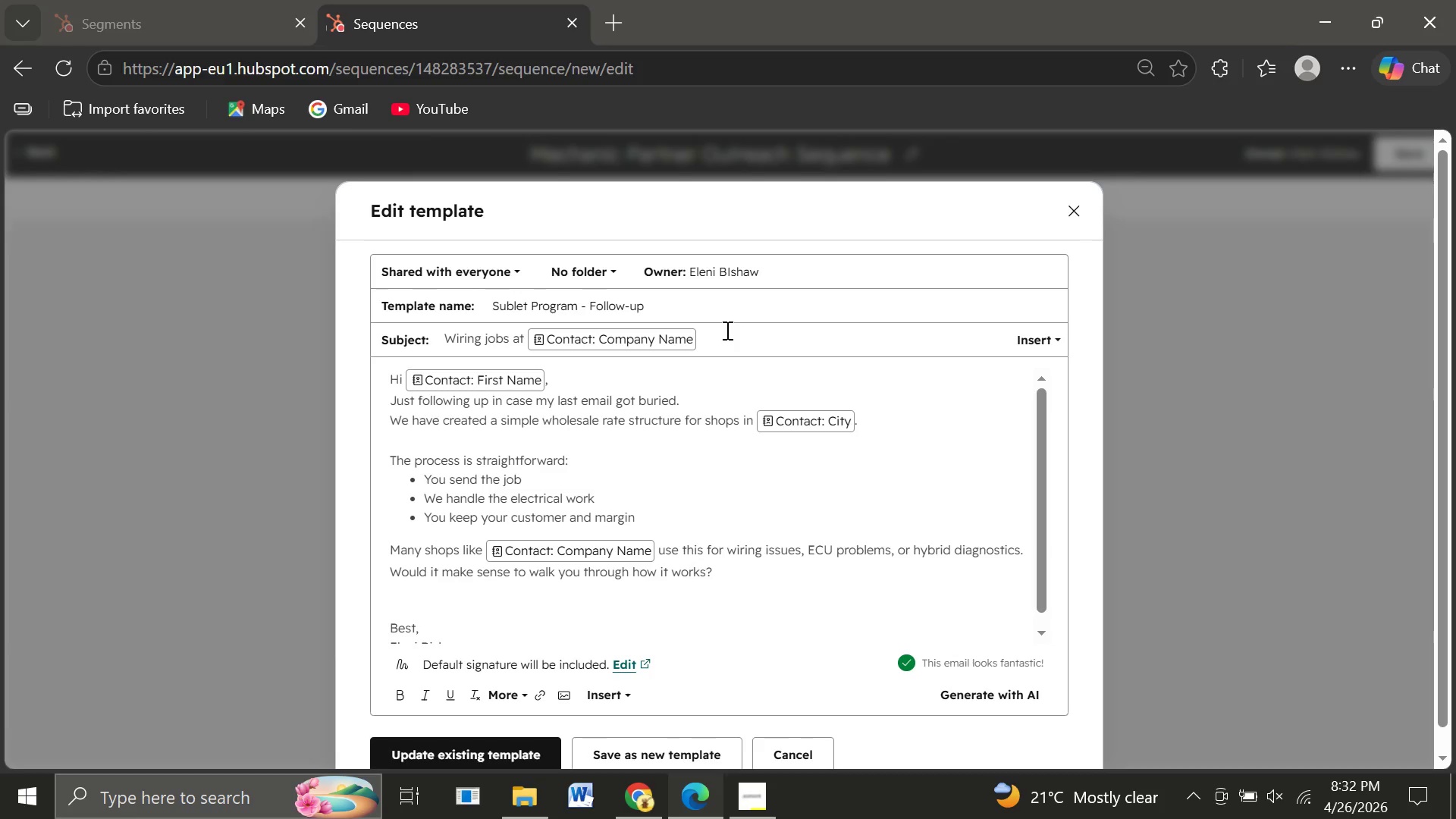 
left_click([444, 334])
 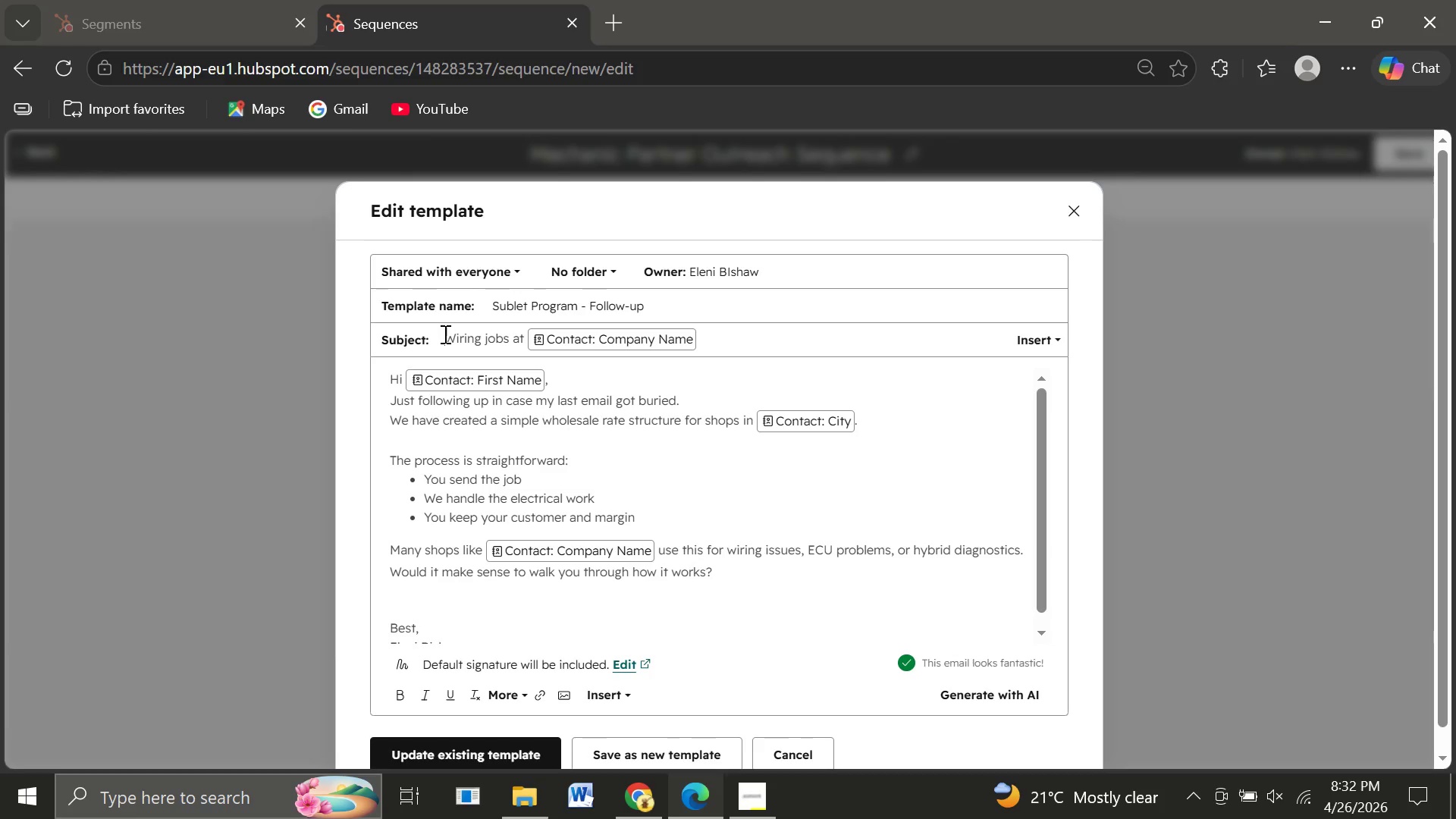 
type(Following up on )
 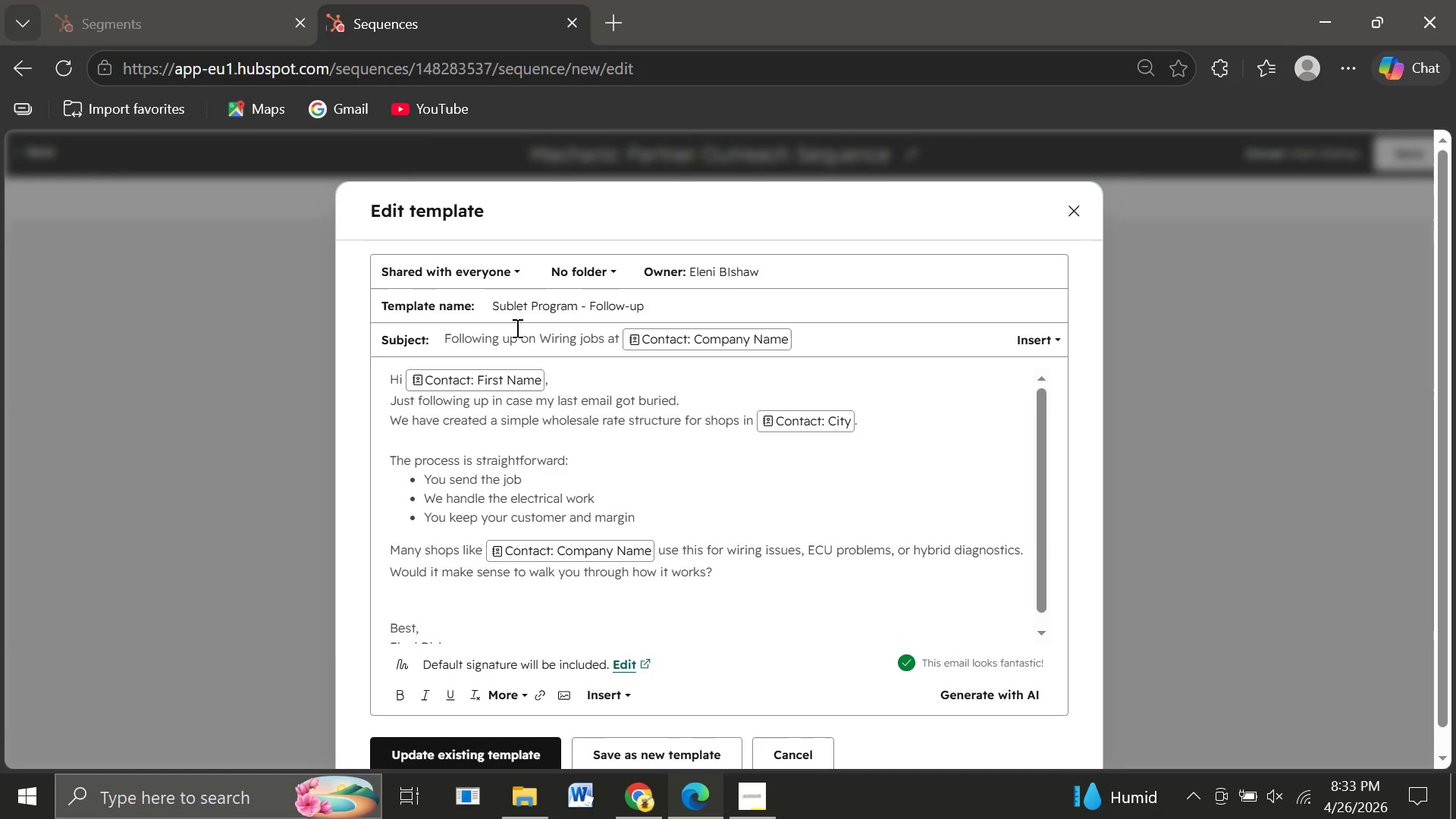 
wait(5.05)
 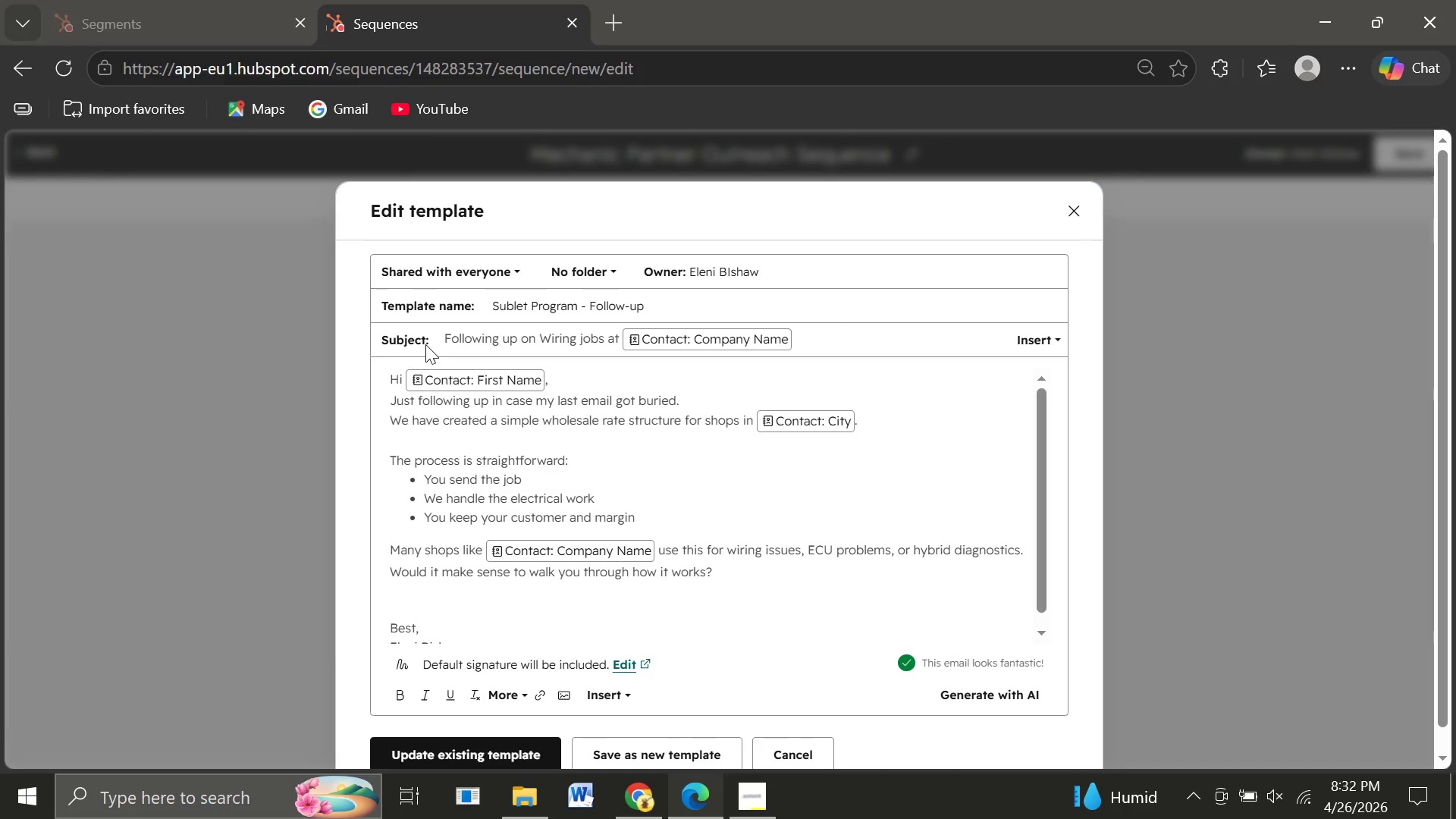 
left_click([551, 335])
 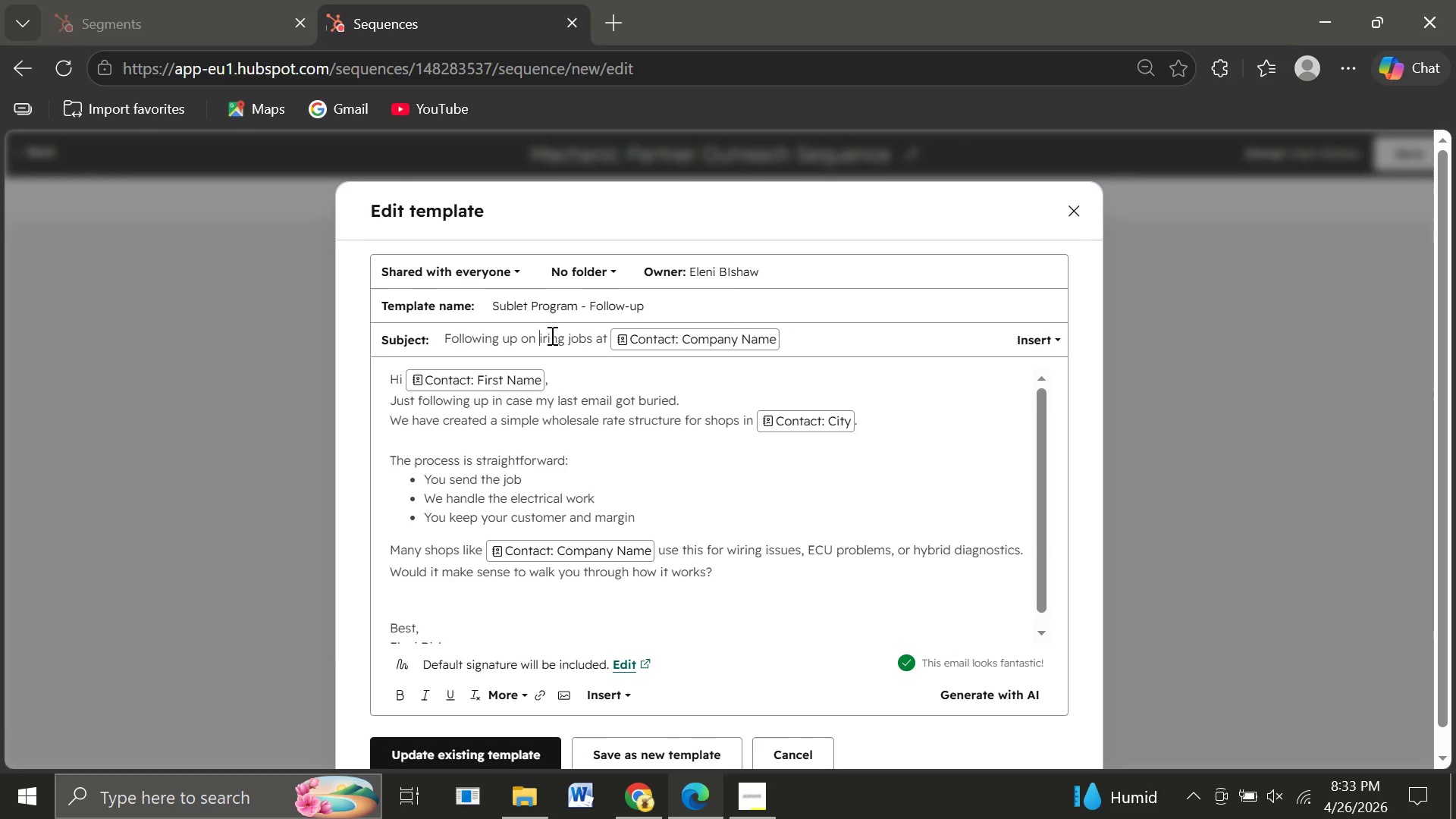 
key(Backspace)
 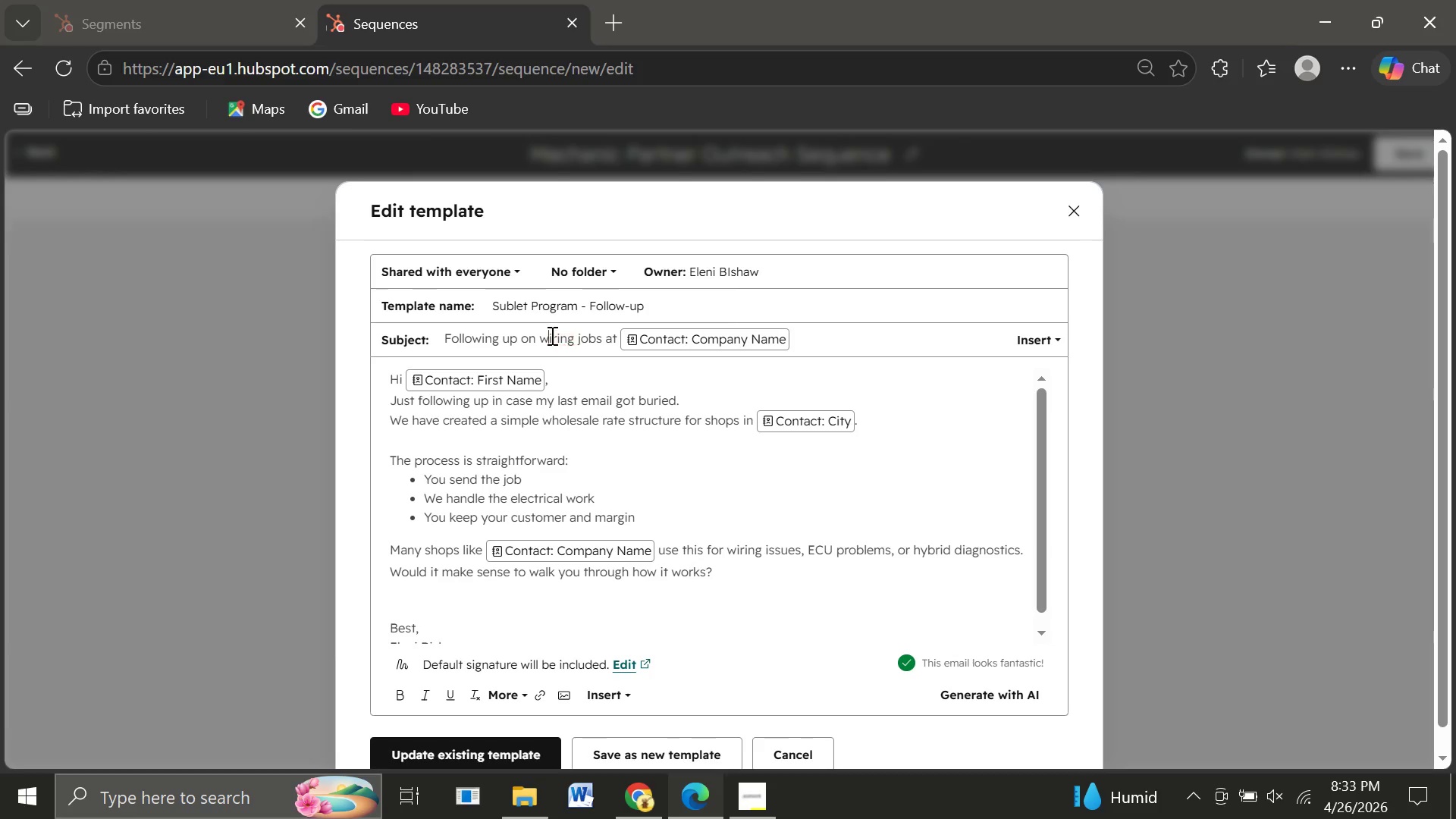 
key(W)
 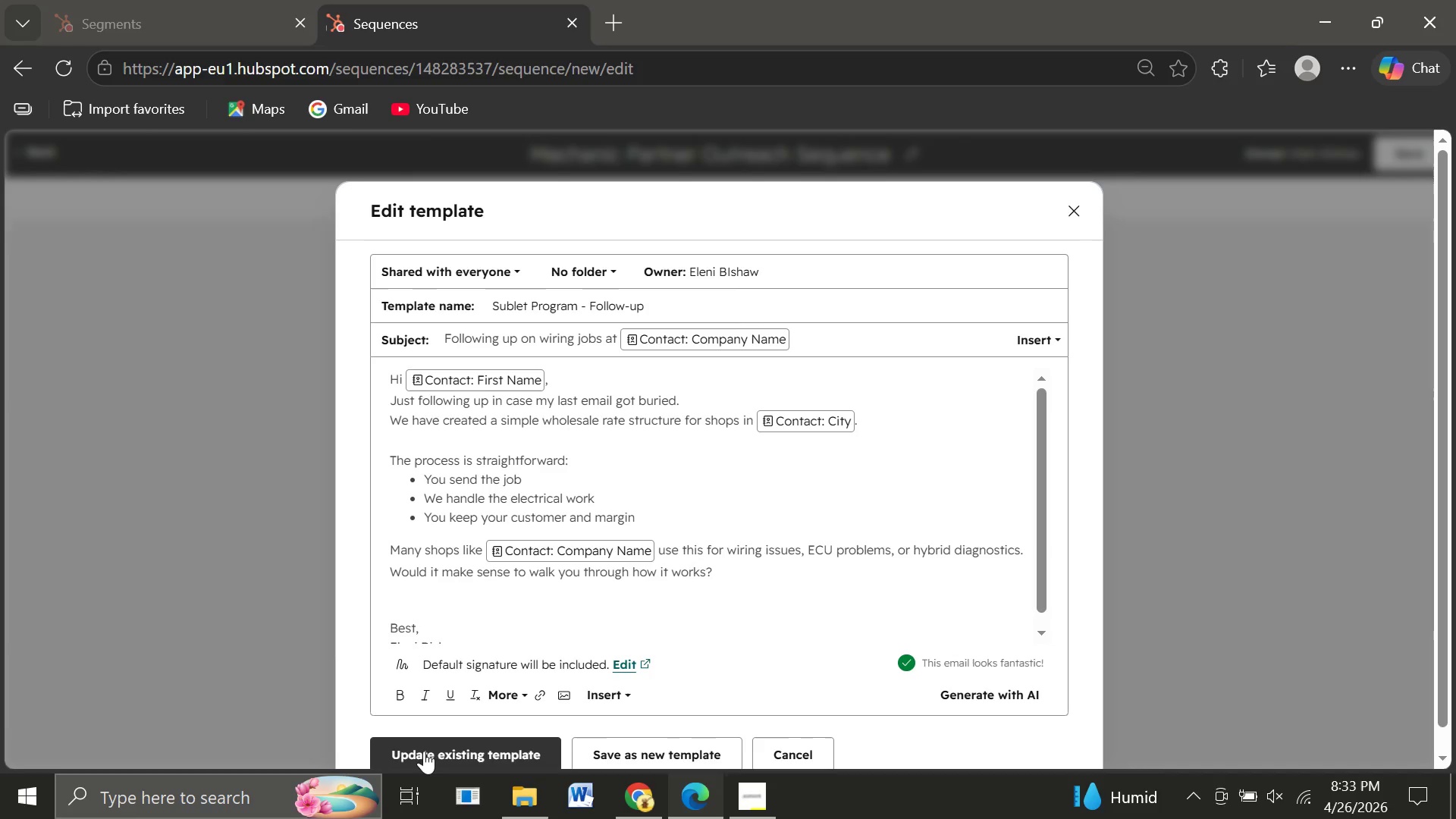 
left_click([424, 751])
 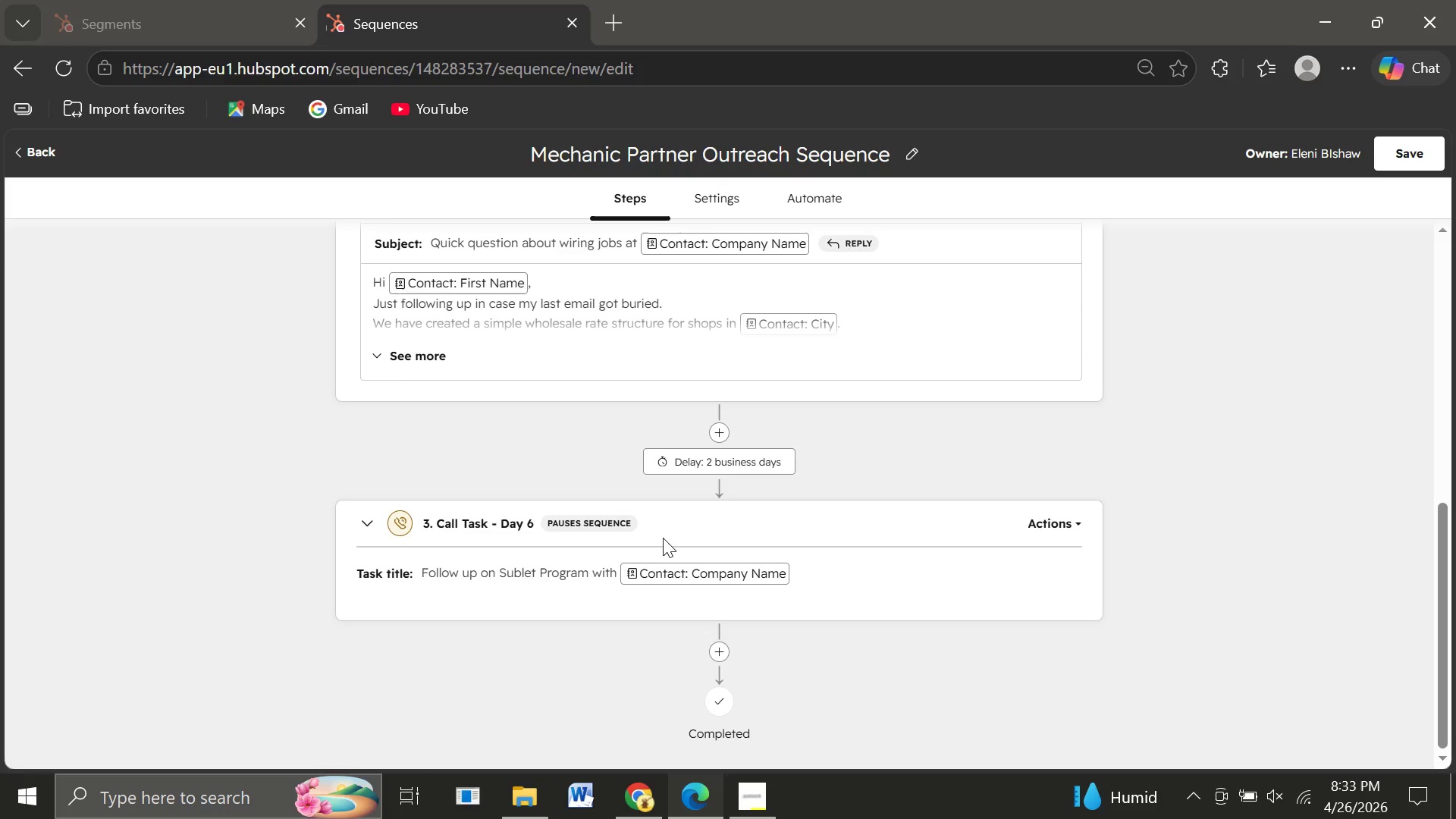 
wait(48.34)
 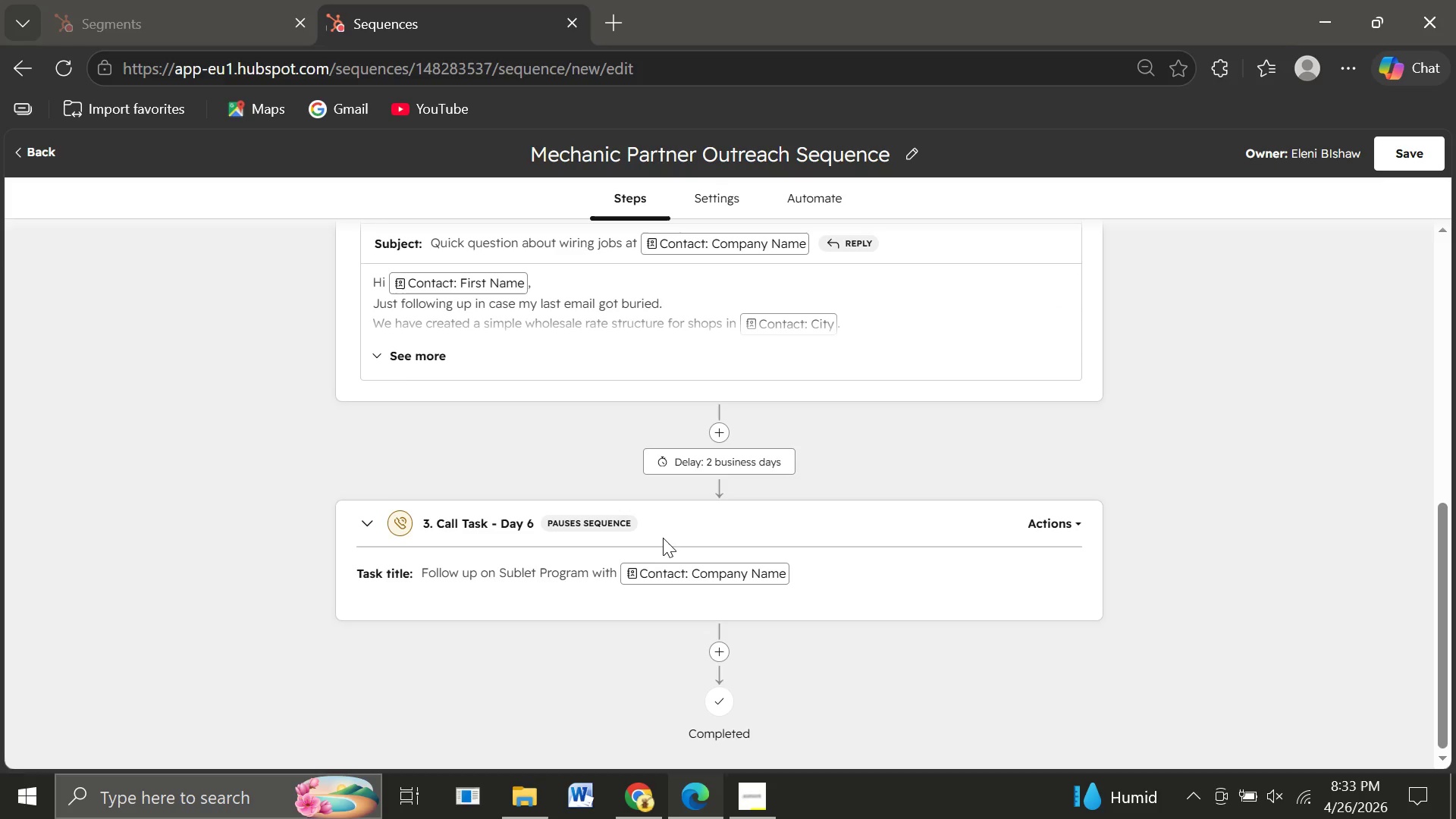 
mouse_move([906, 514])
 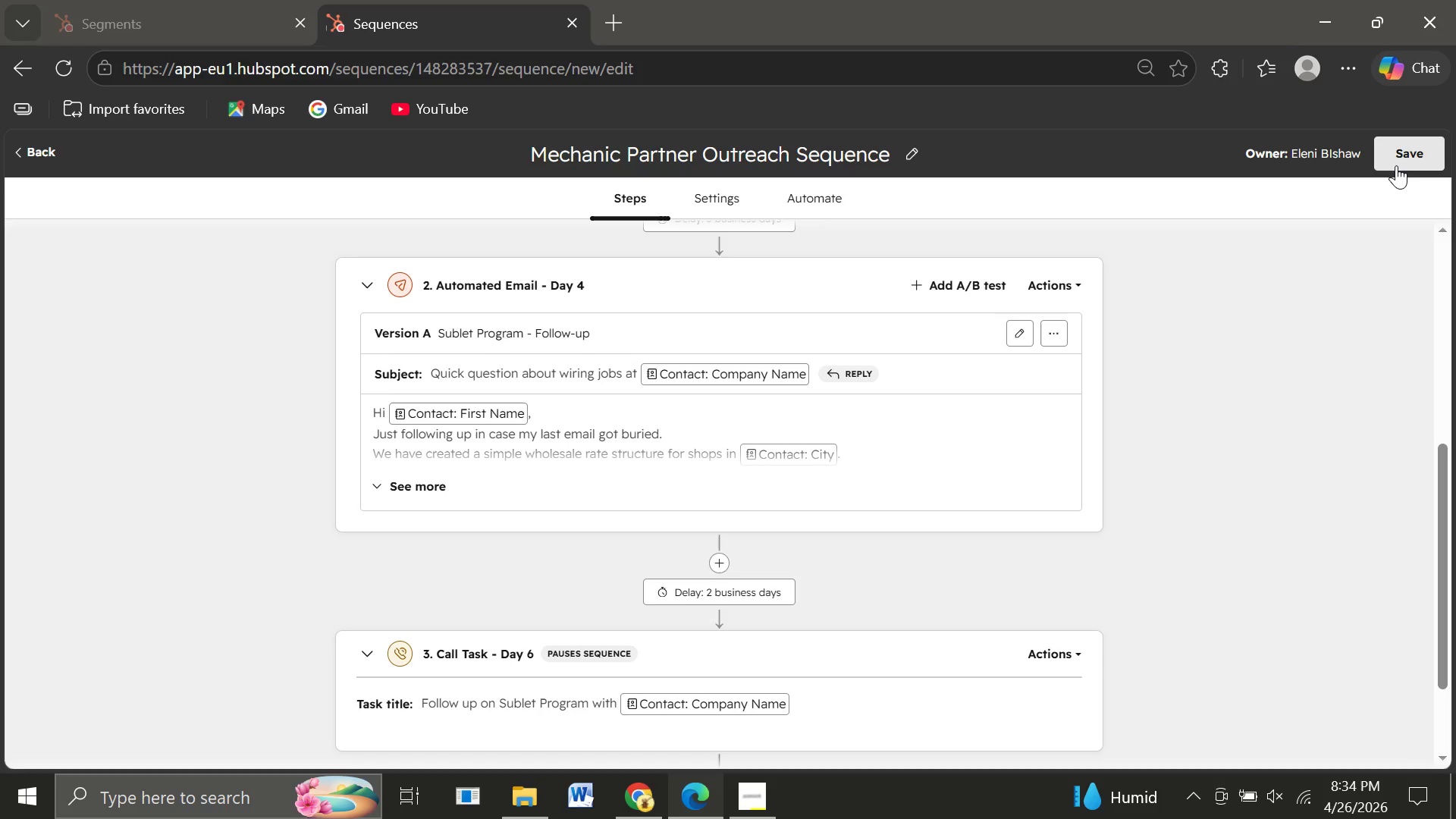 
left_click([1396, 165])
 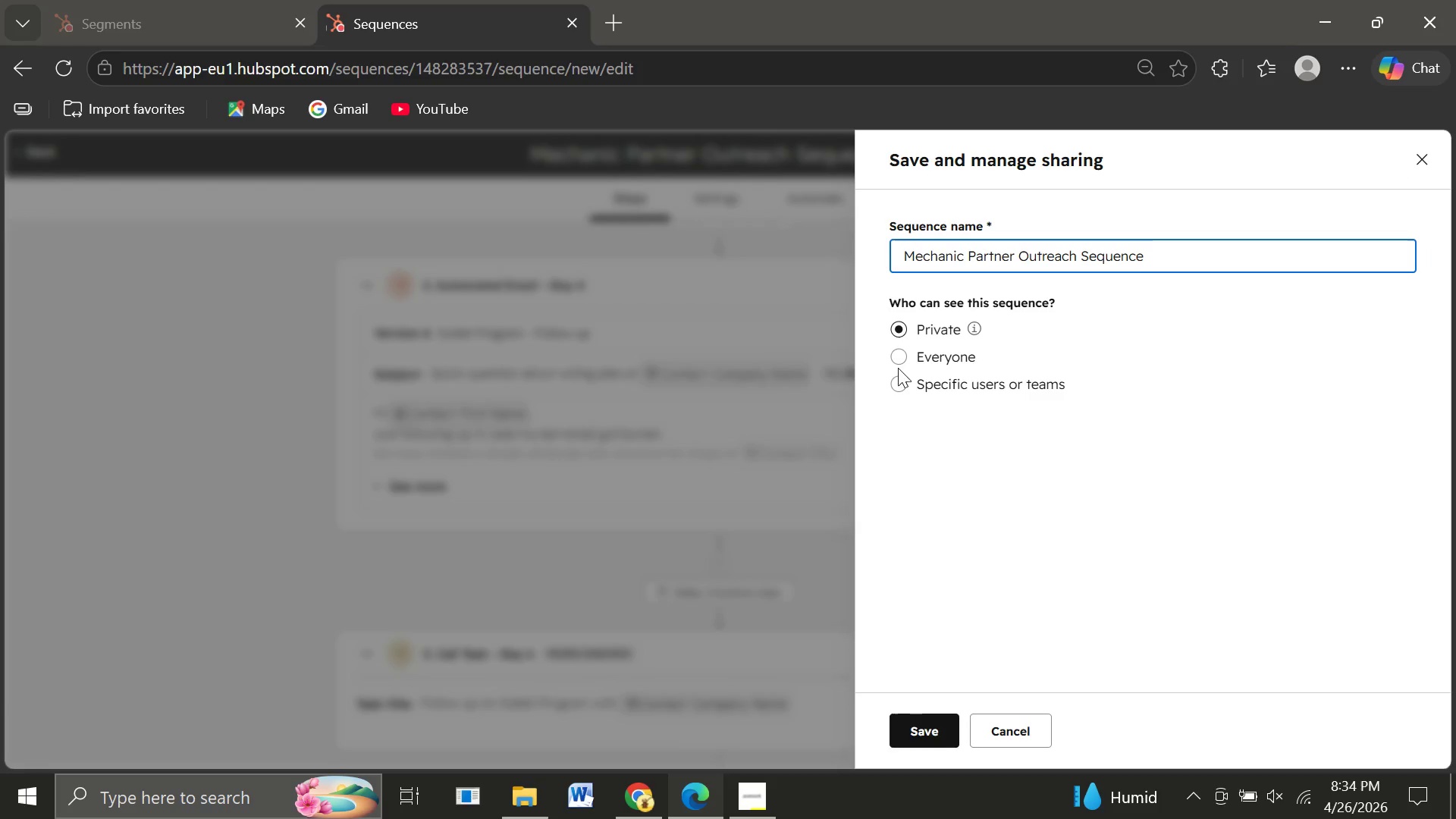 
left_click([899, 360])
 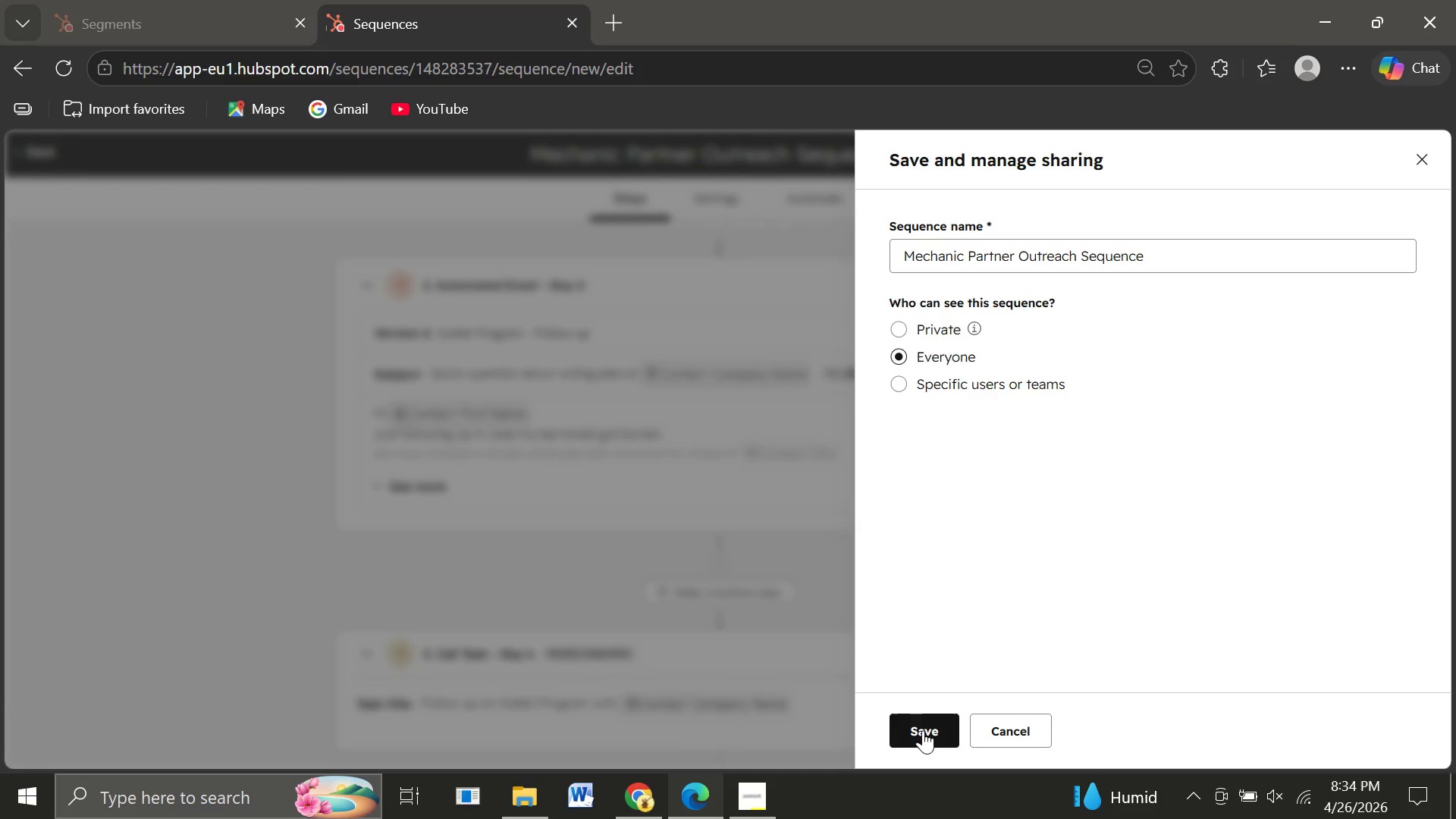 
left_click([921, 742])
 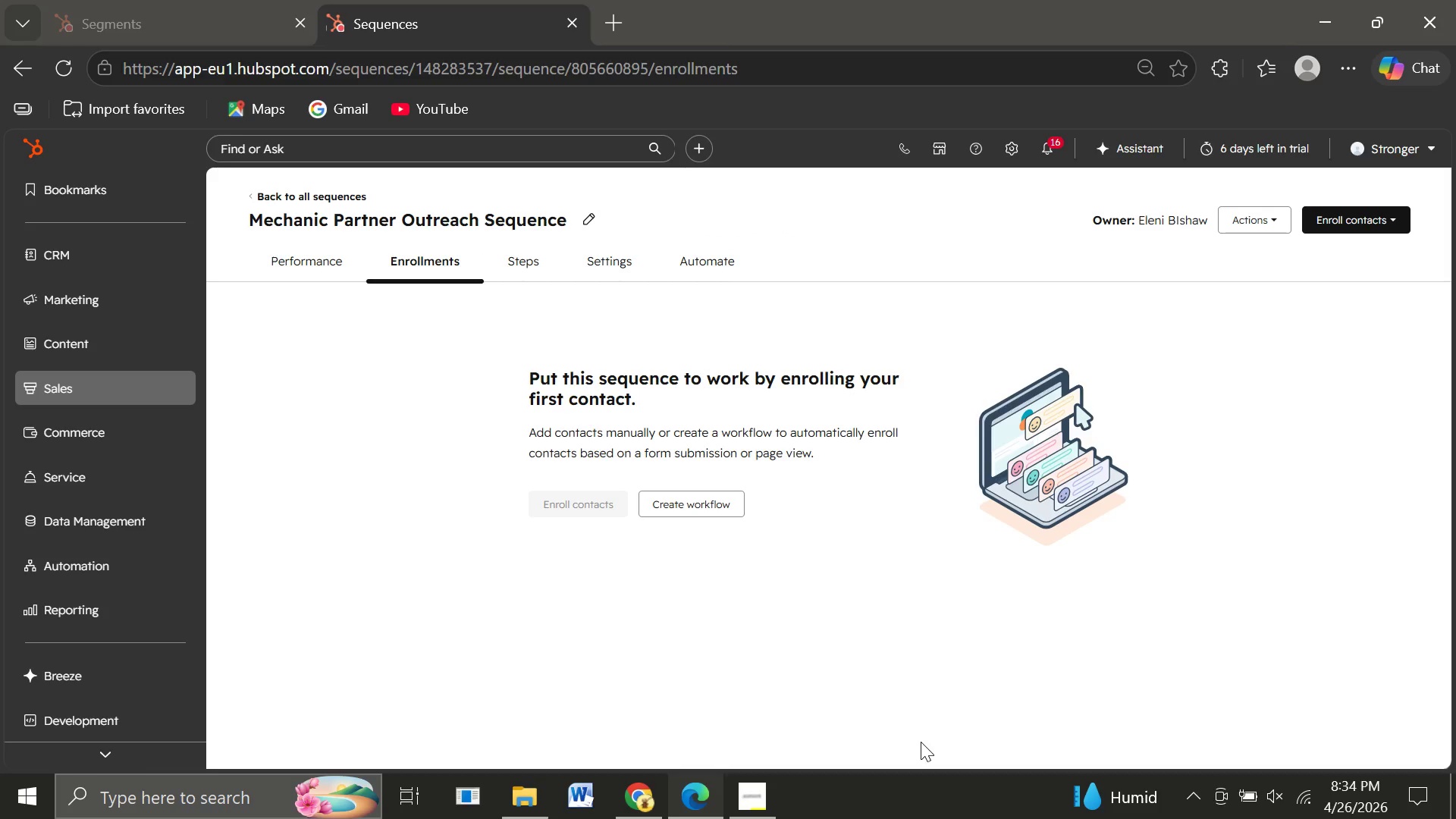 
wait(10.73)
 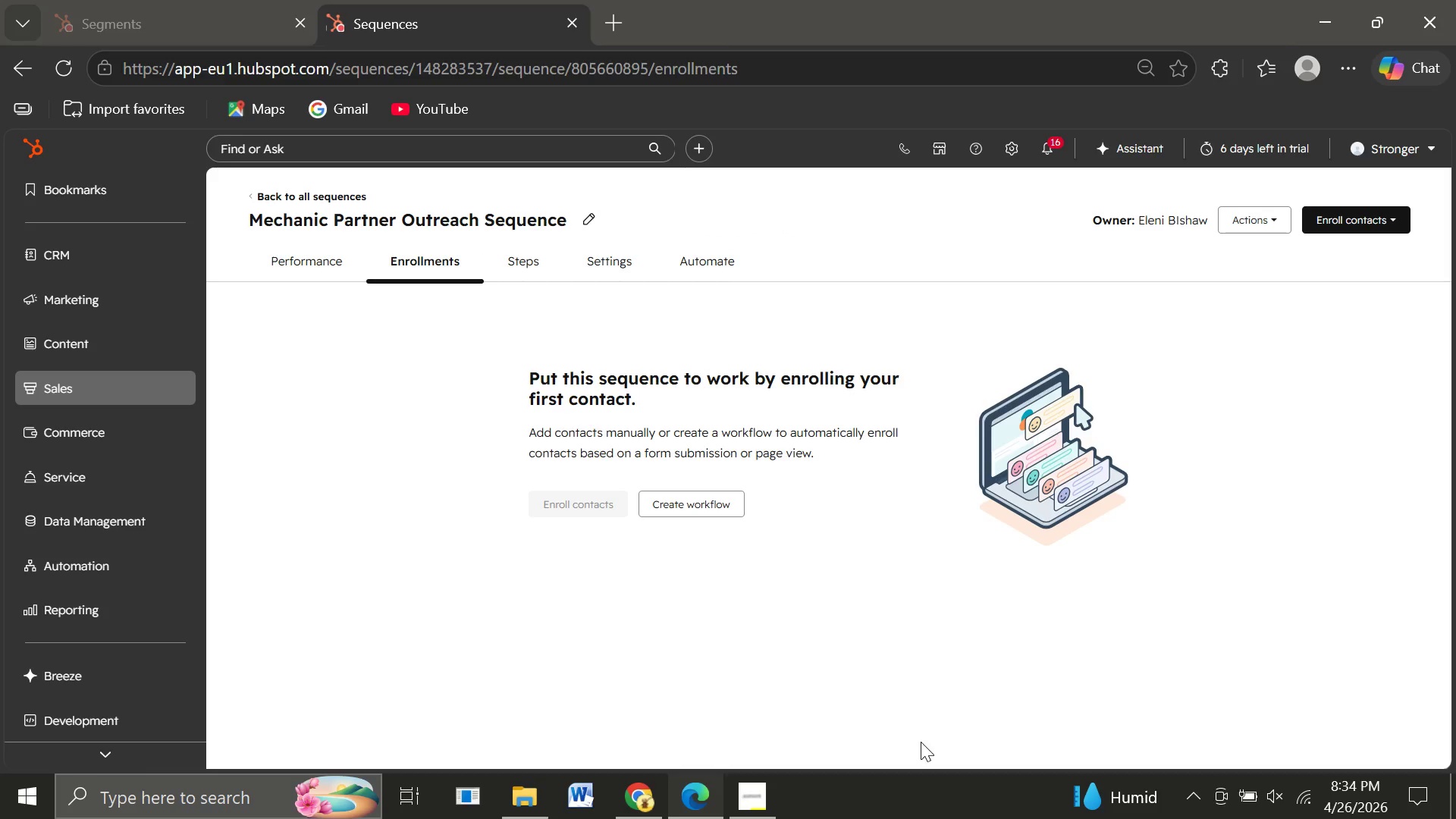 
left_click([517, 255])
 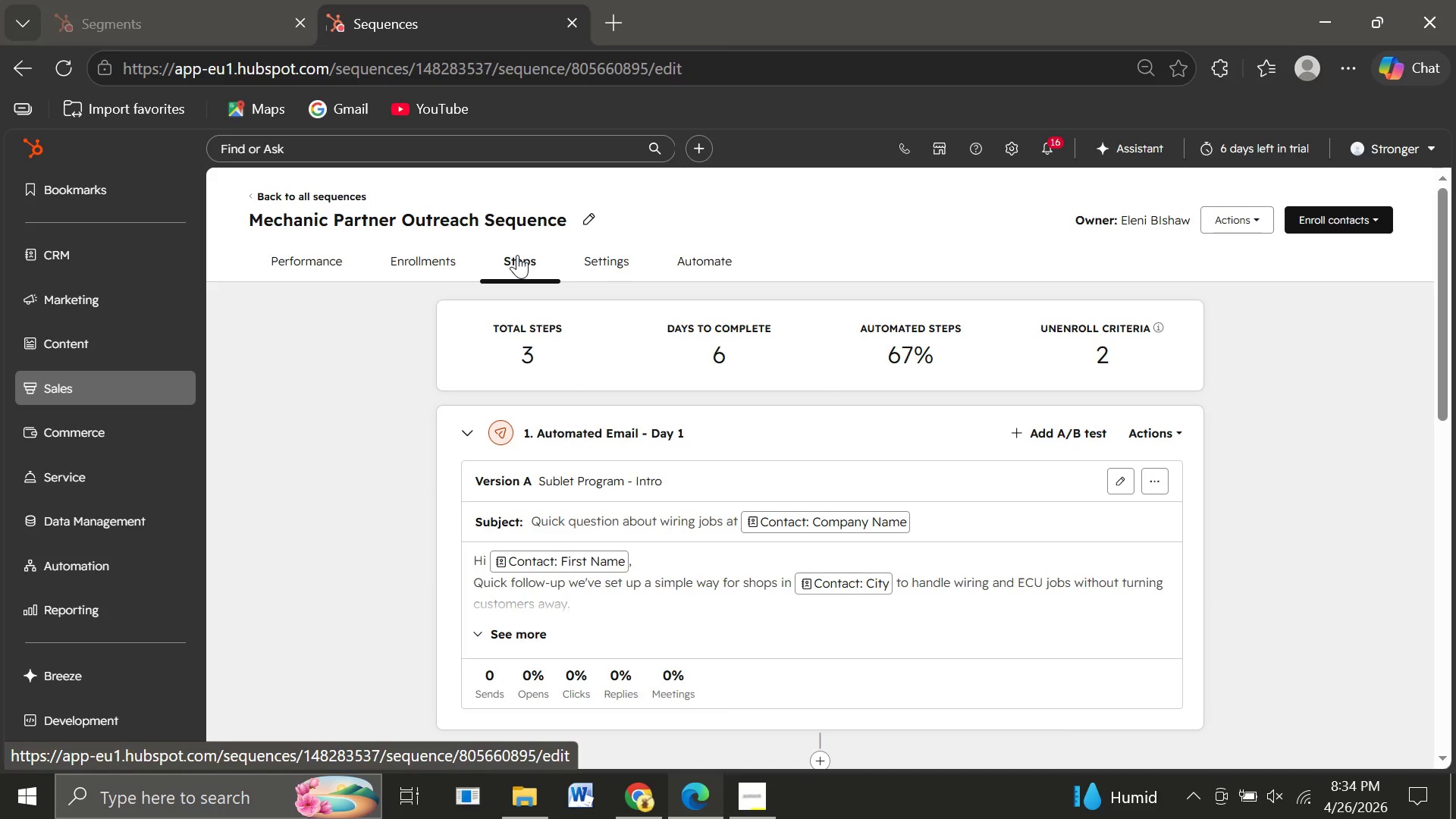 
wait(10.64)
 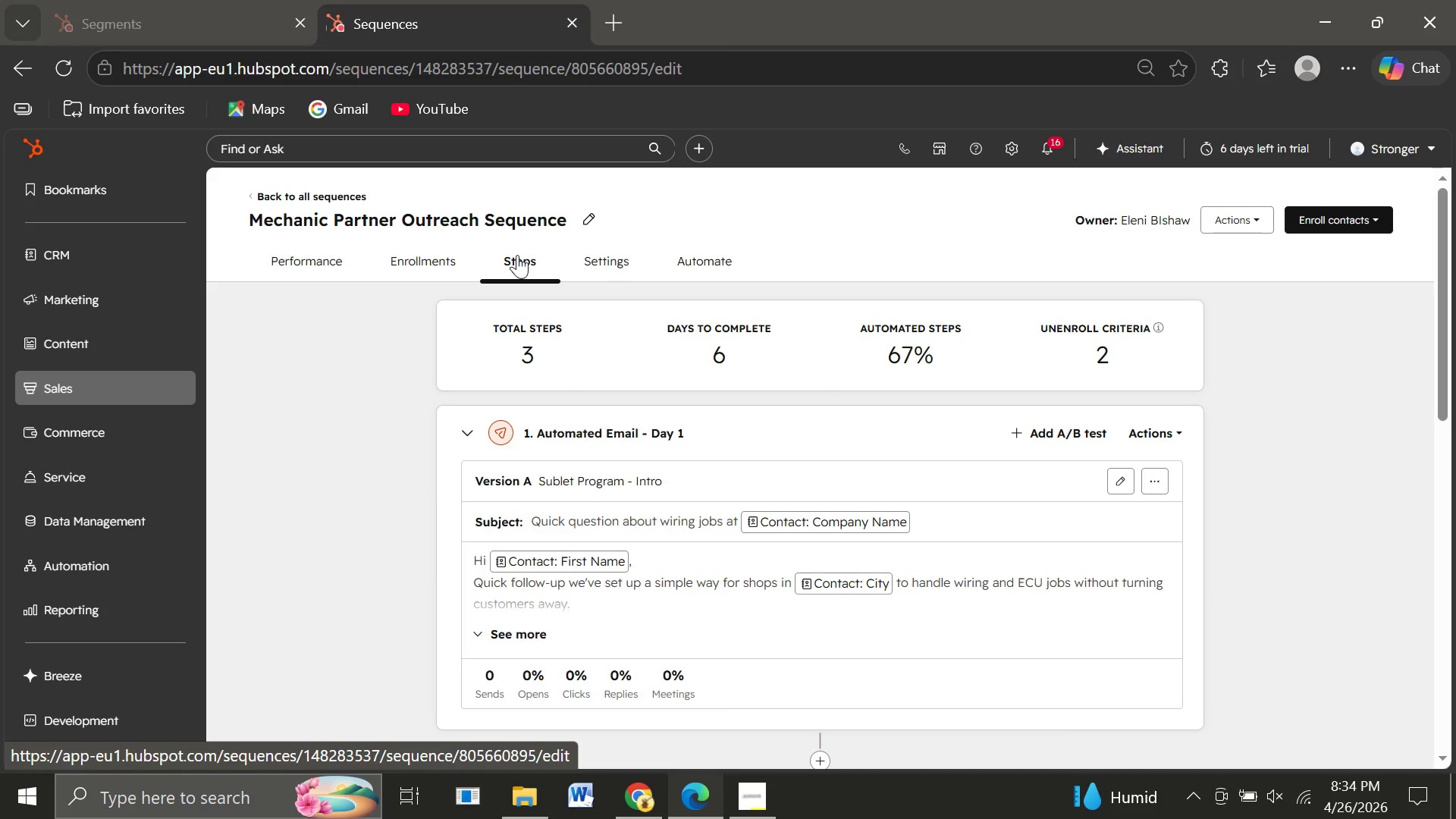 
left_click([80, 605])
 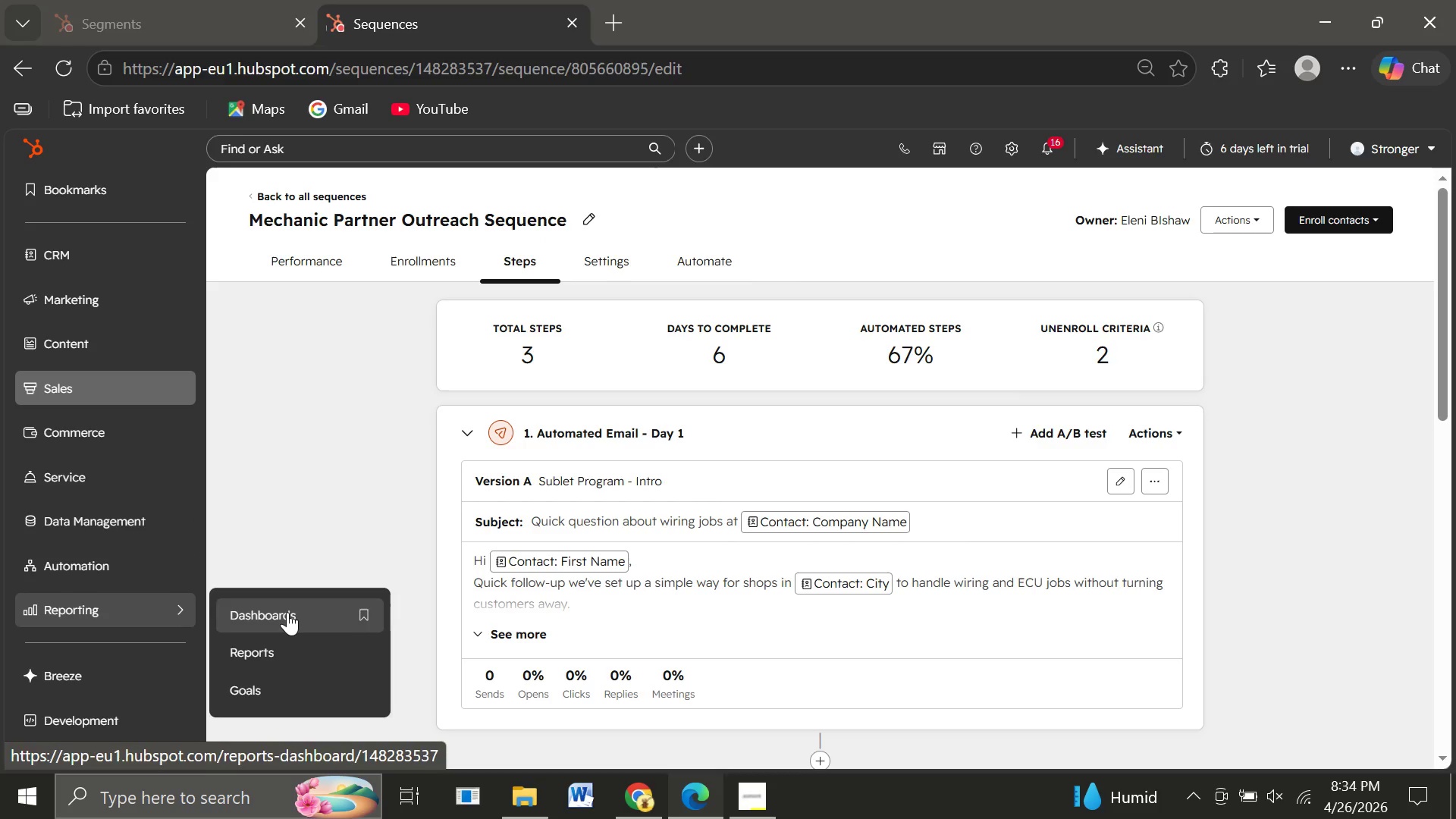 
left_click([287, 612])
 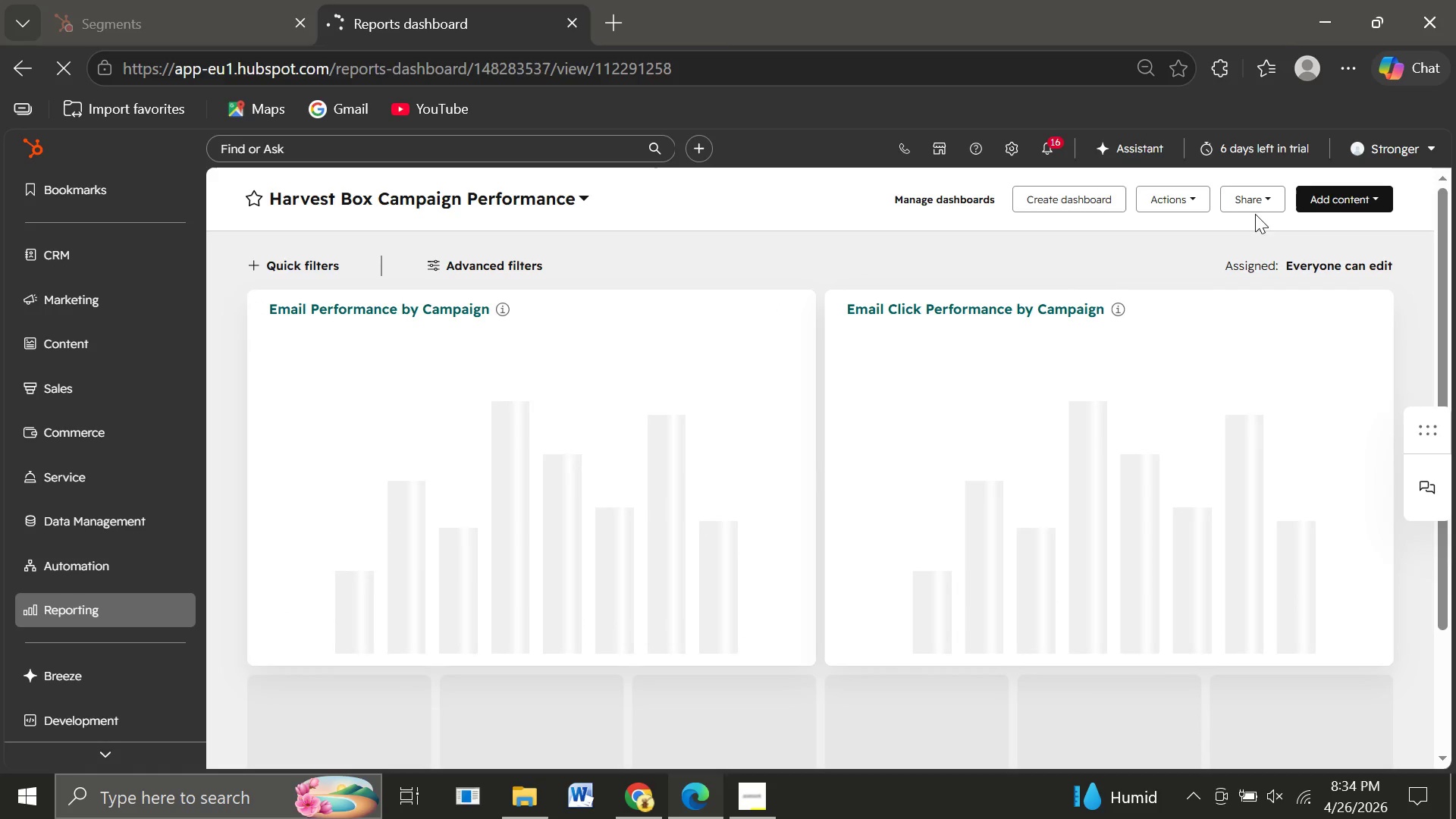 
wait(15.3)
 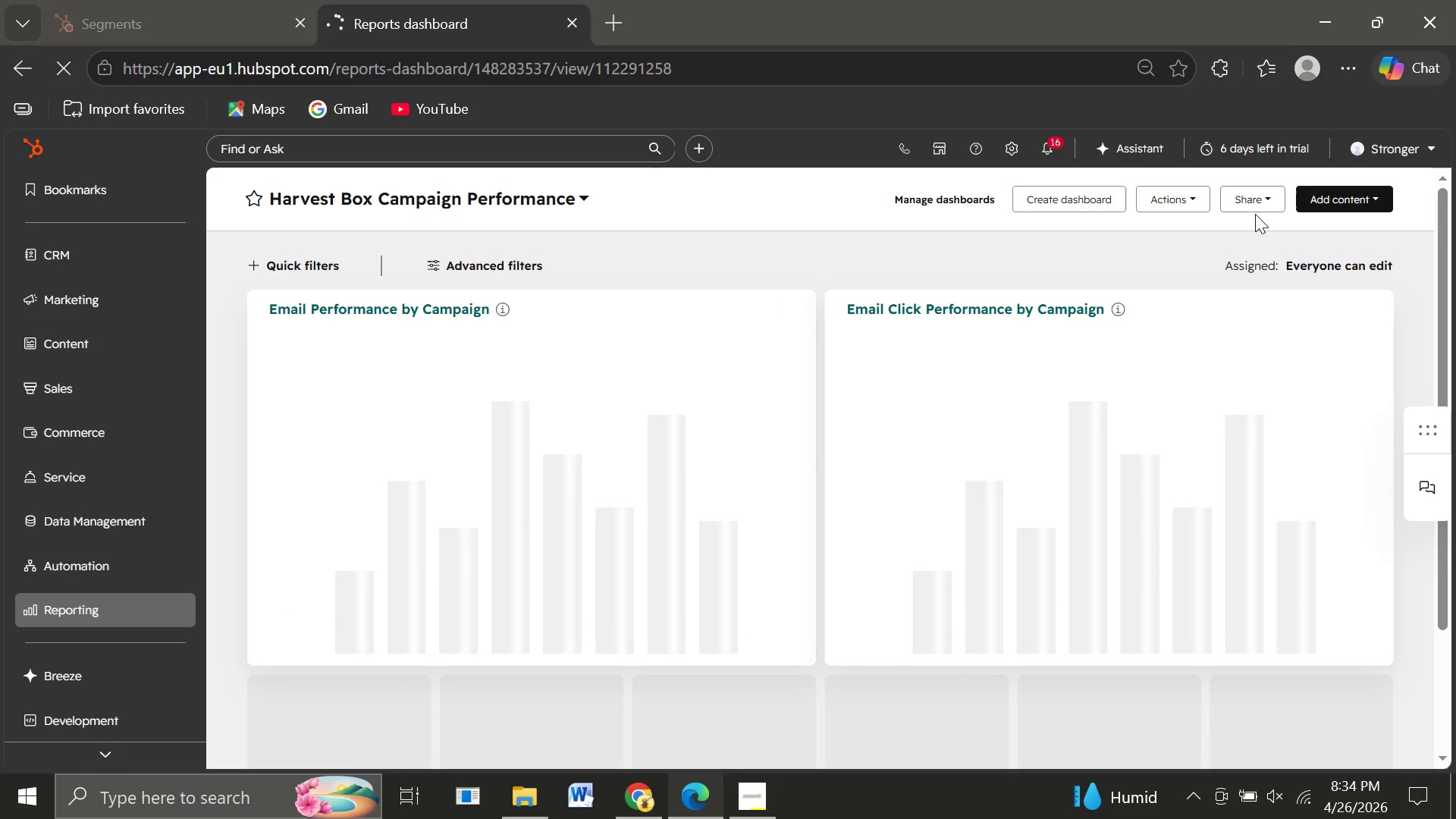 
left_click([1046, 196])
 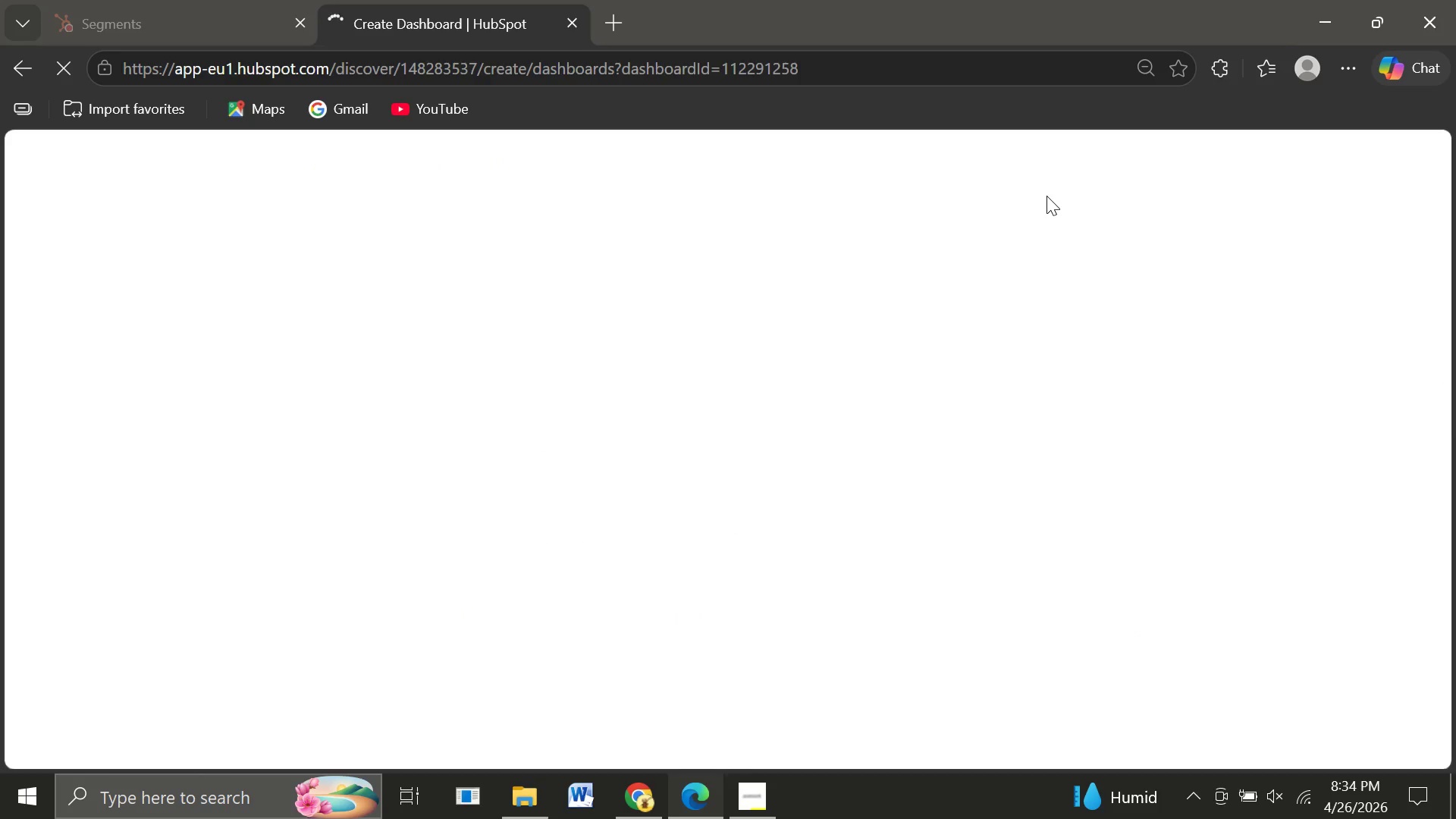 
wait(8.12)
 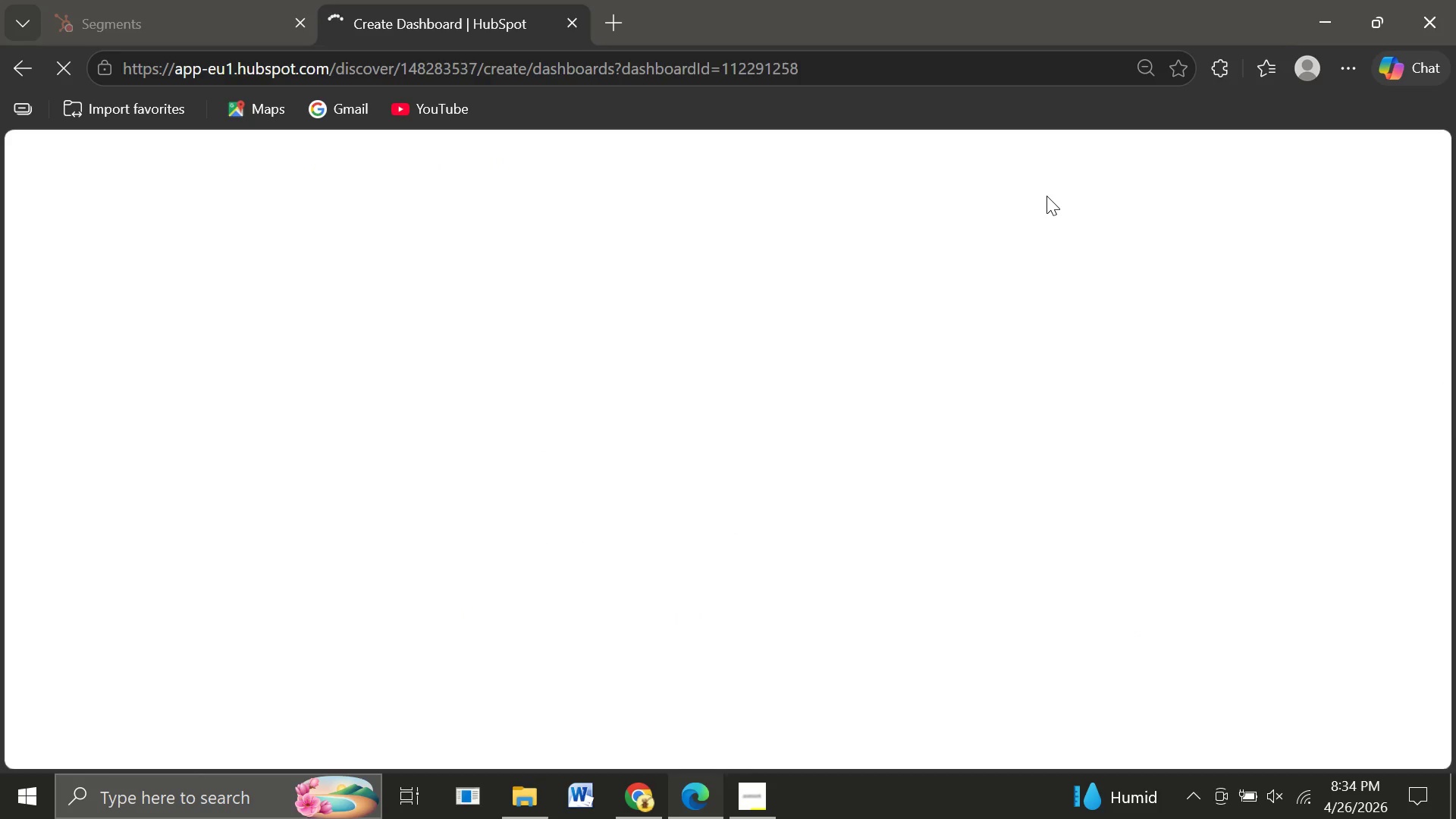 
left_click([569, 274])
 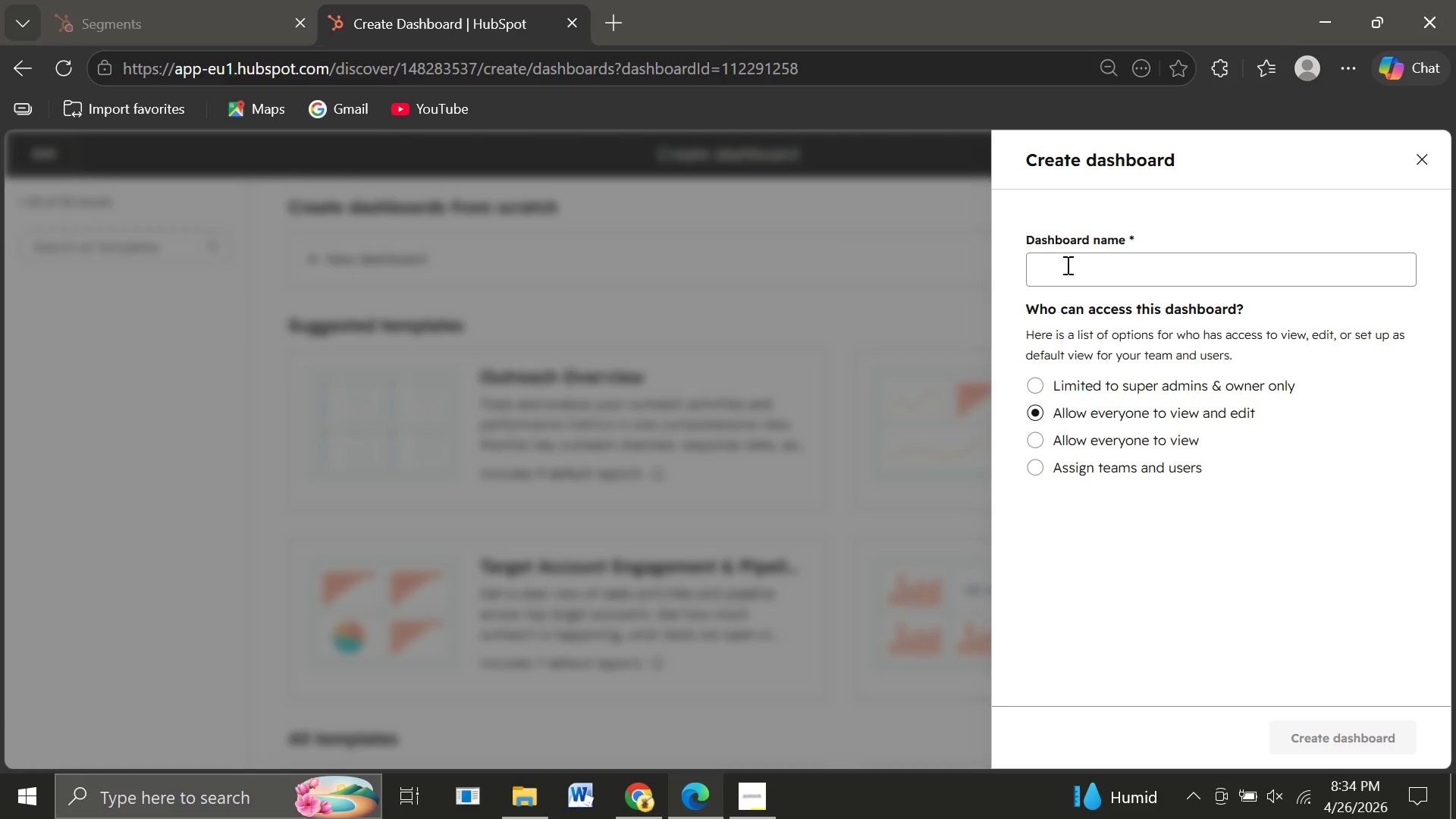 
left_click([1068, 265])
 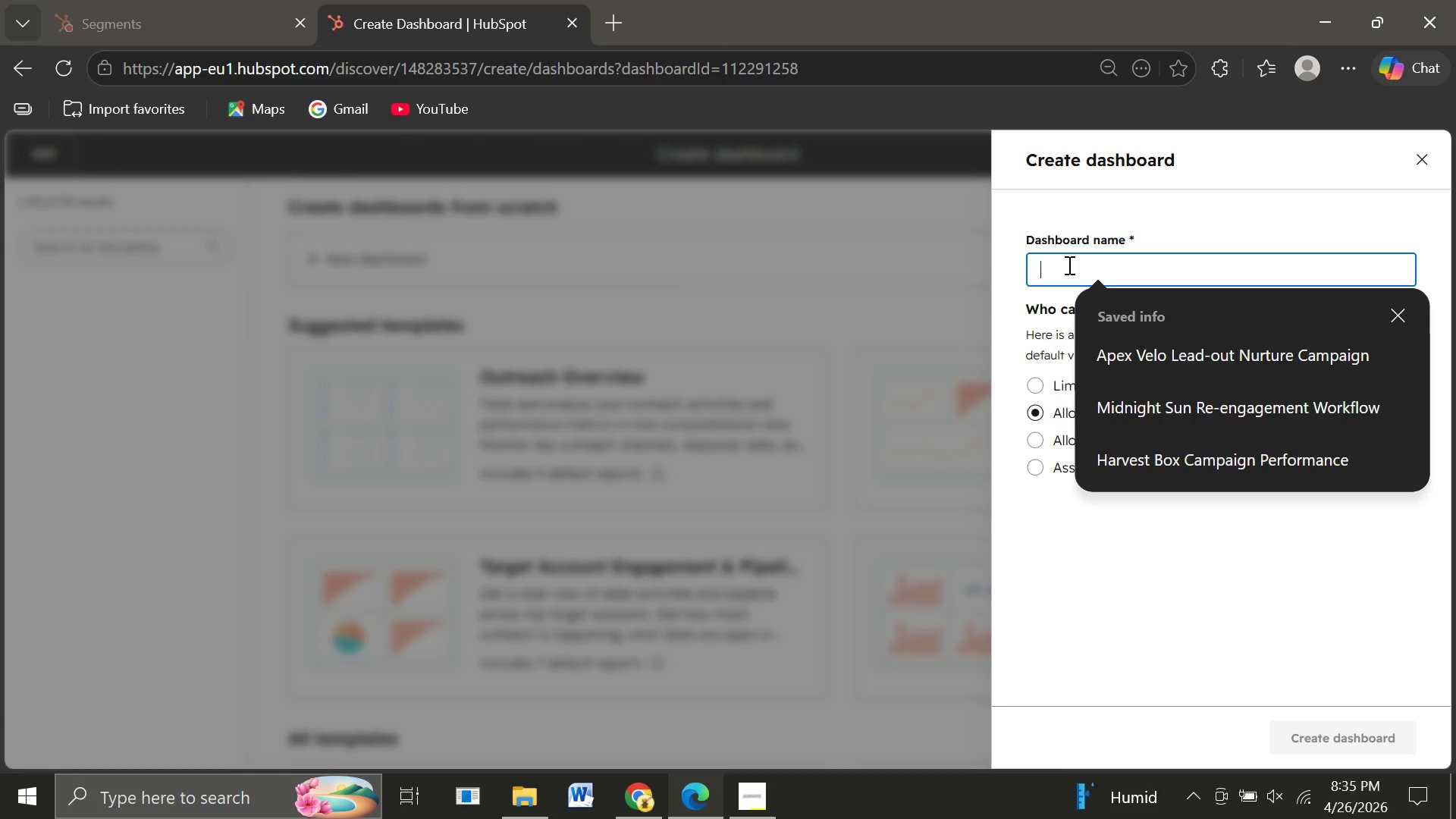 
type(Outreach Overview-)
key(Backspace)
type( - Mechanic Partners)
 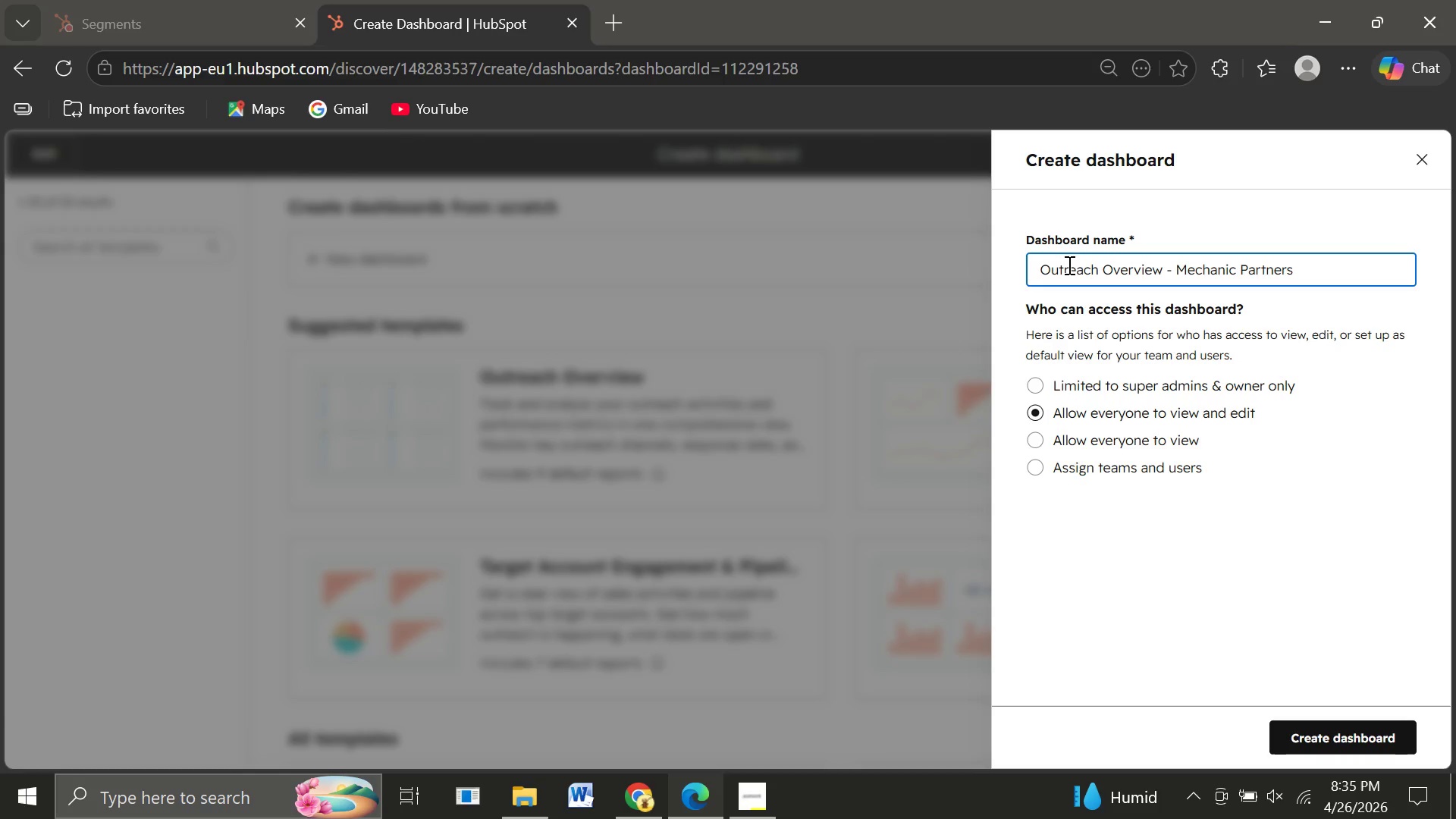 
left_click([1295, 721])
 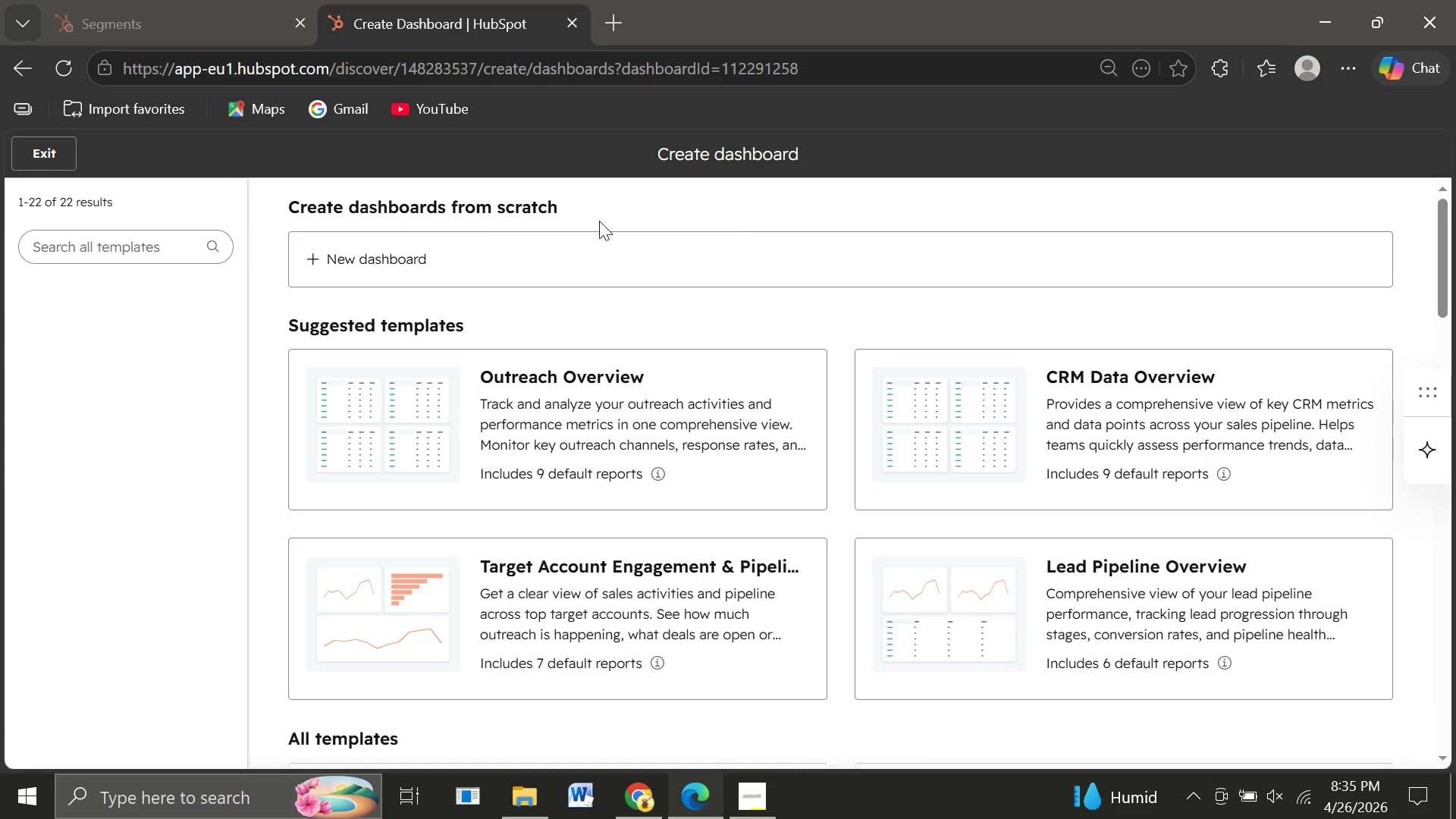 
wait(11.55)
 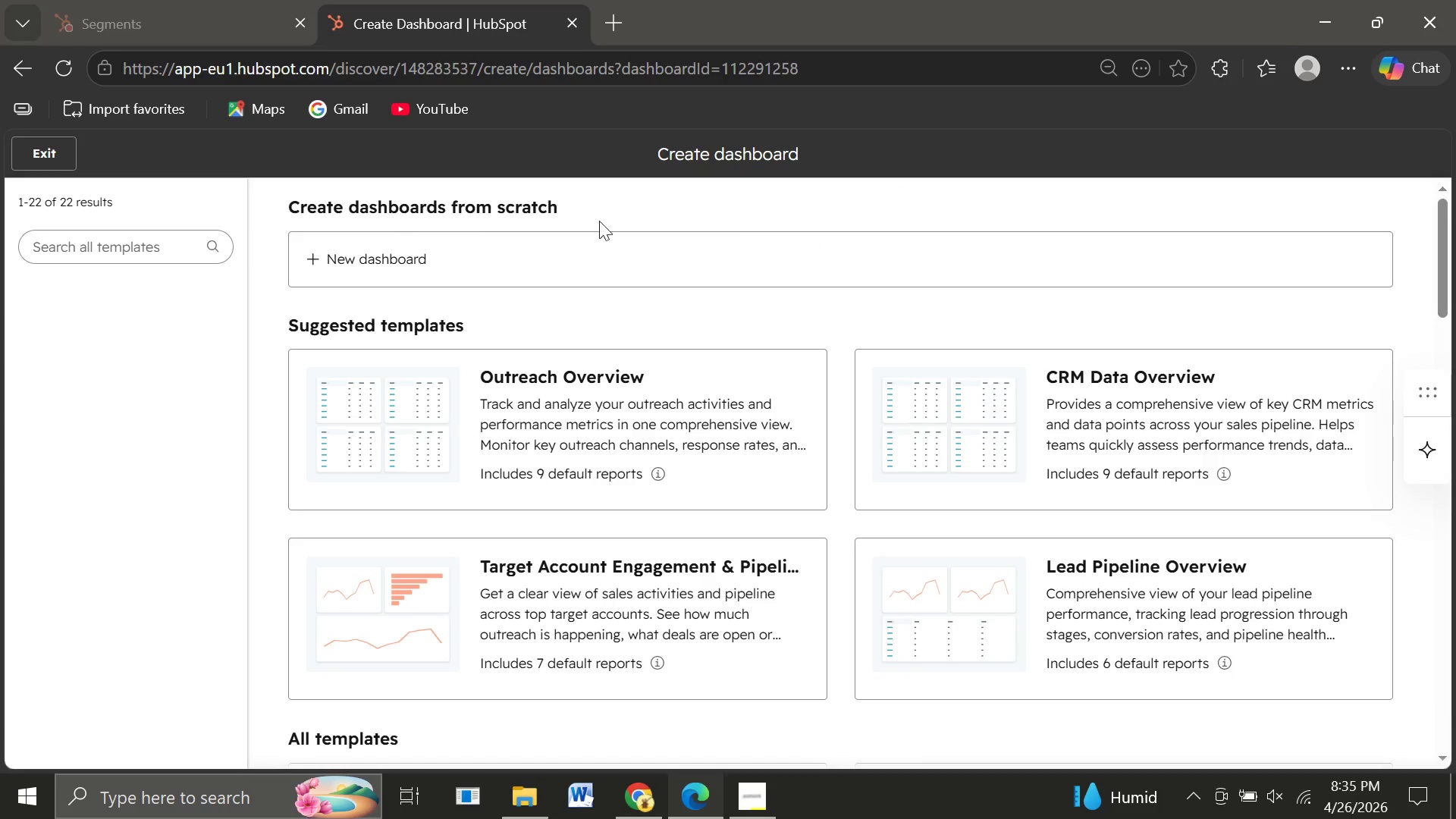 
left_click([45, 163])
 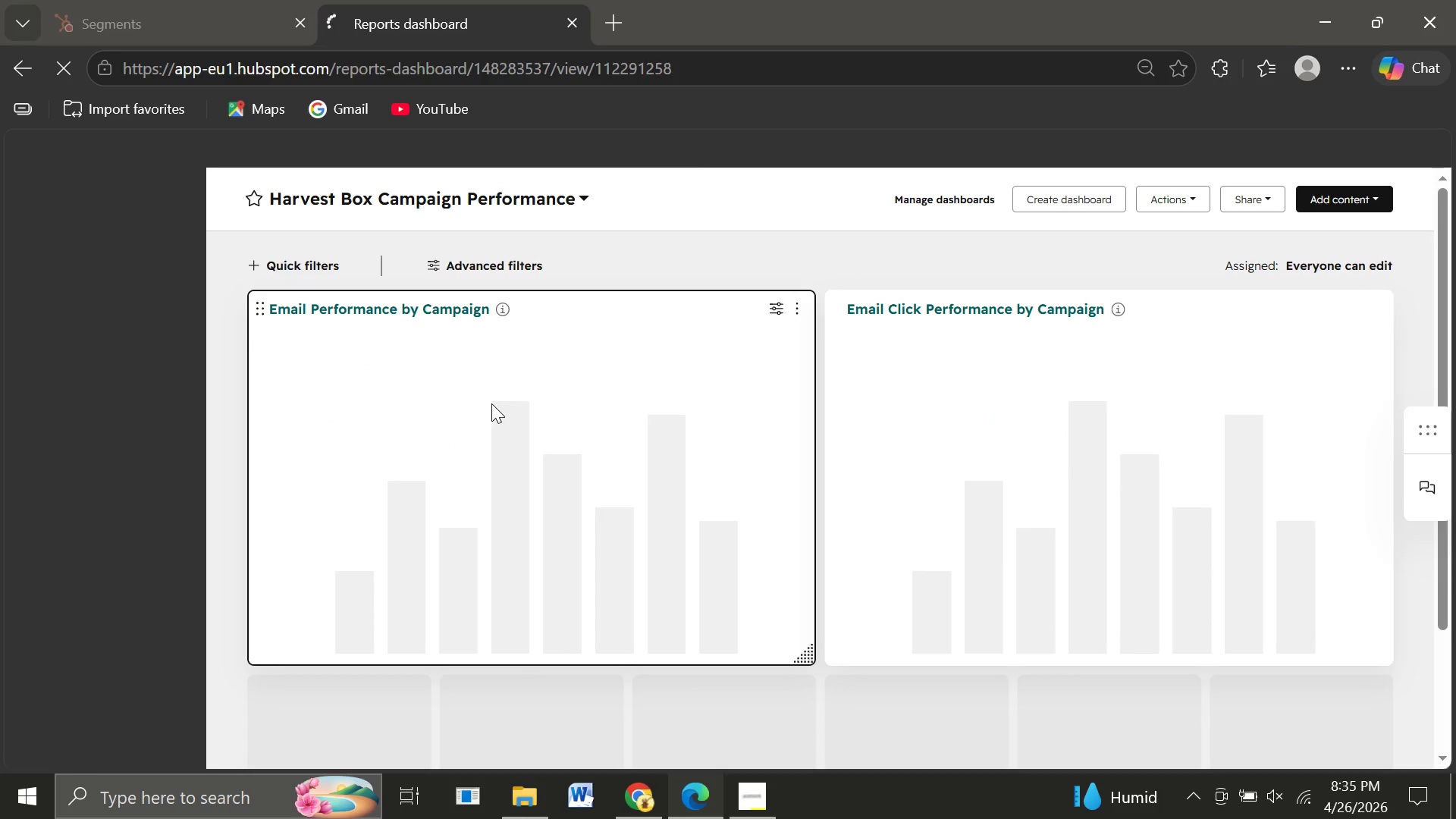 
wait(11.7)
 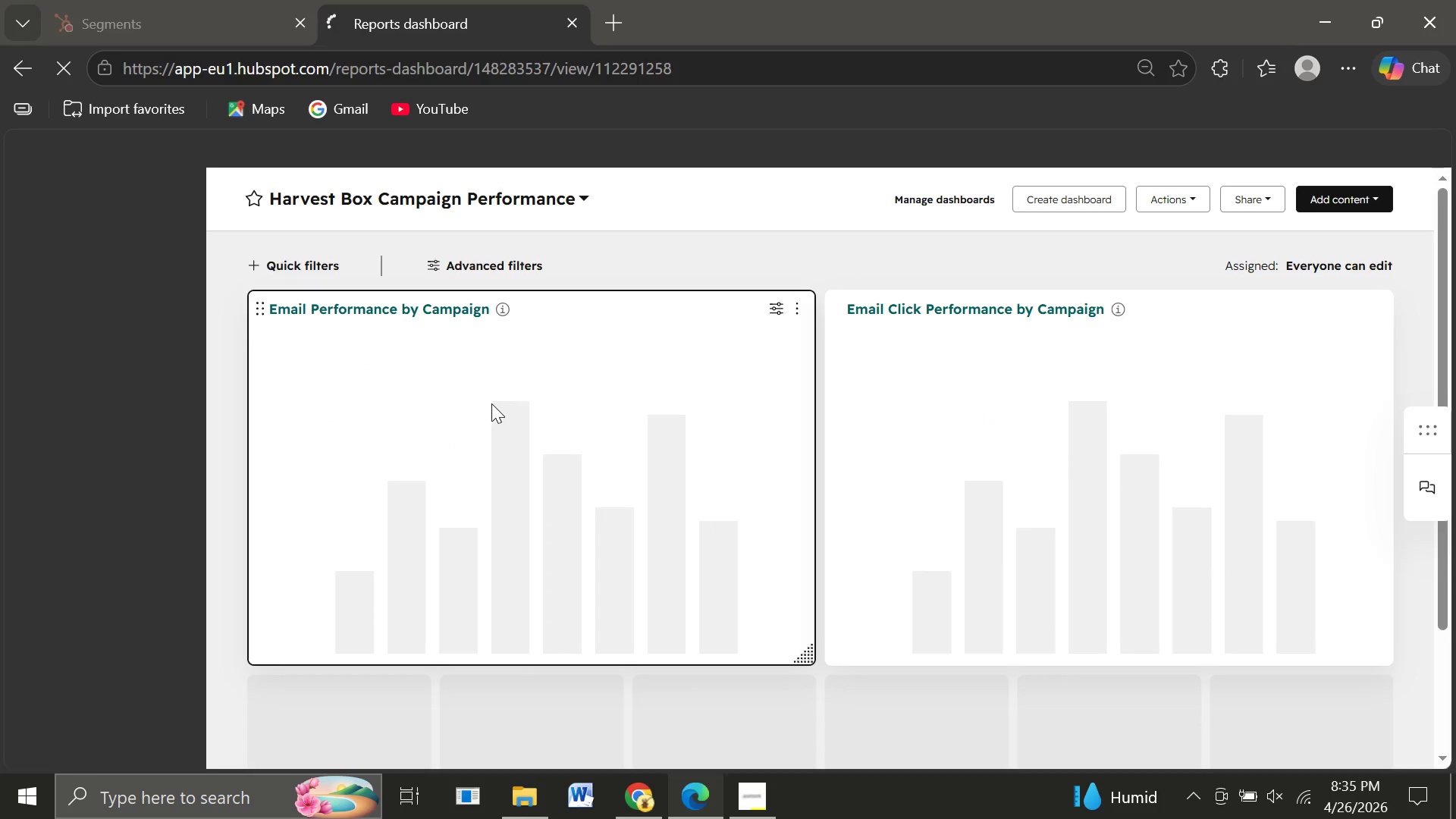 
left_click([564, 194])
 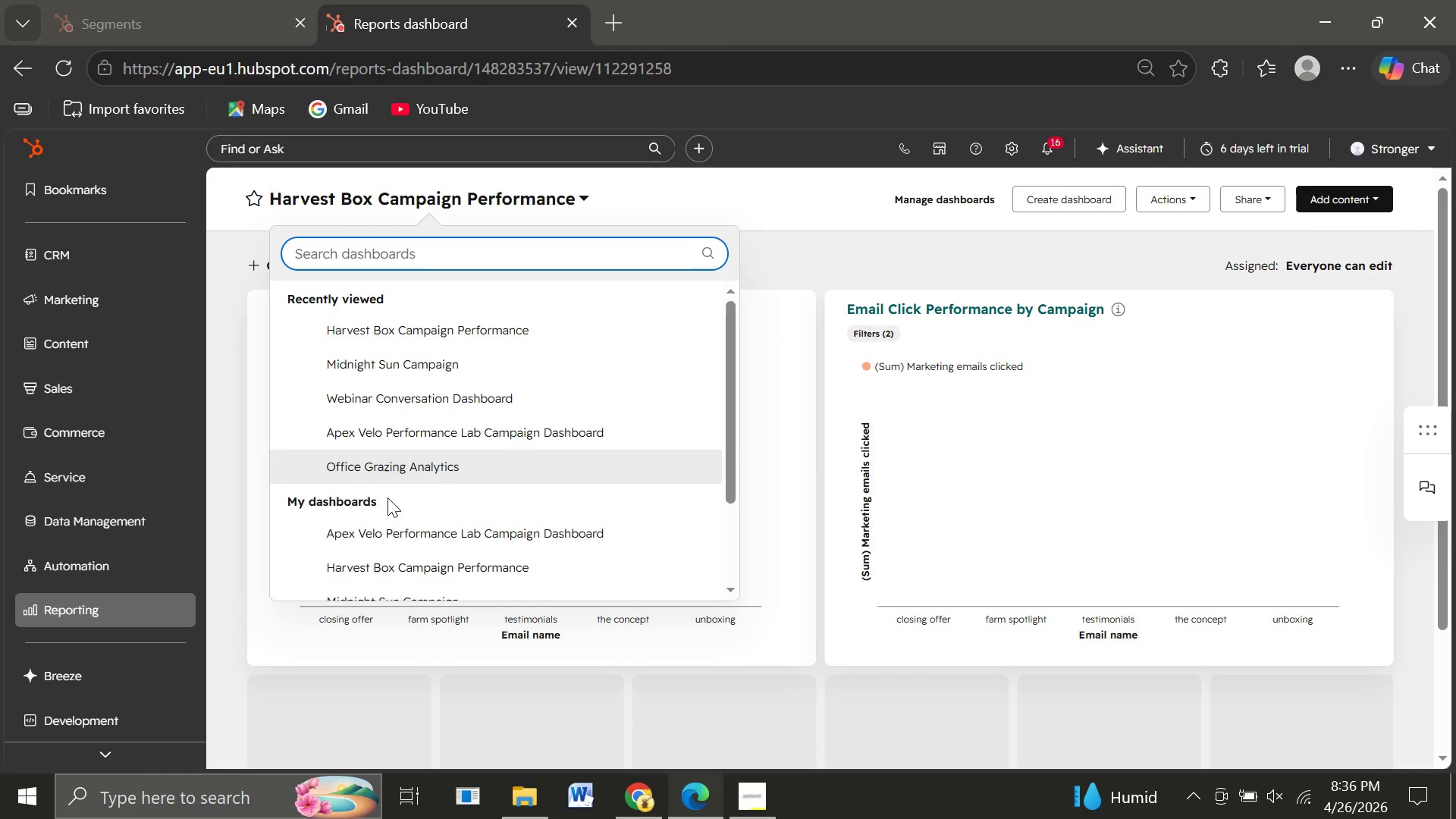 
wait(9.76)
 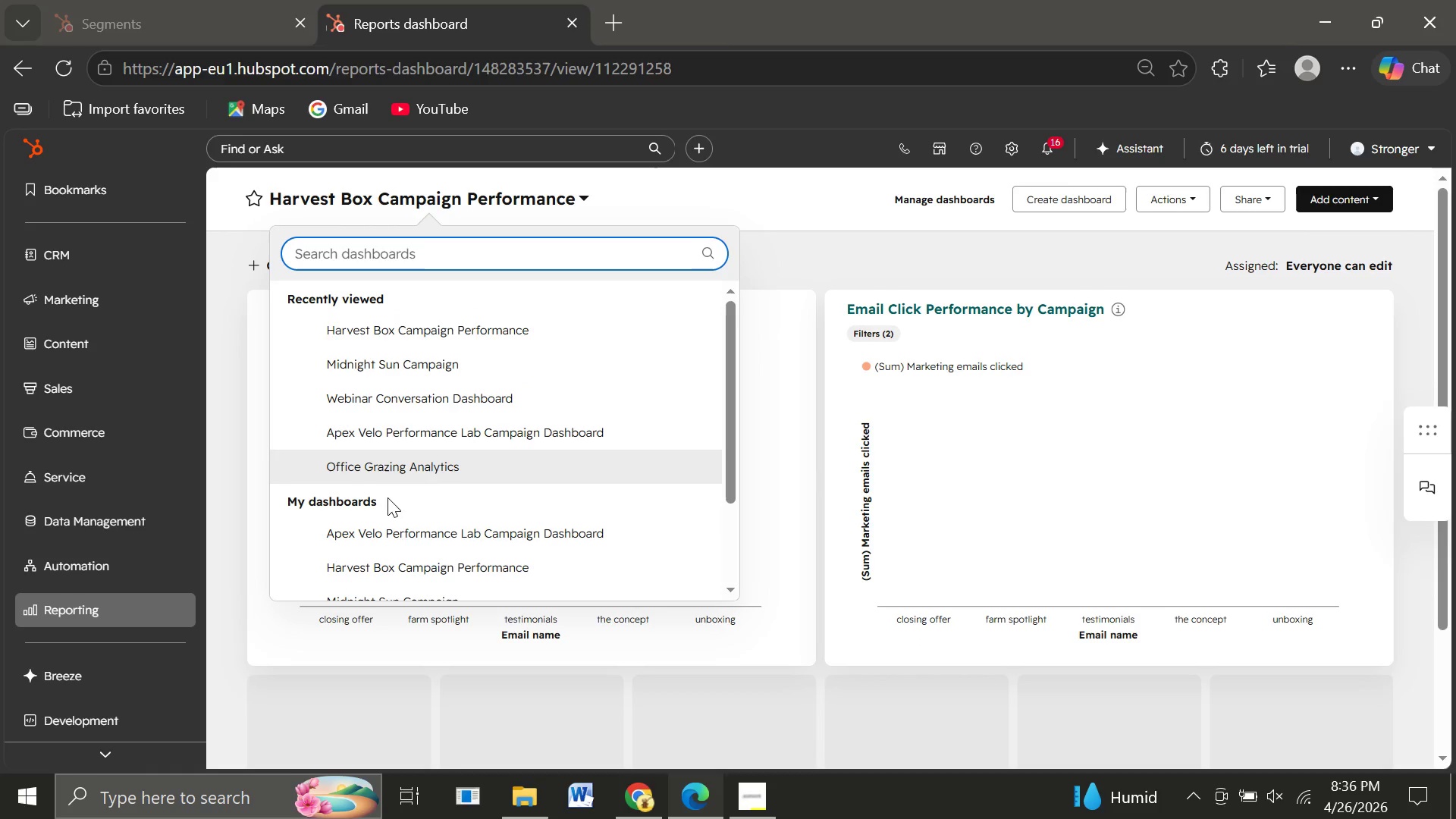 
left_click([379, 547])
 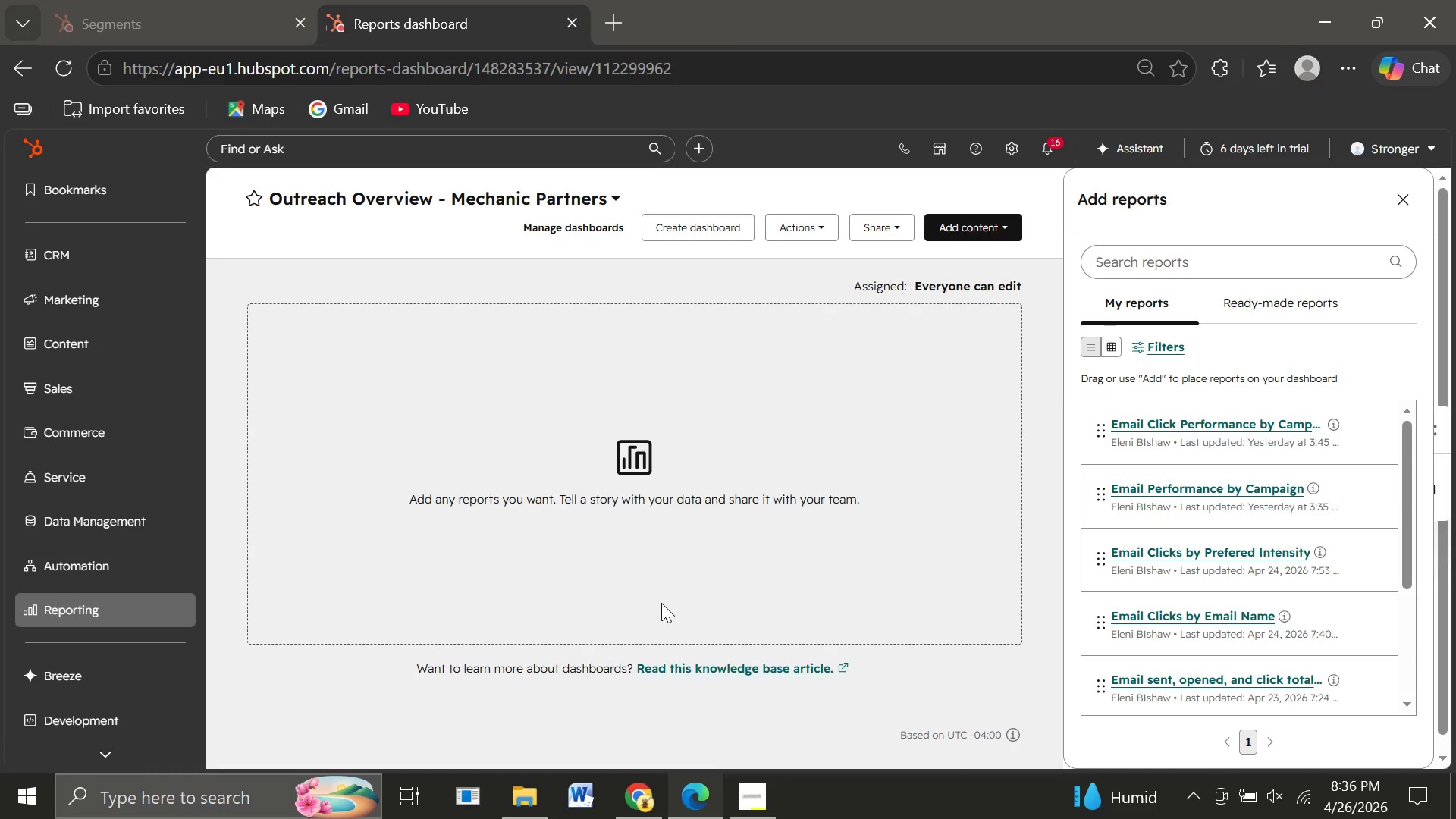 
wait(23.08)
 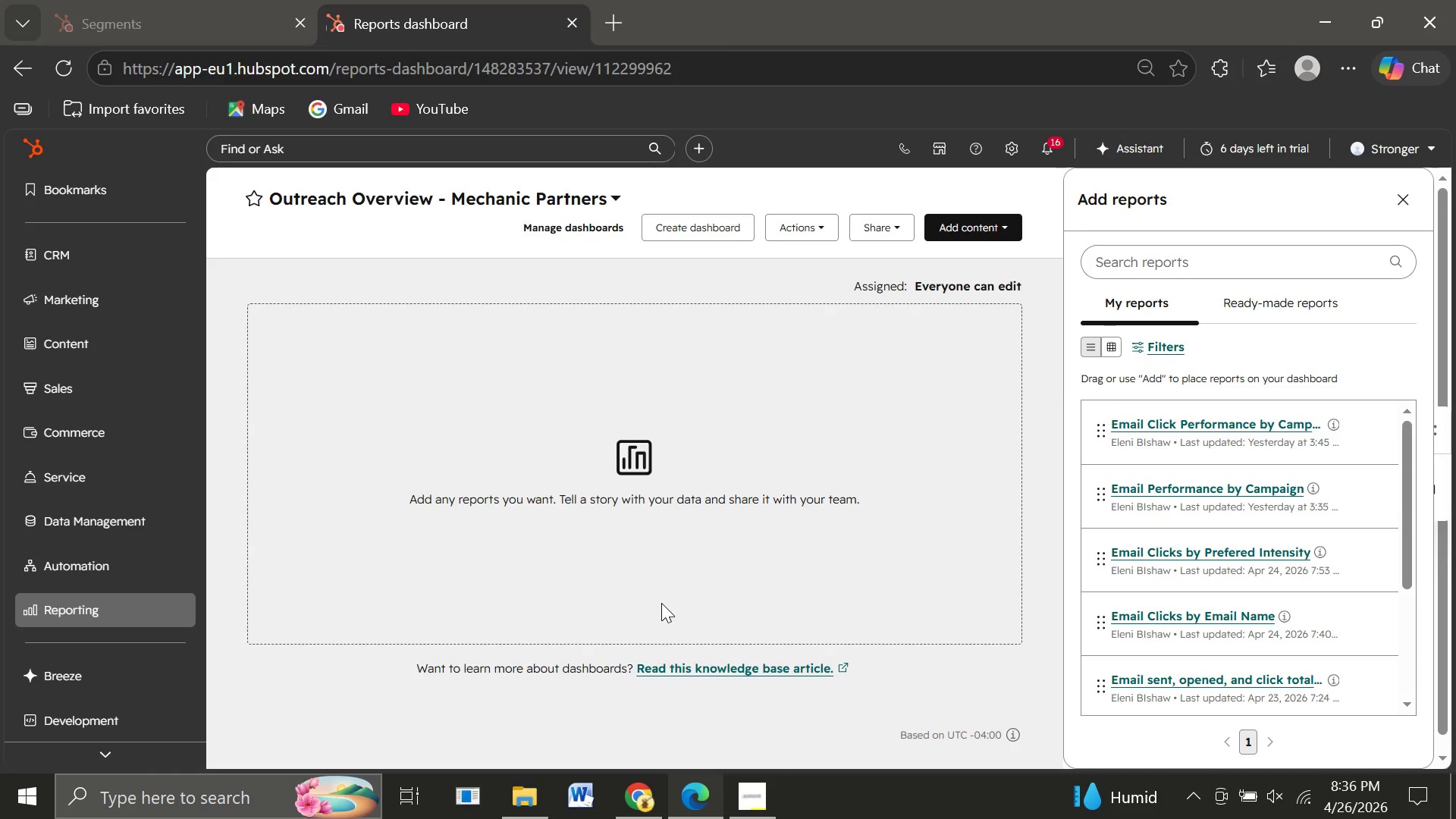 
left_click([950, 226])
 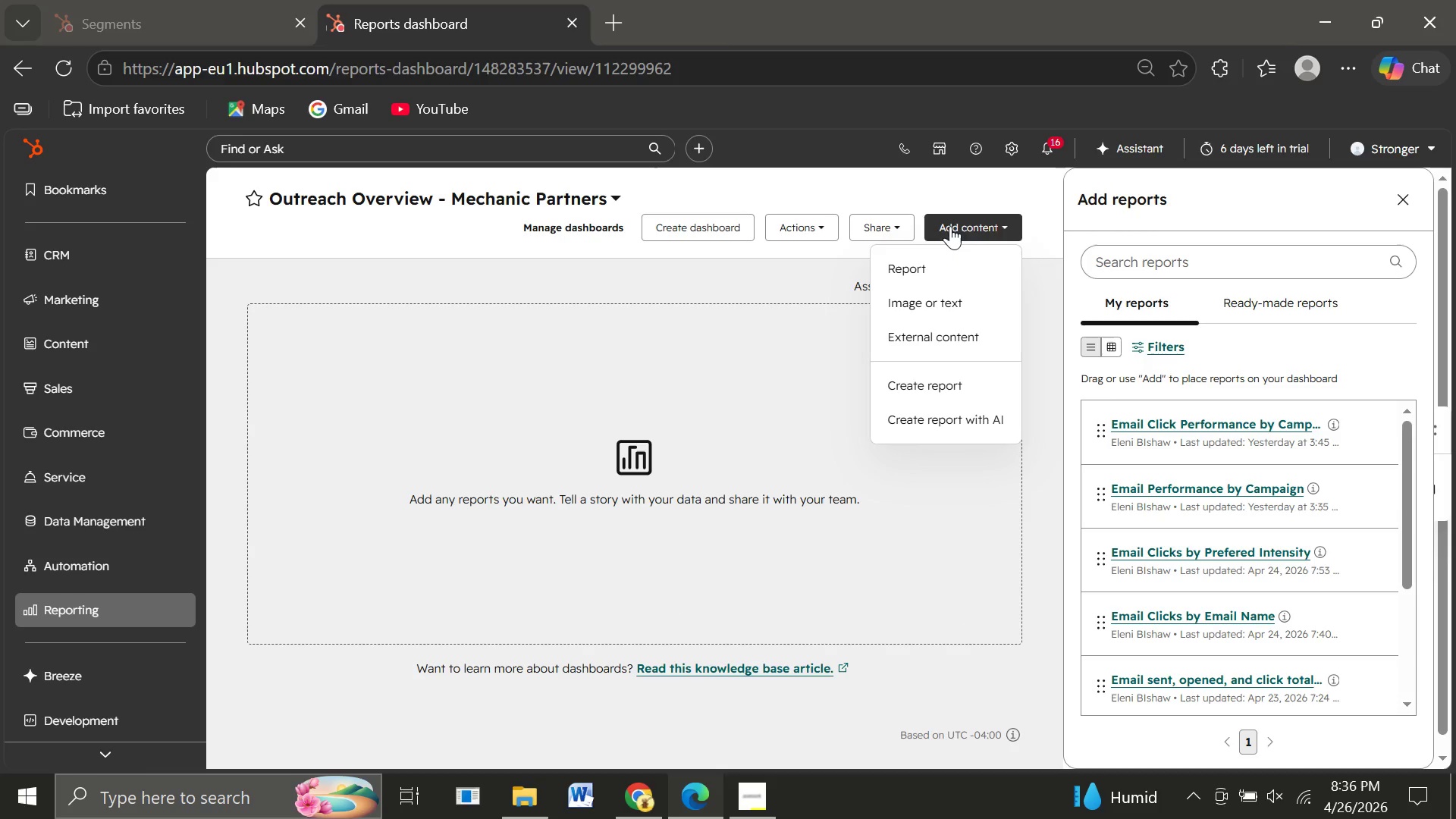 
wait(12.31)
 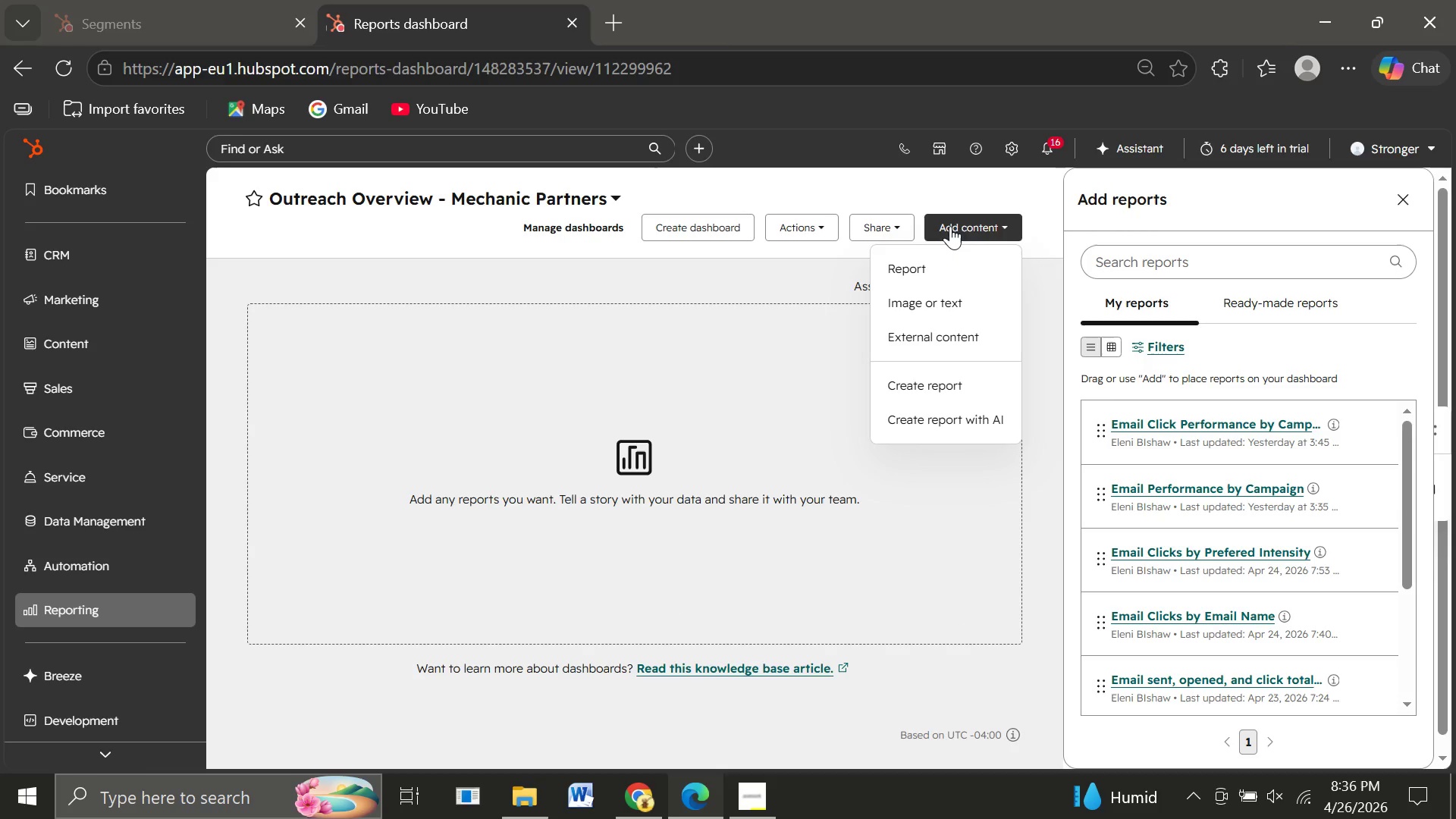 
left_click([900, 281])
 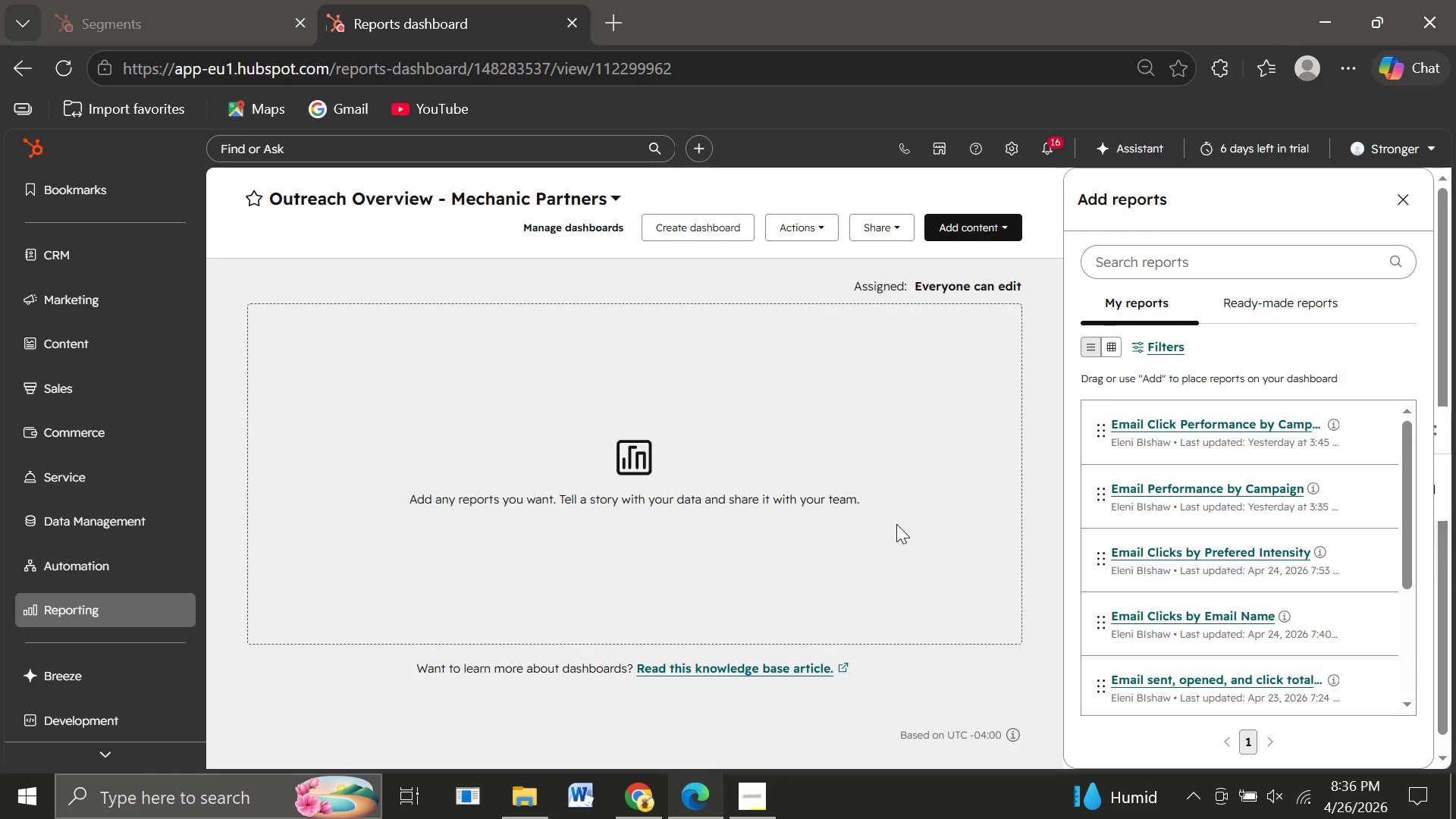 
wait(7.14)
 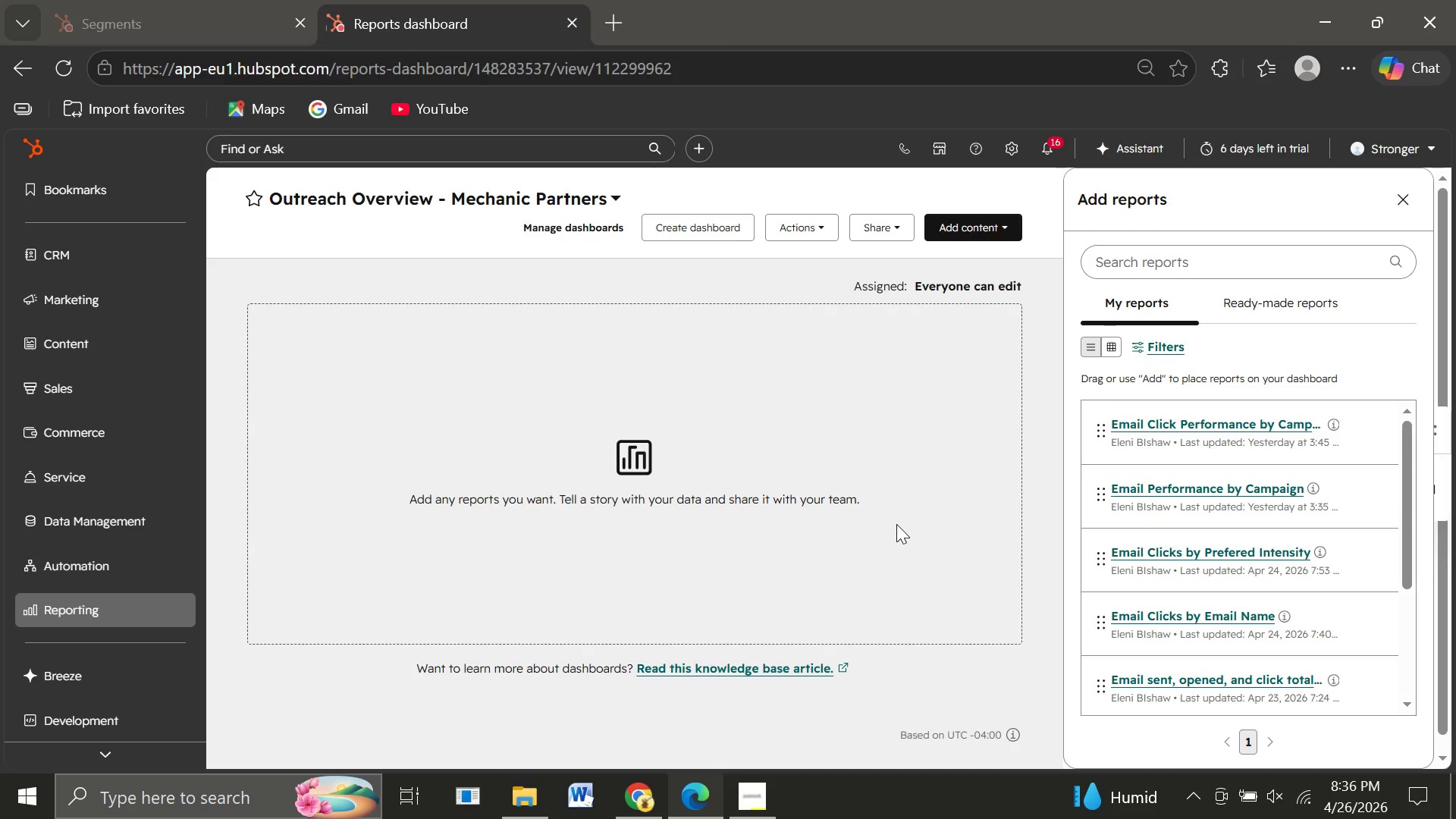 
left_click([985, 223])
 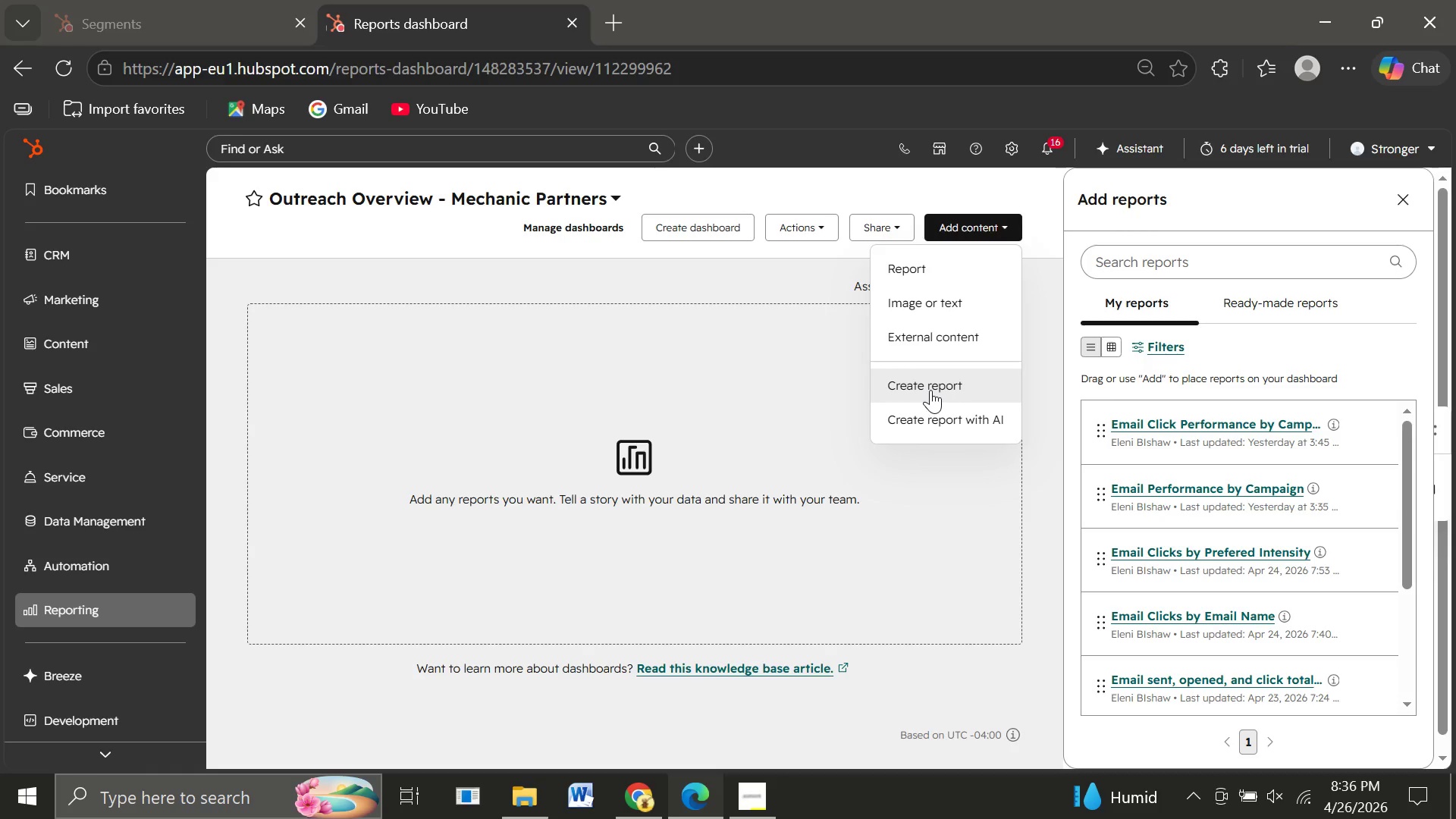 
left_click([930, 390])
 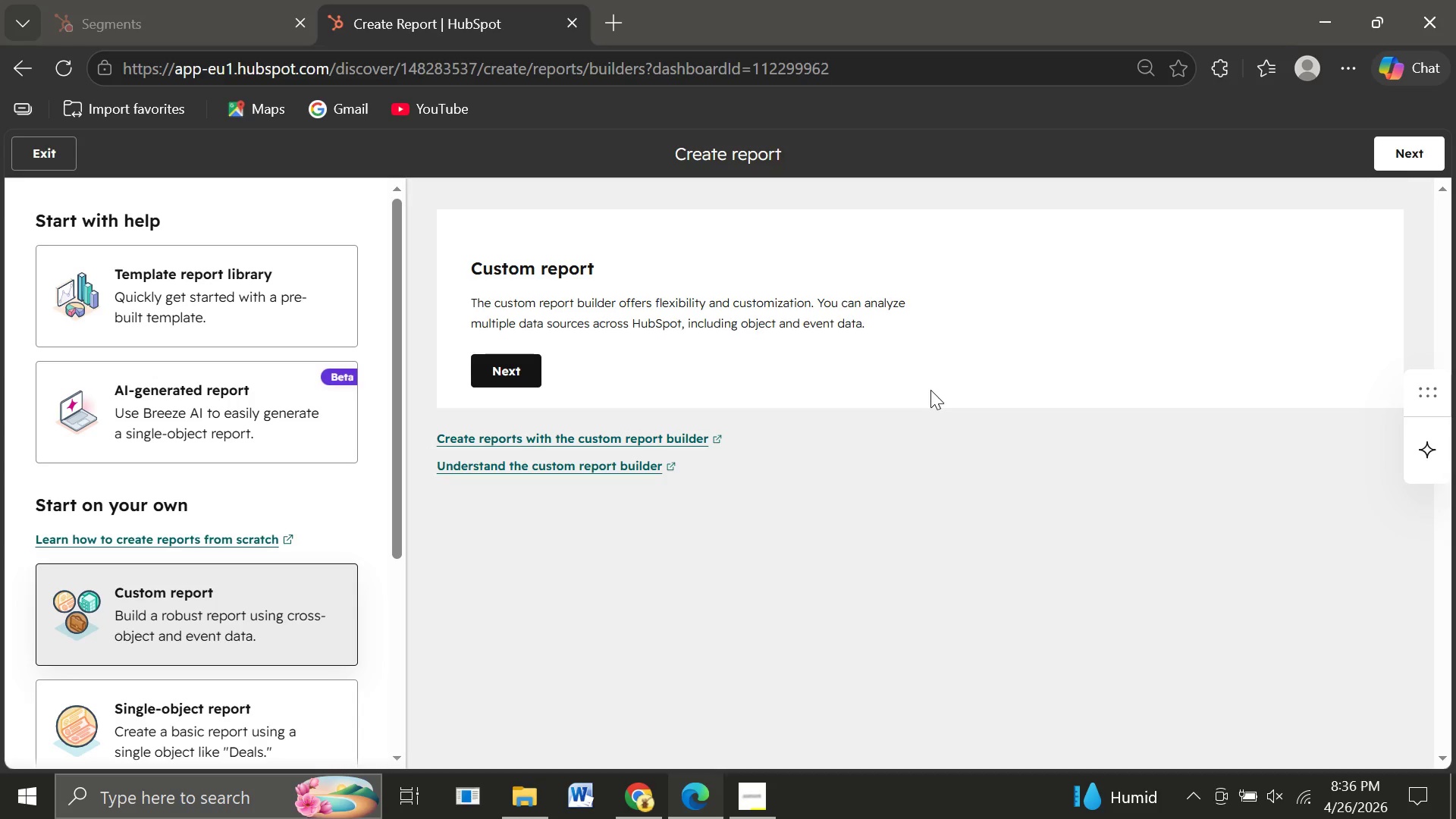 
wait(12.36)
 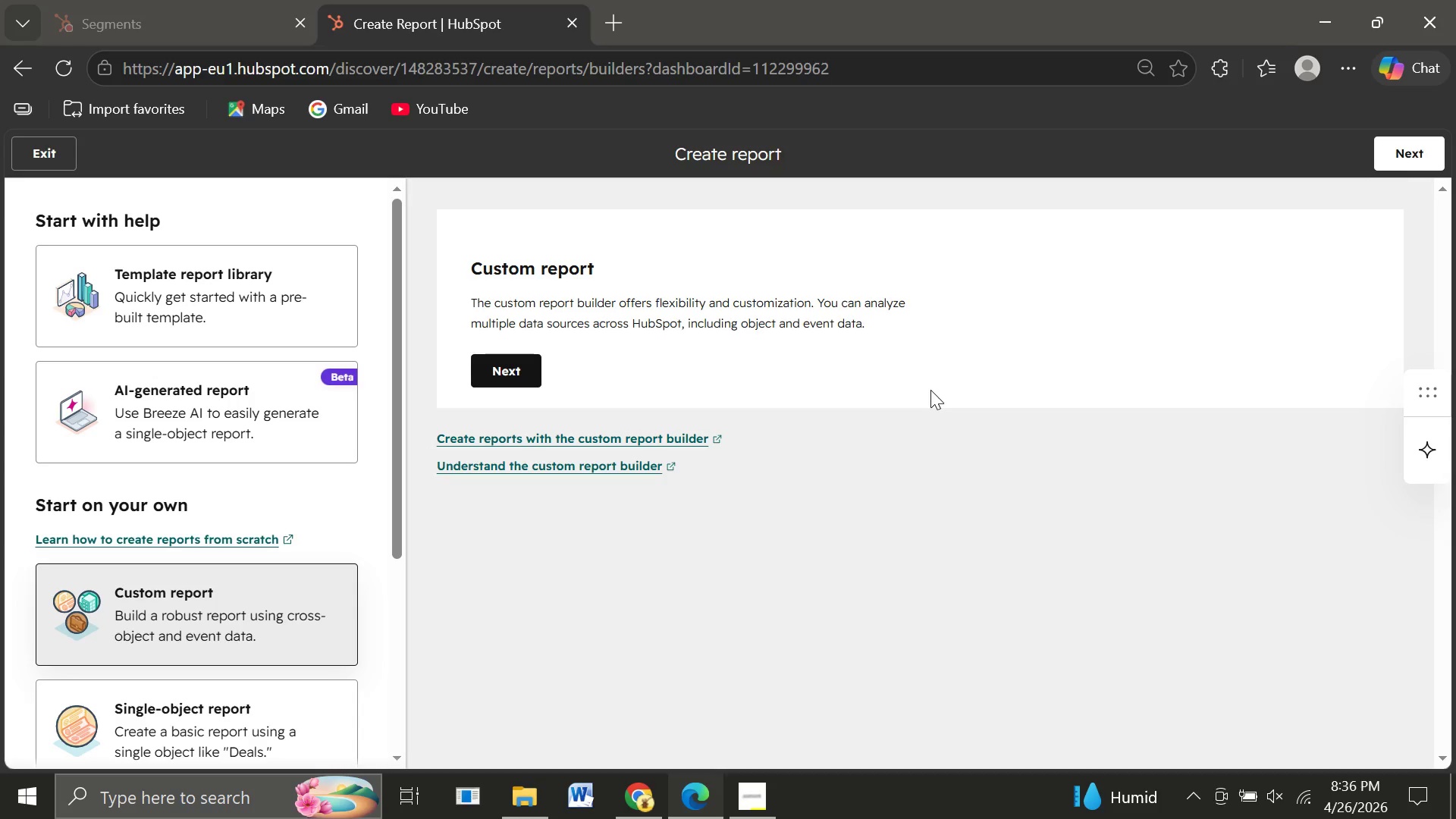 
left_click([519, 374])
 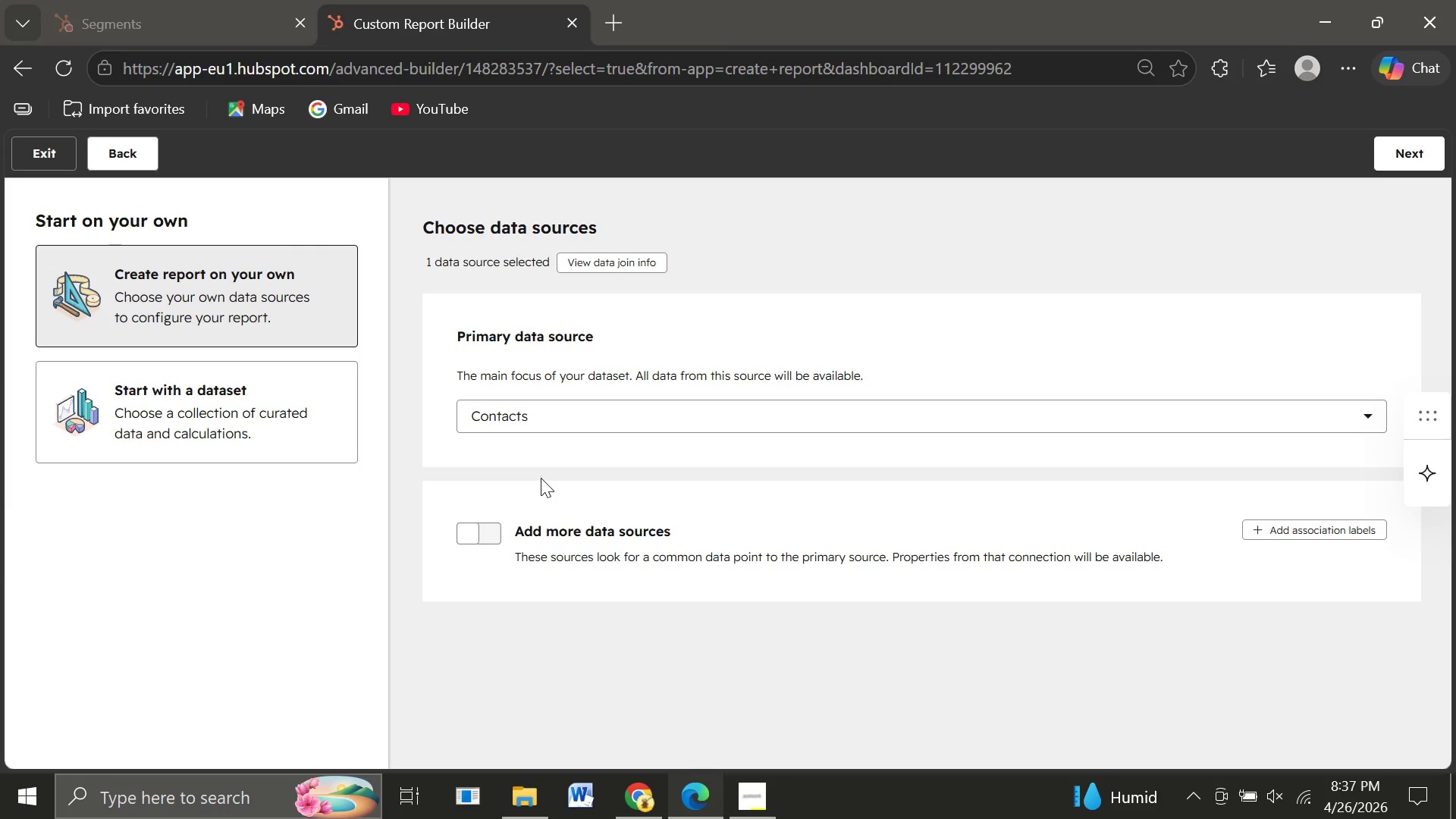 
wait(18.98)
 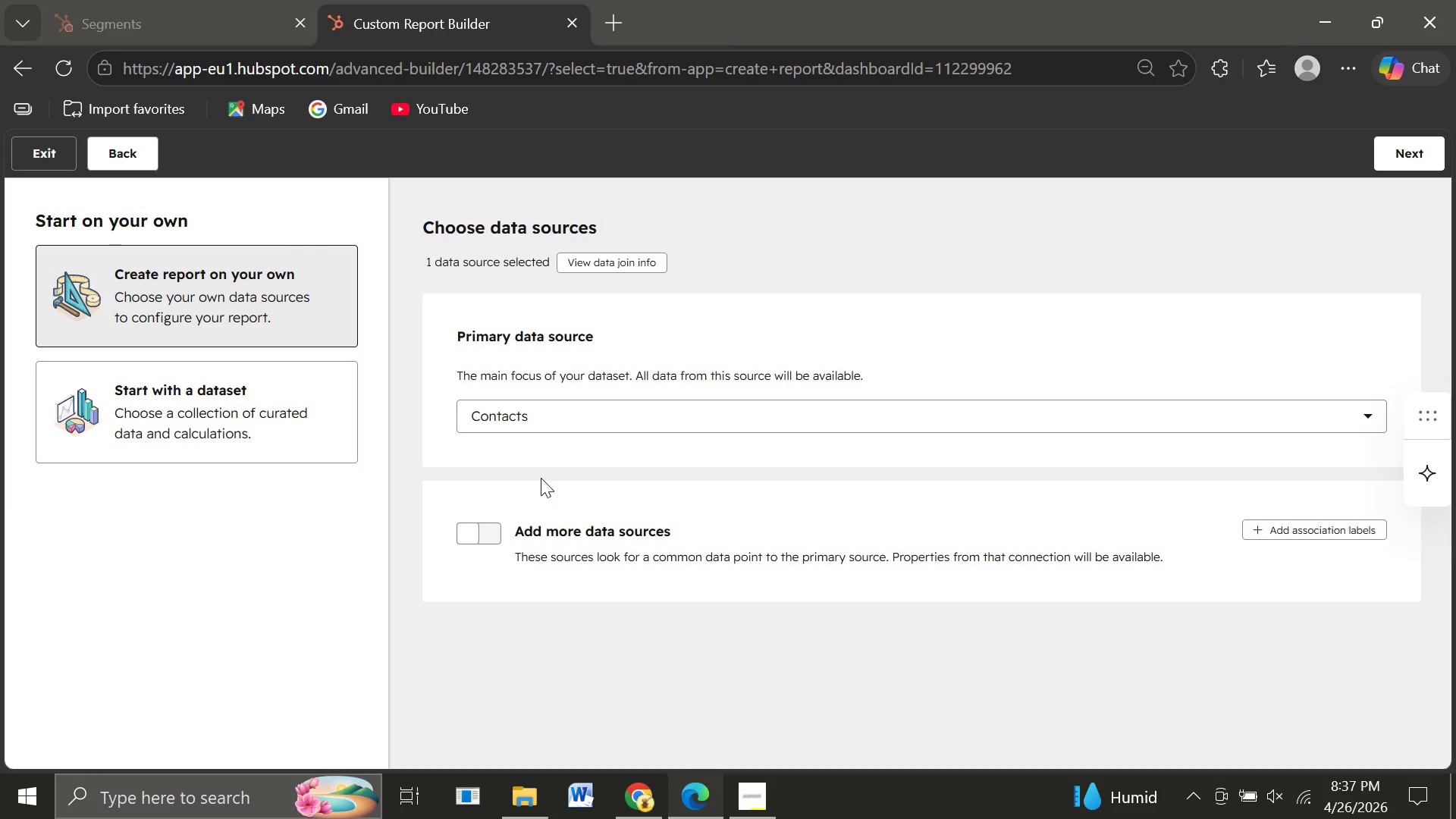 
left_click([532, 418])
 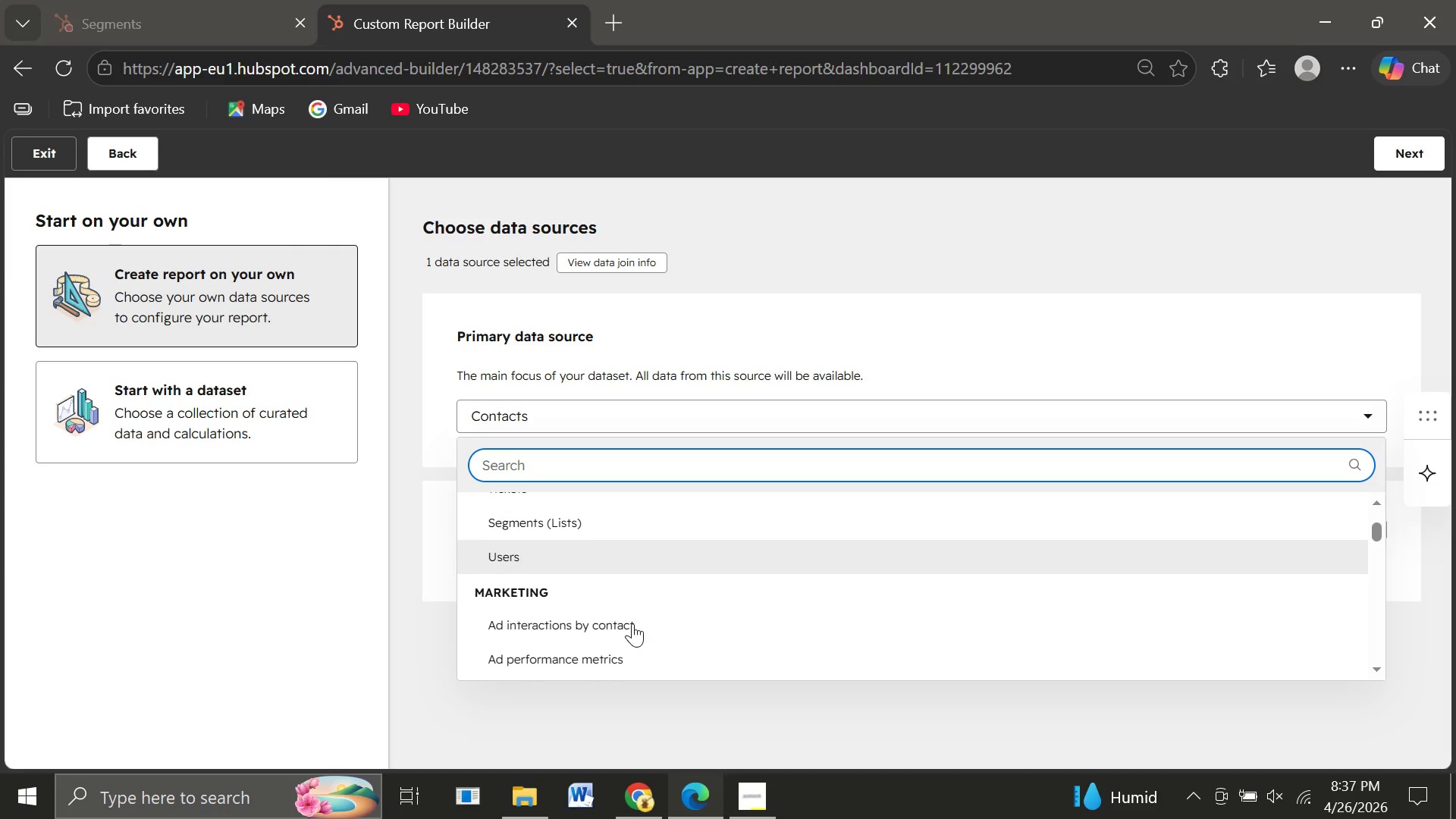 
wait(26.92)
 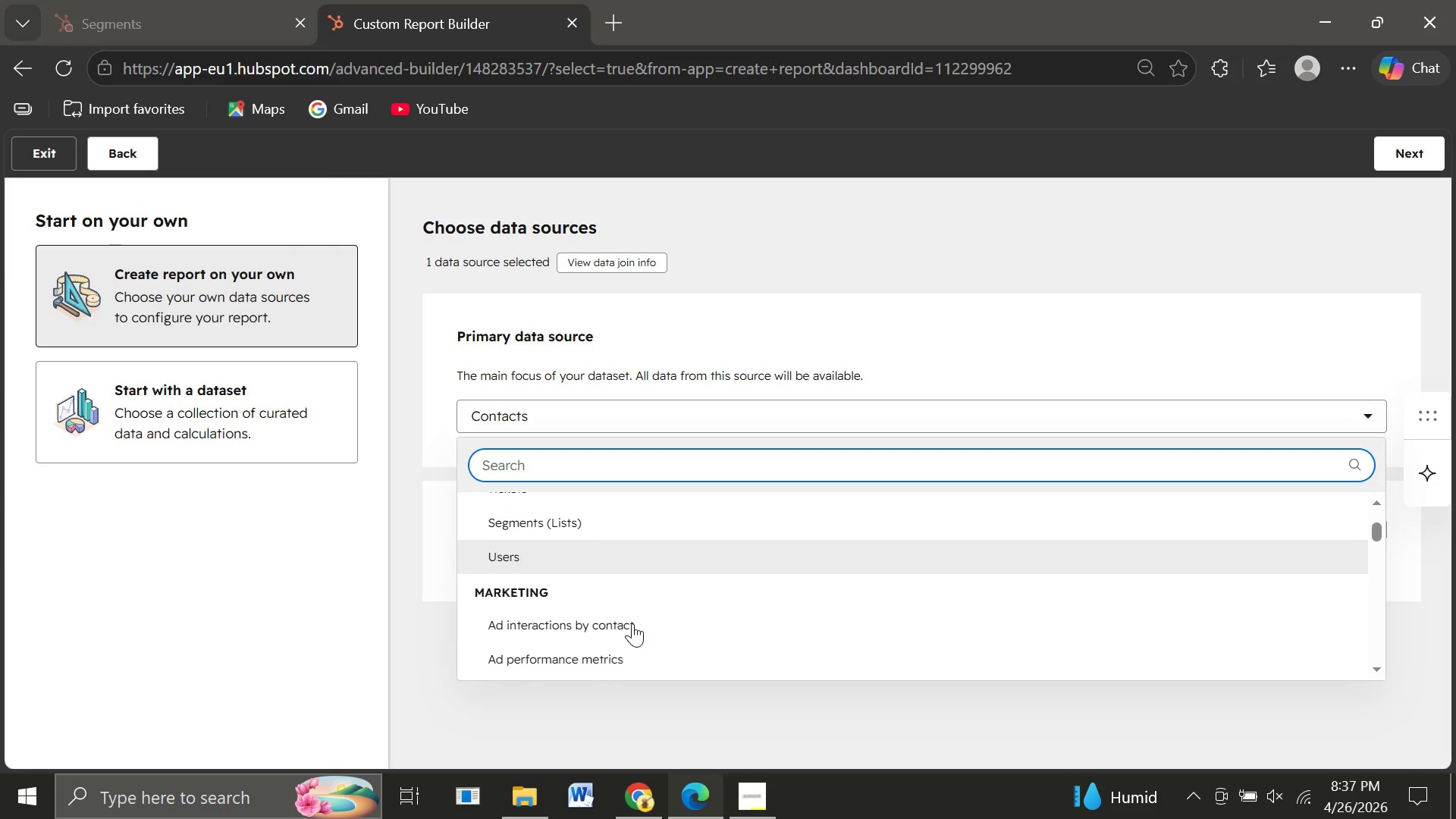 
left_click([48, 149])
 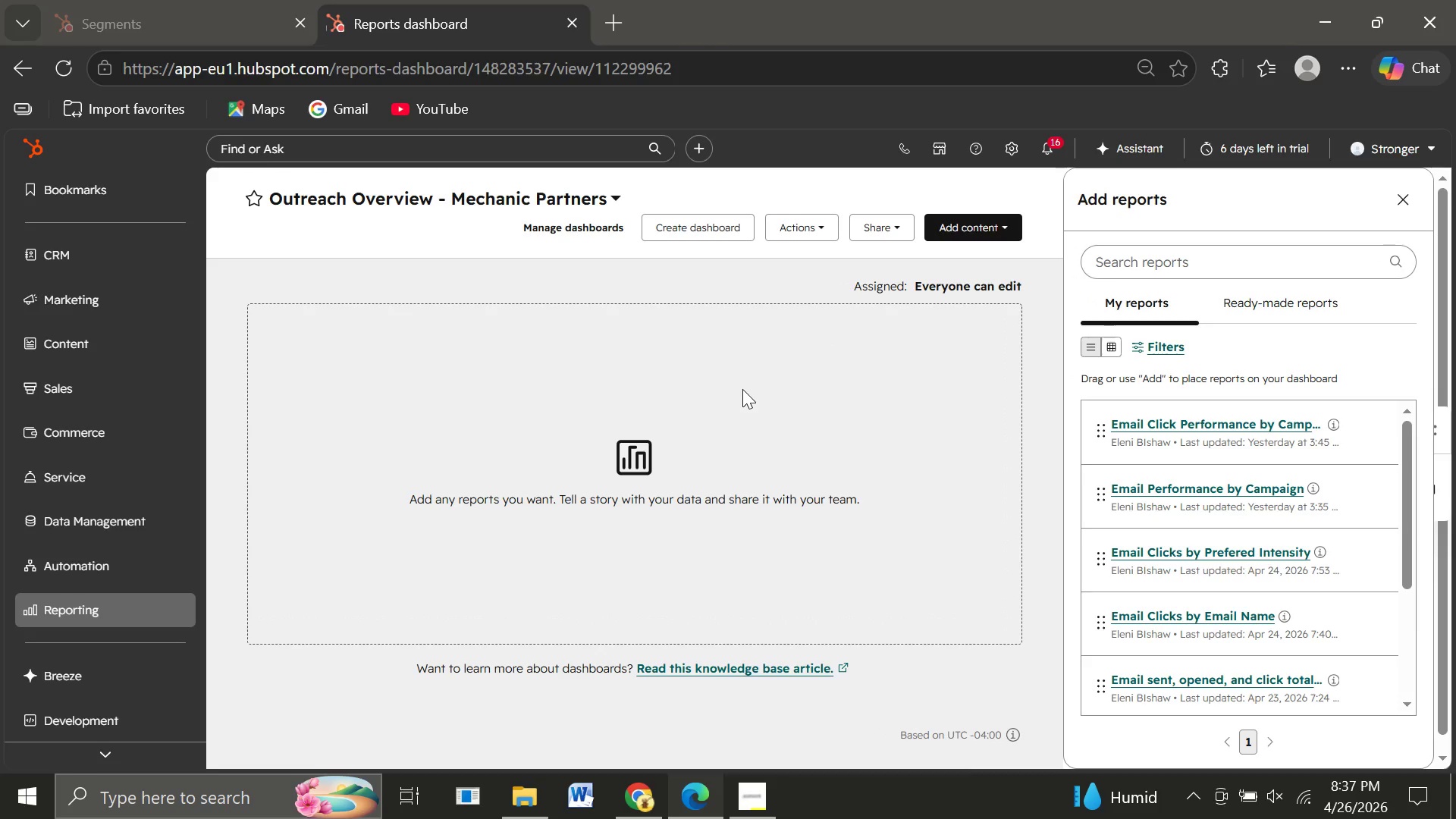 
wait(12.09)
 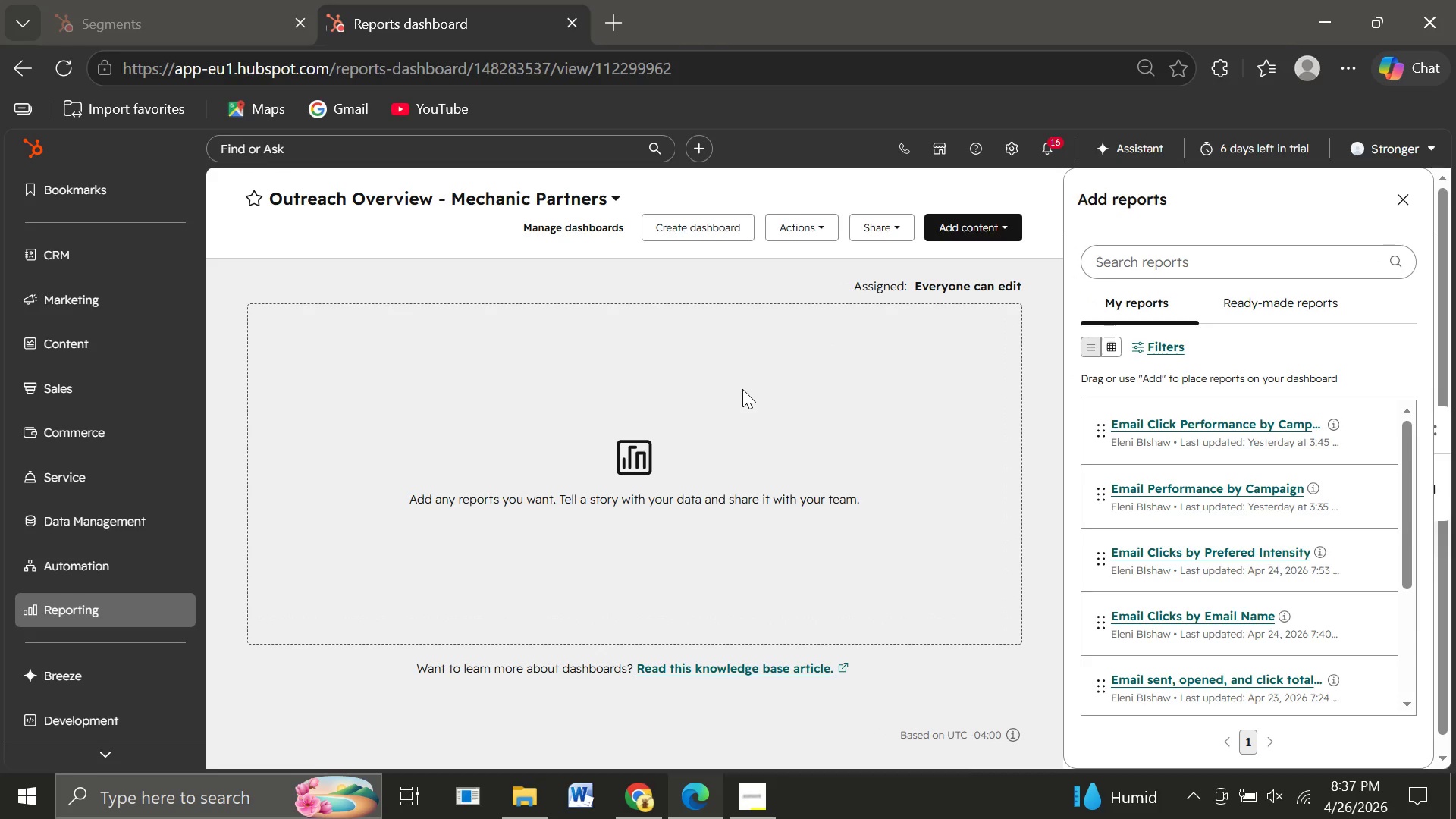 
left_click([1157, 262])
 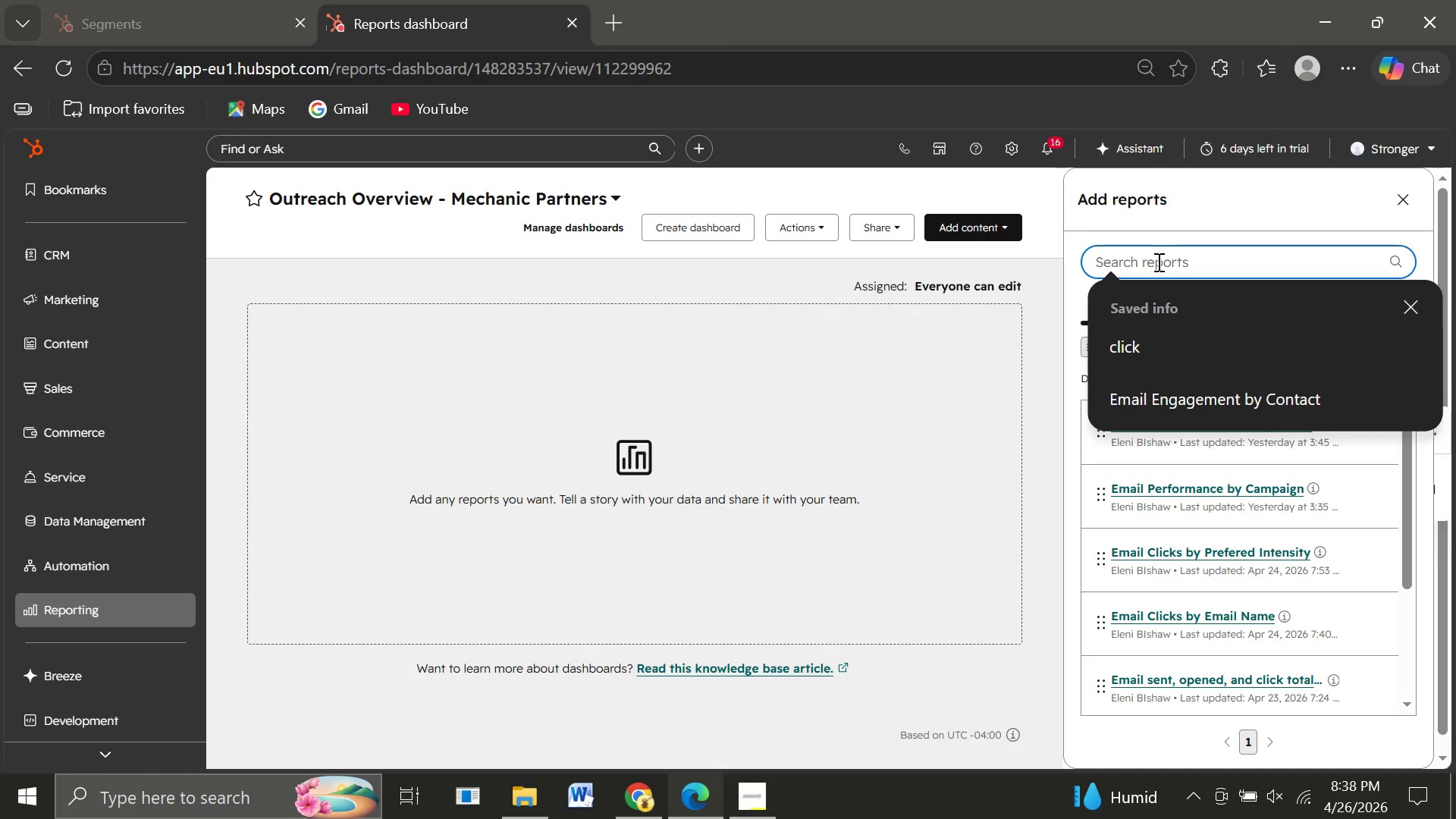 
type(Se)
 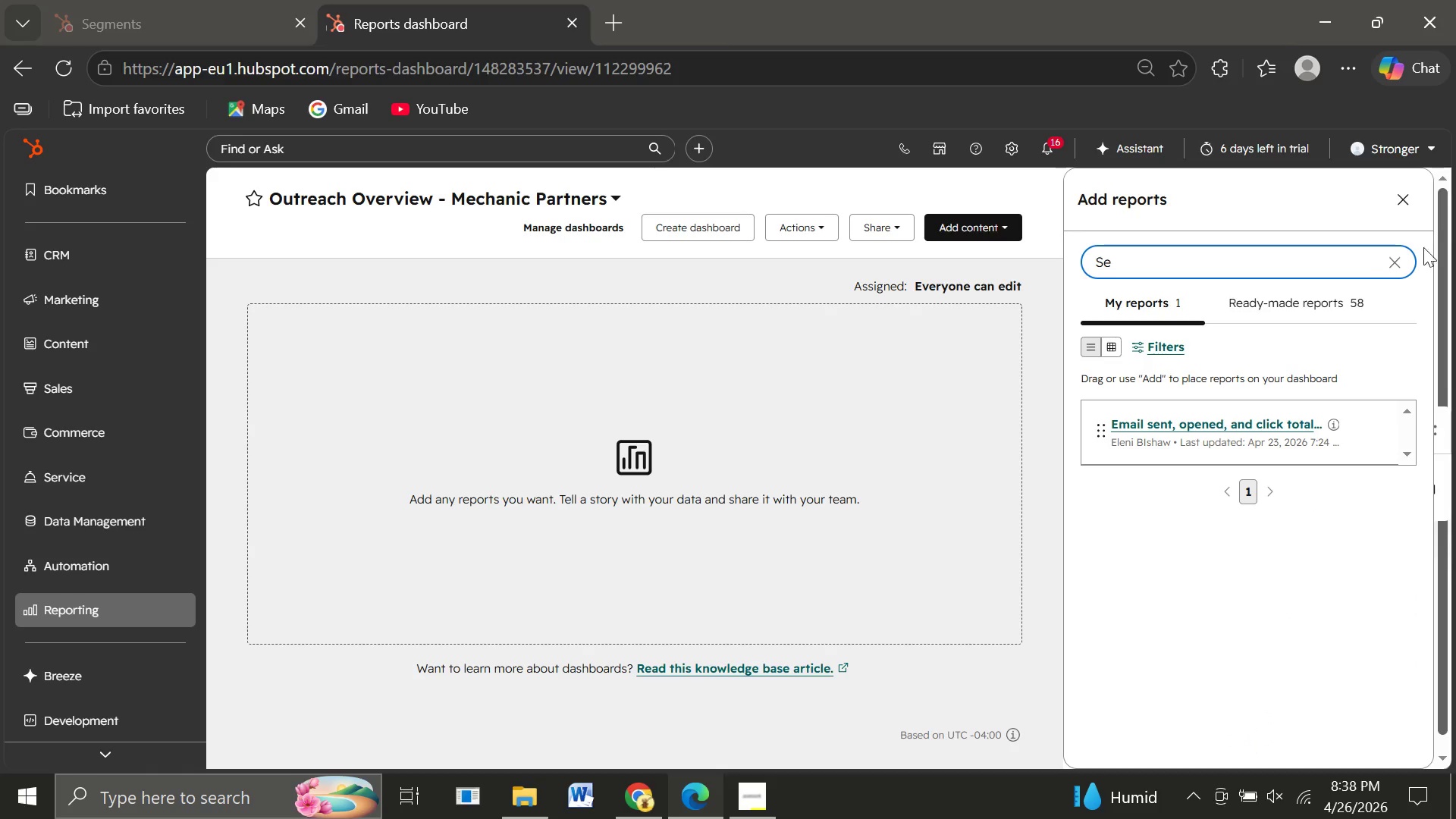 
left_click([1294, 308])
 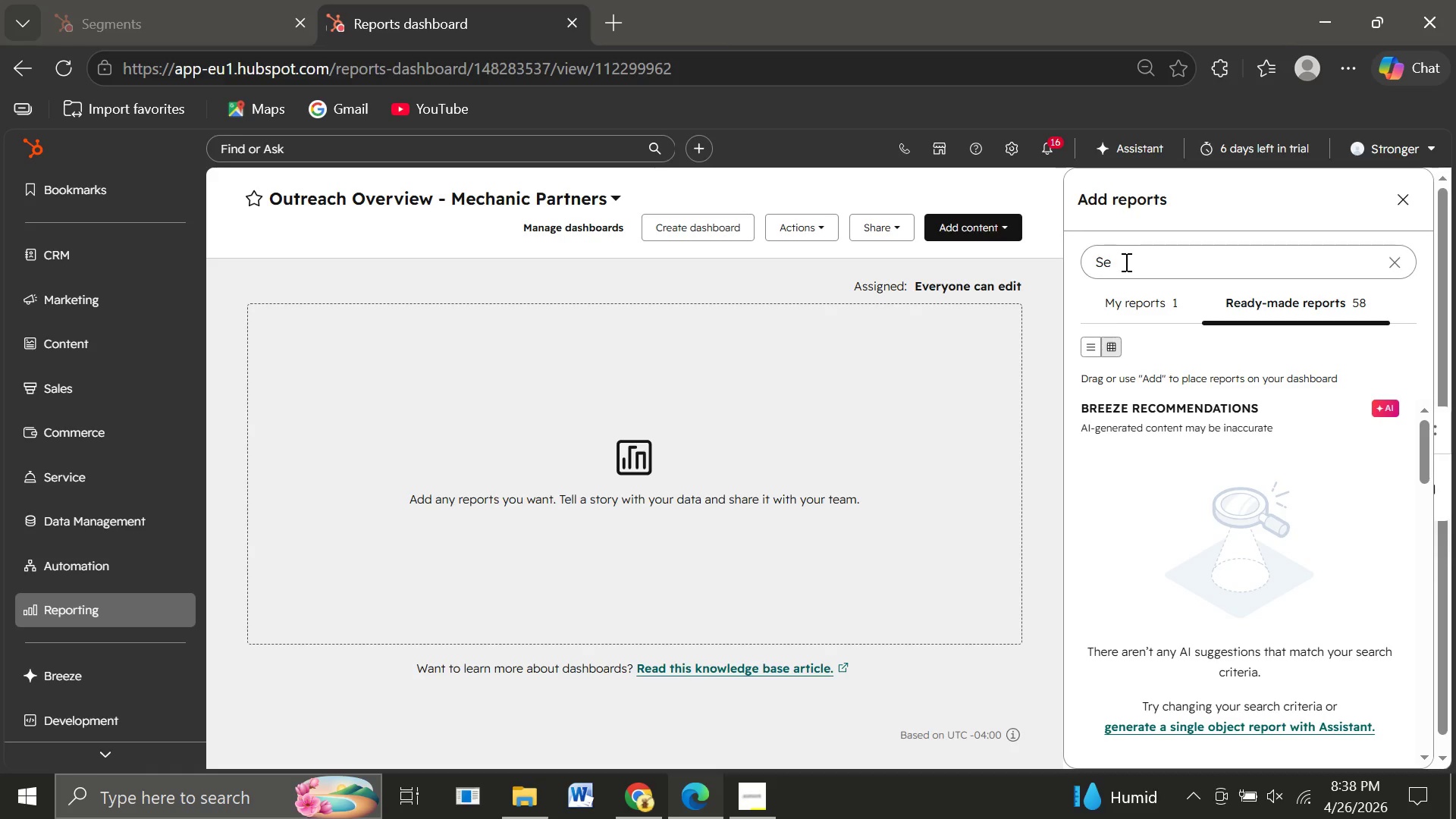 
left_click([1125, 262])
 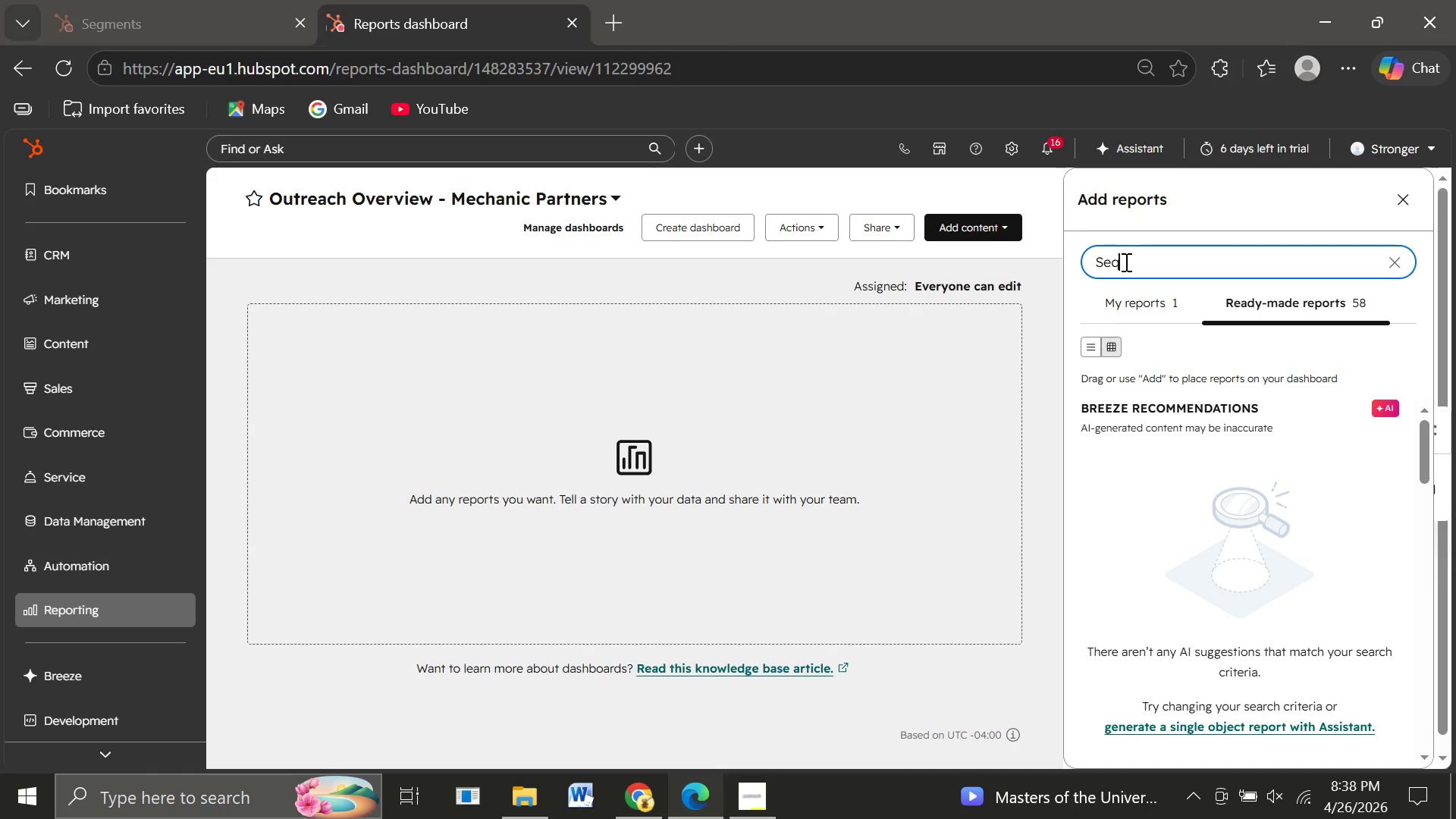 
type(que)
 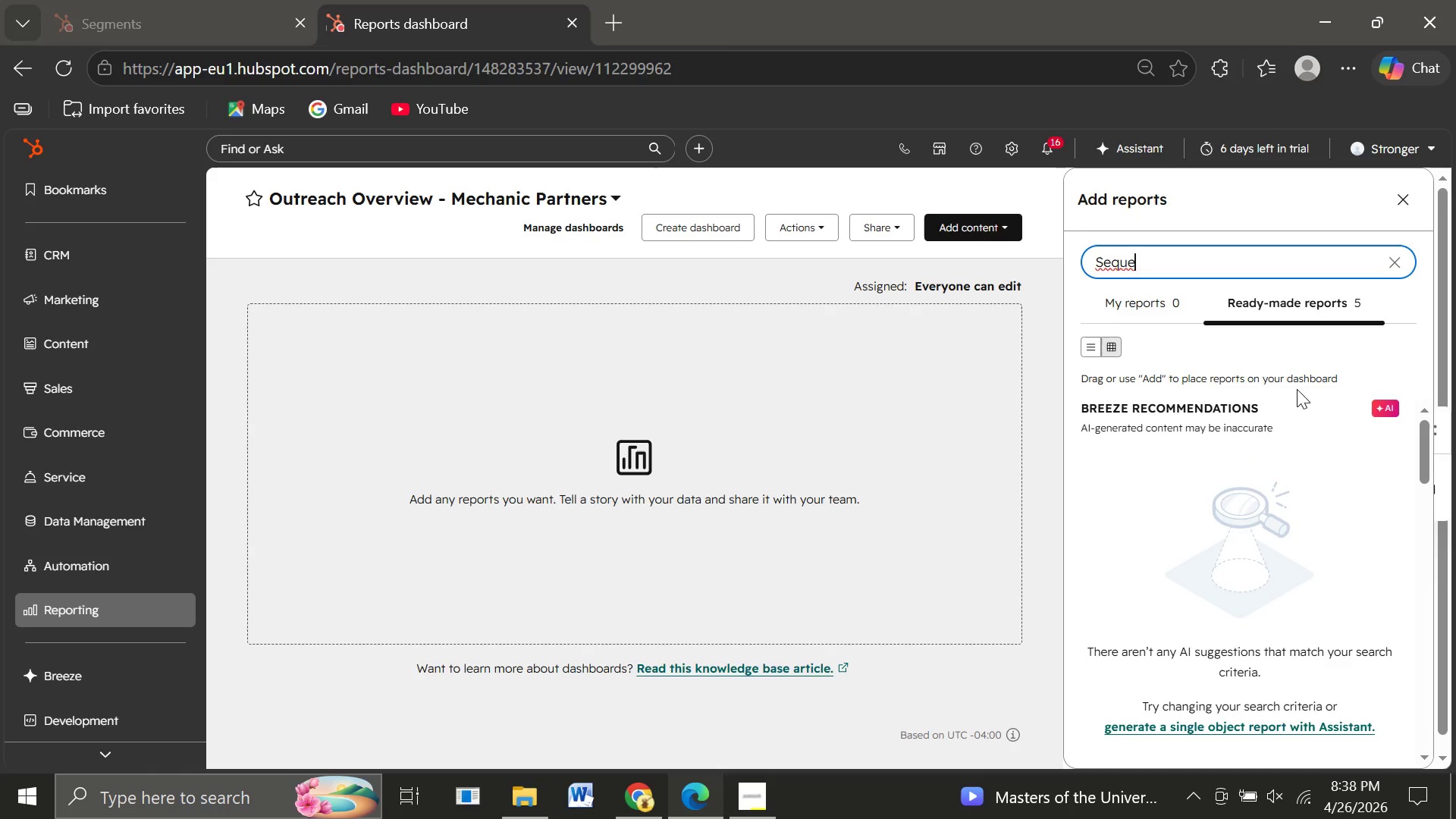 
wait(7.08)
 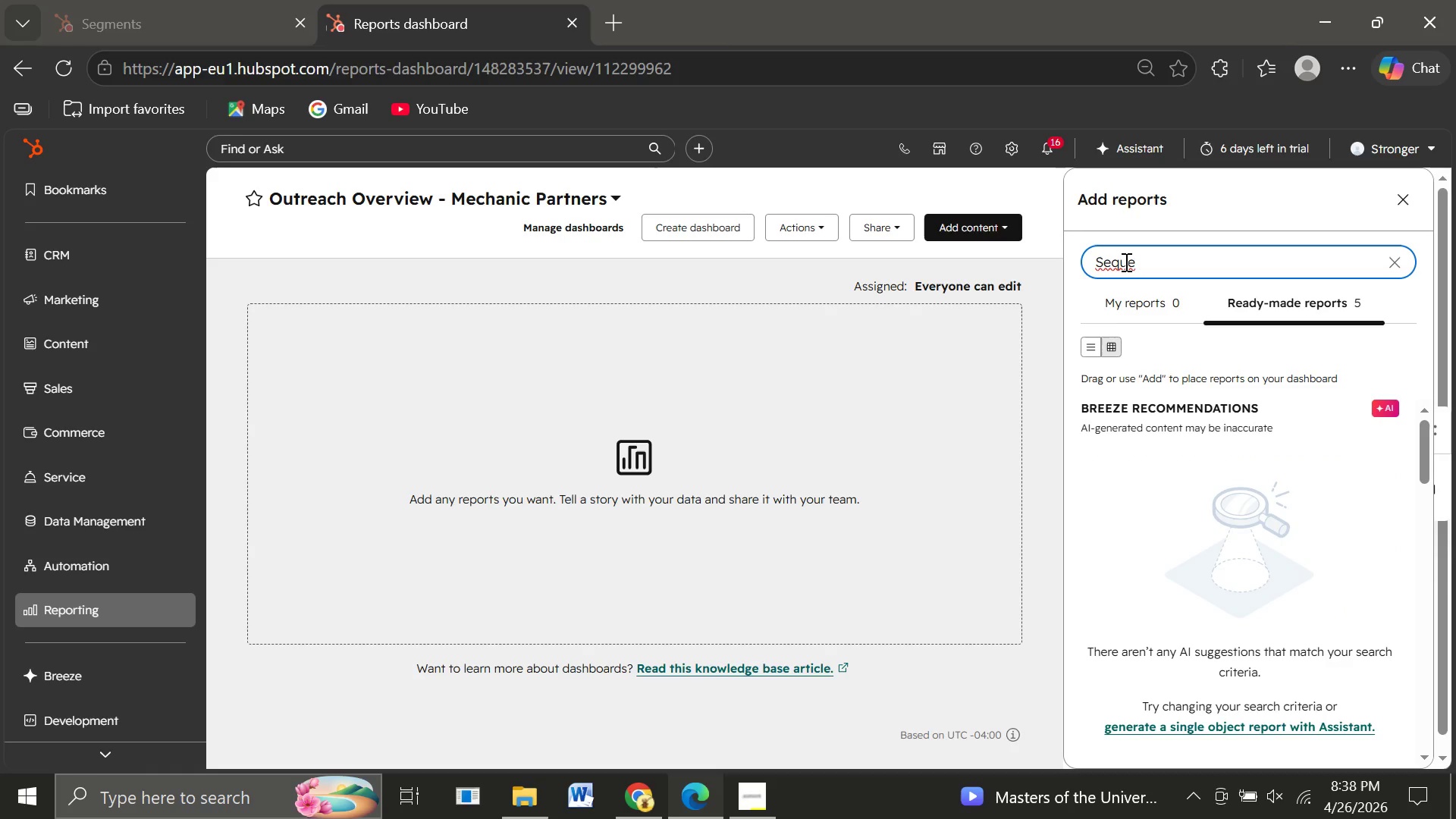 
type(nce)
 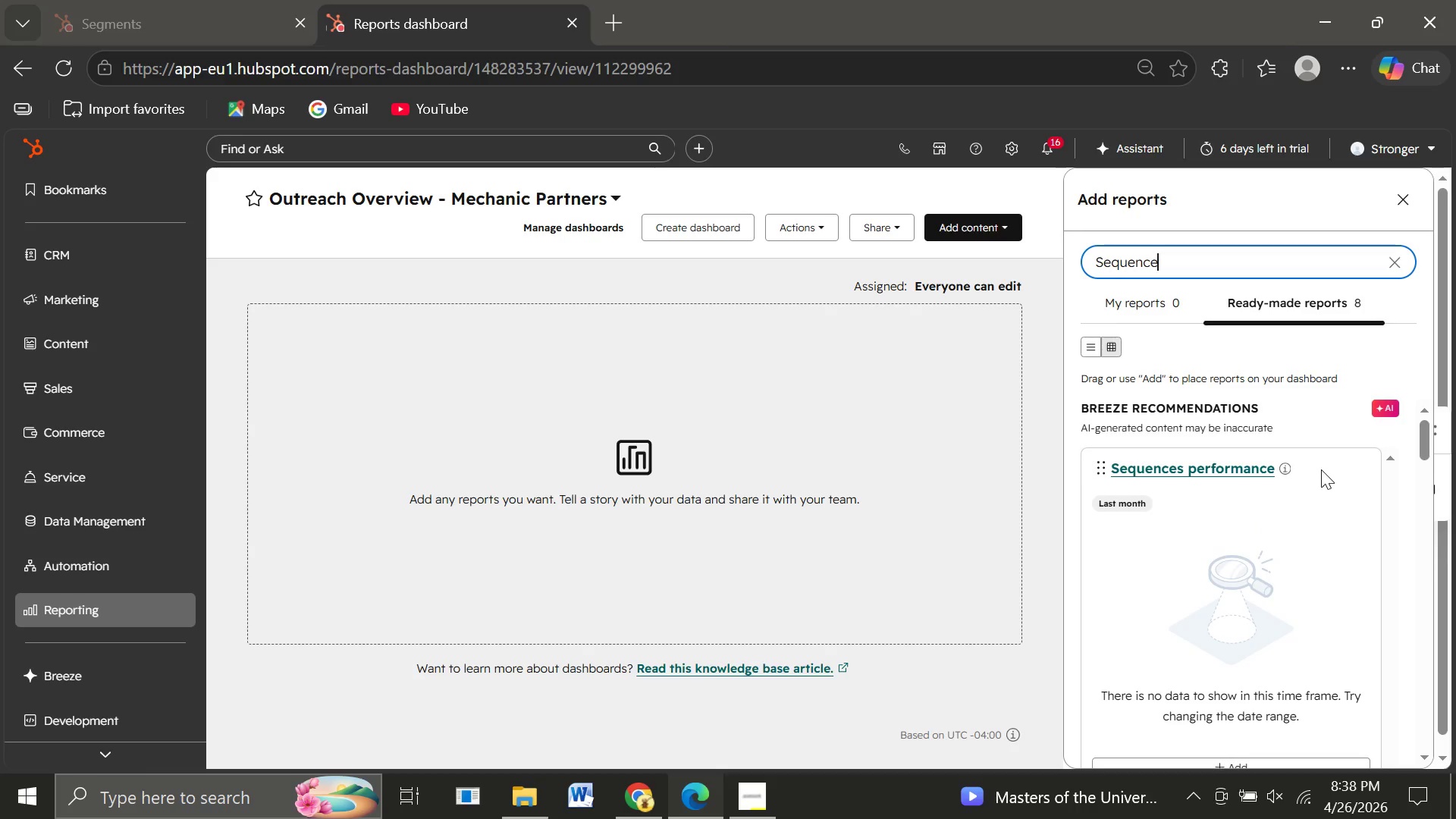 
wait(30.97)
 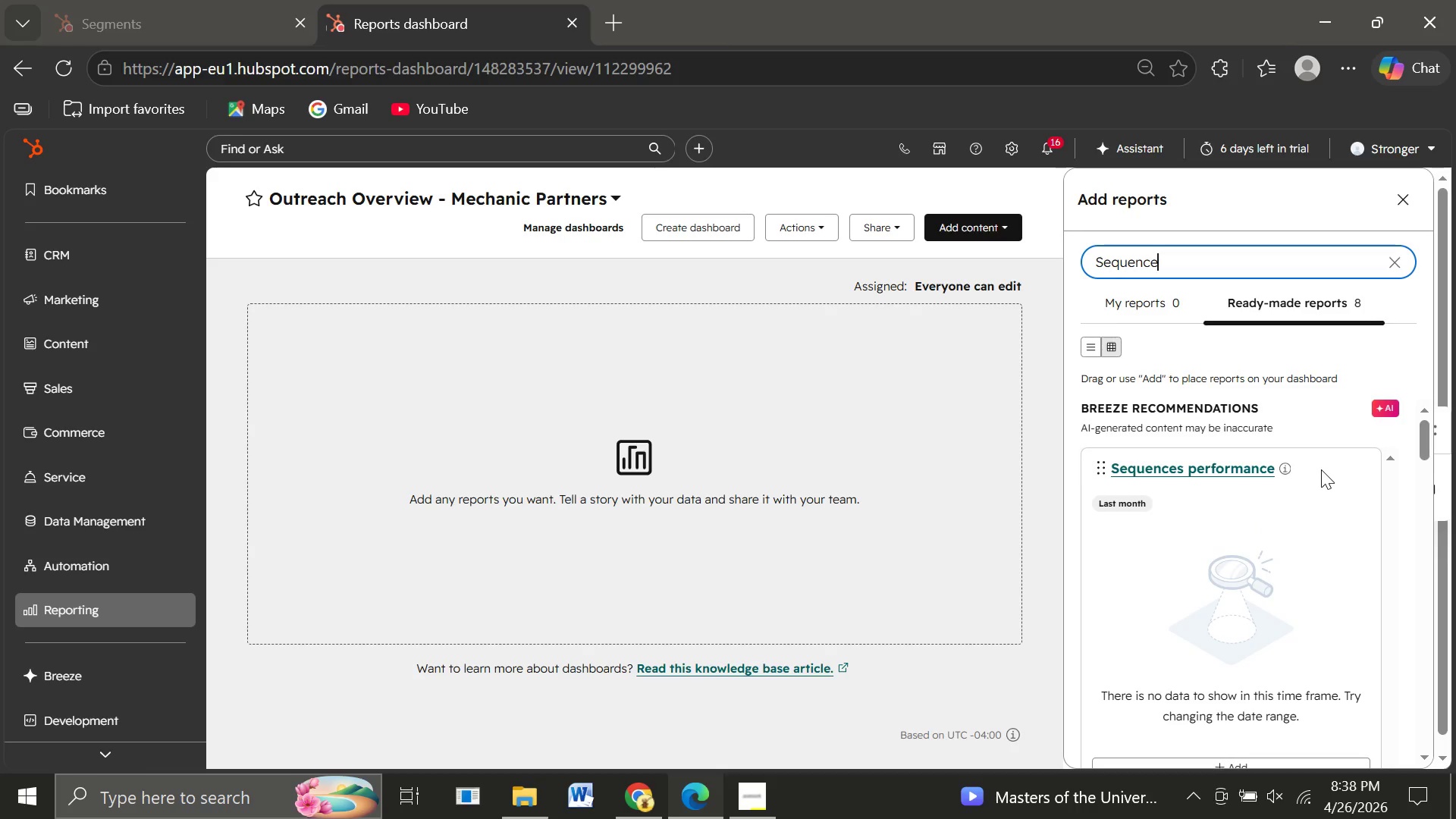 
key(Space)
 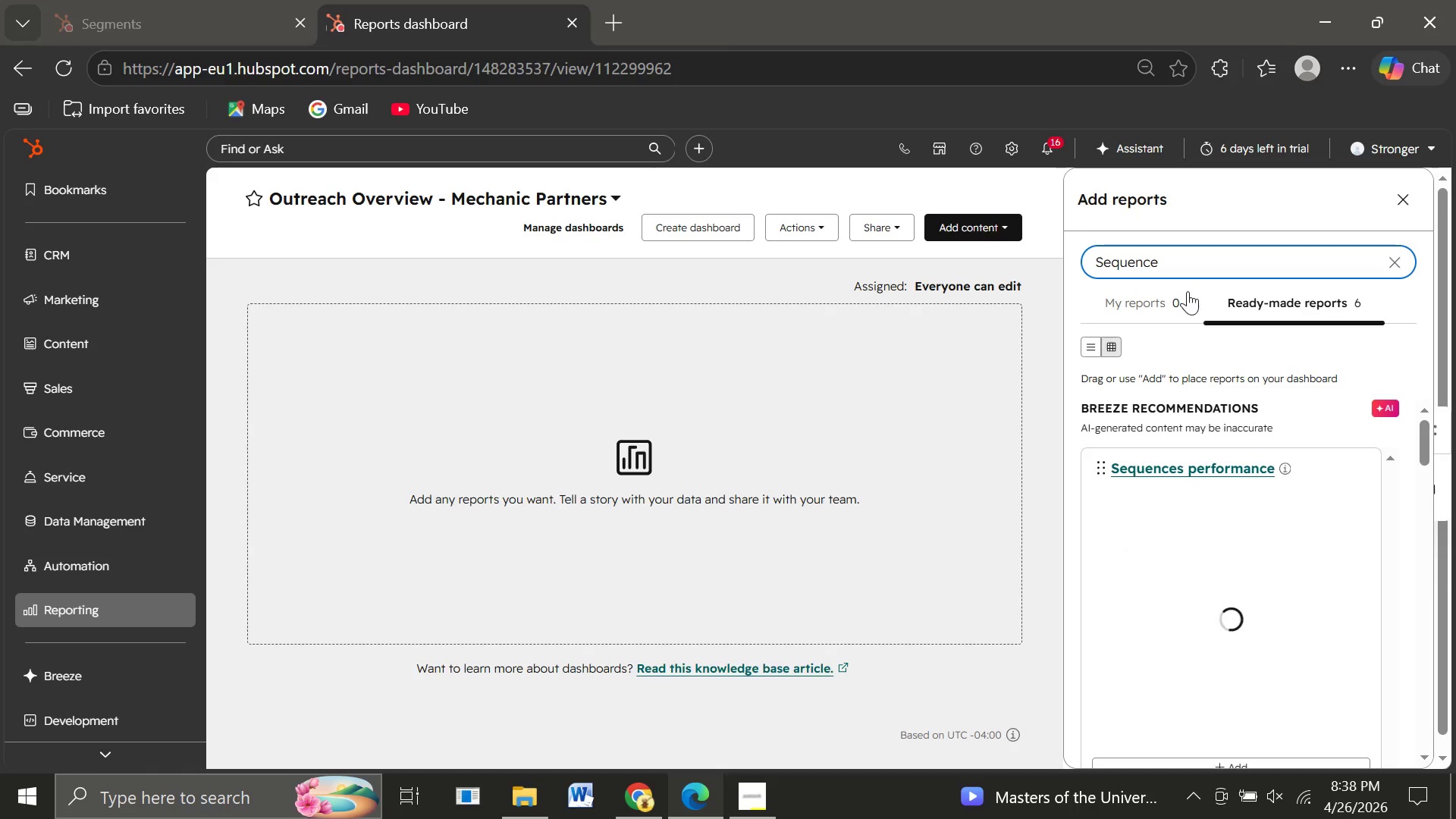 
wait(8.53)
 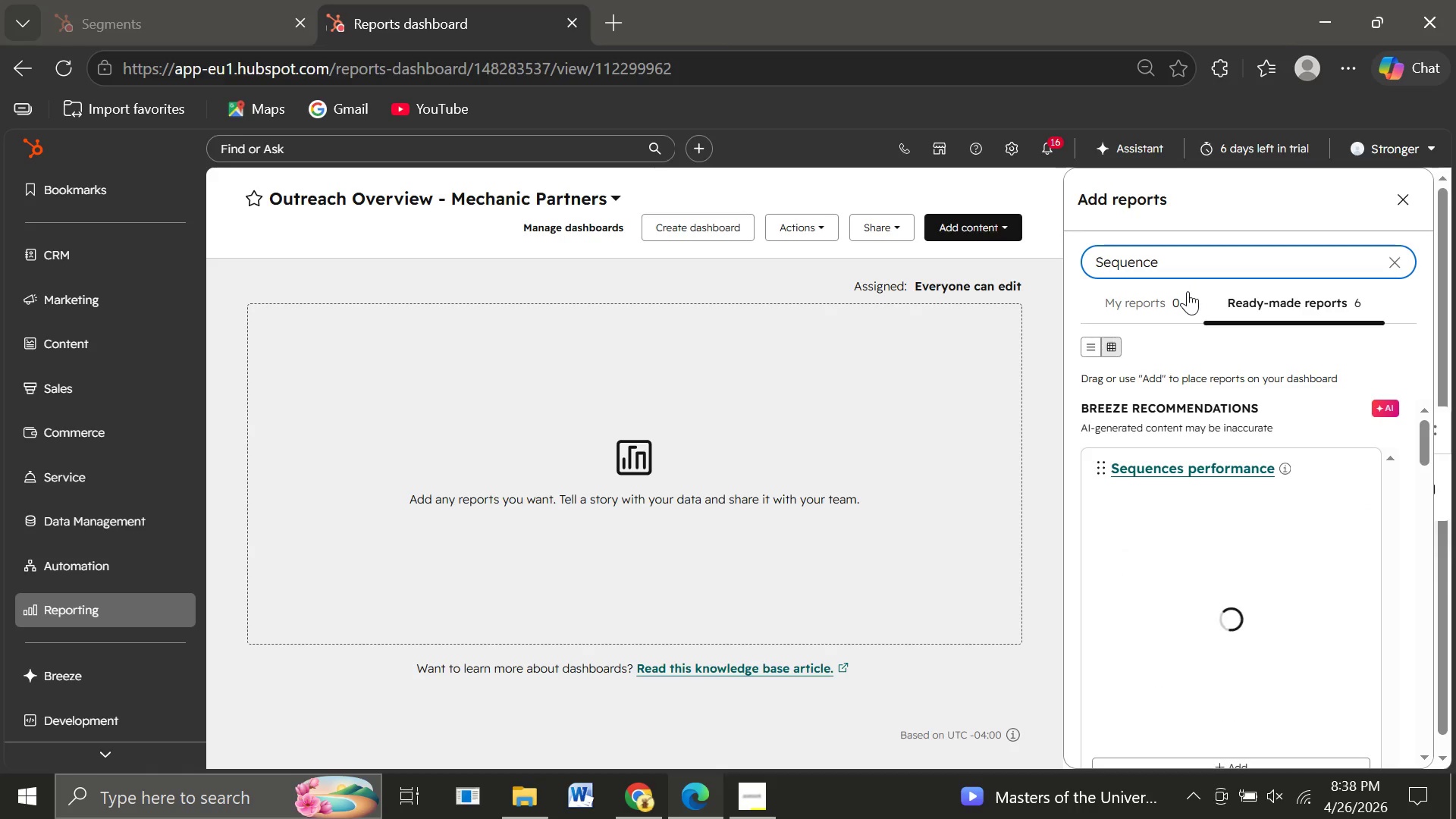 
key(E)
 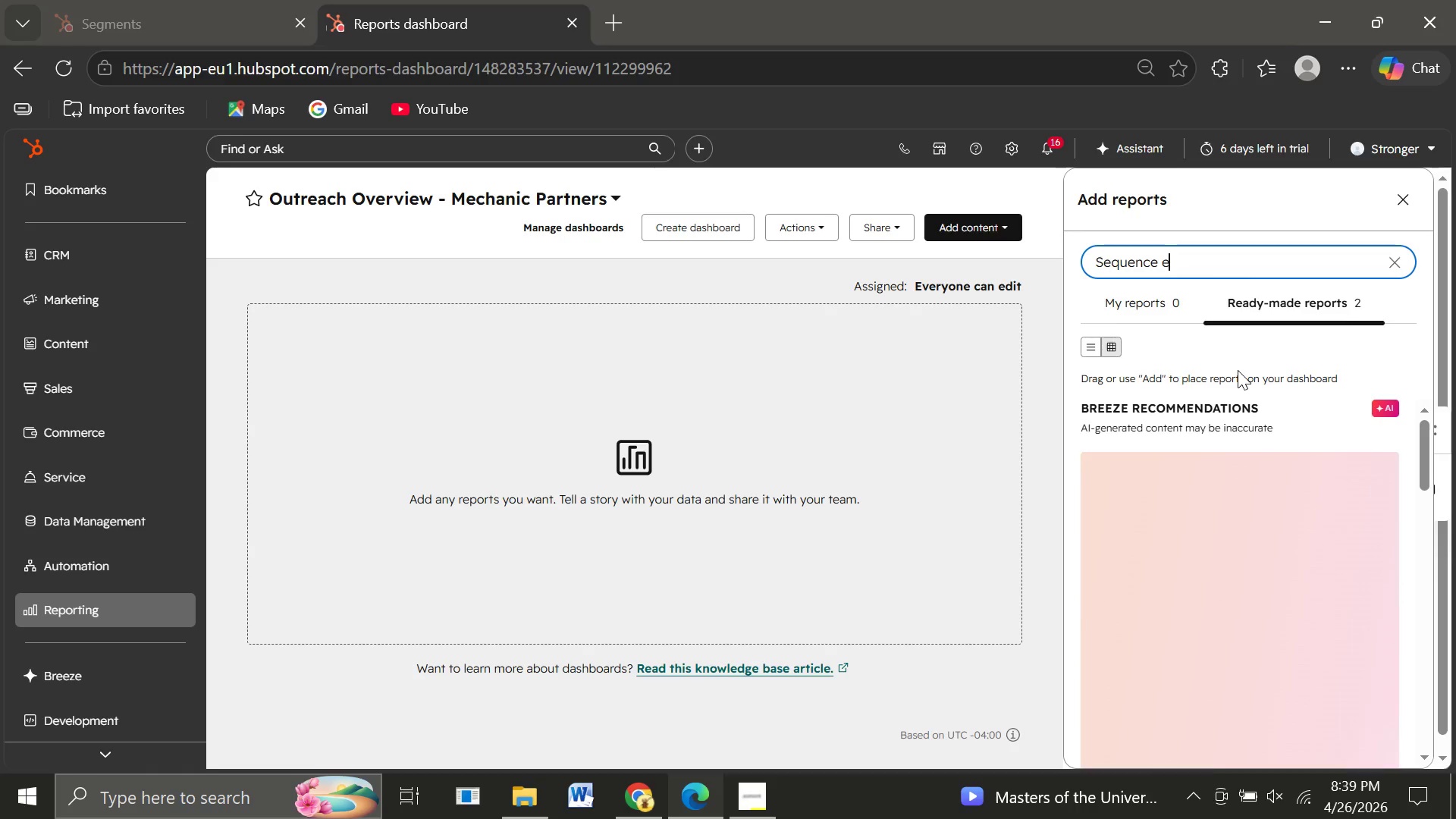 
type(nroll)
 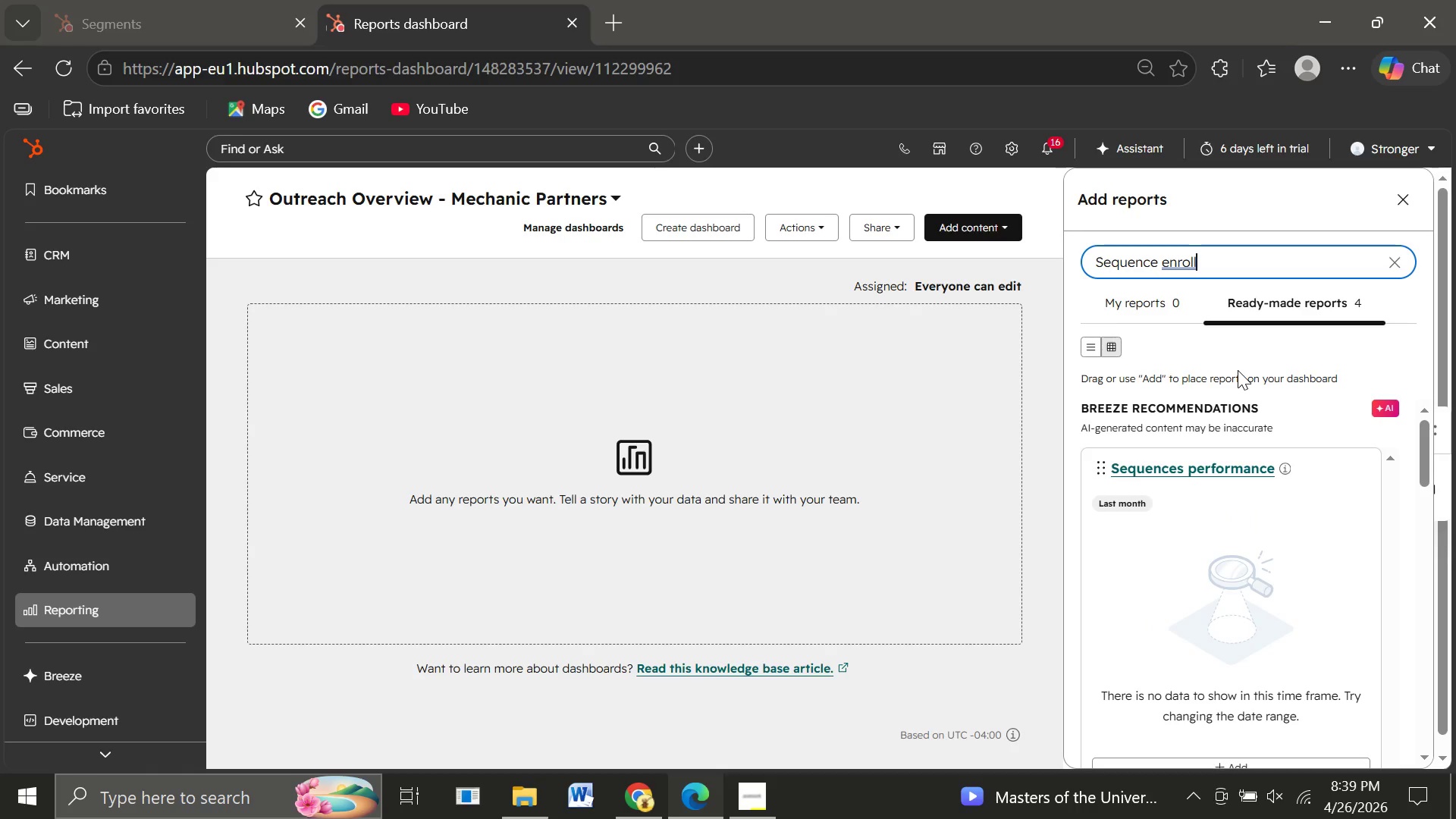 
wait(5.33)
 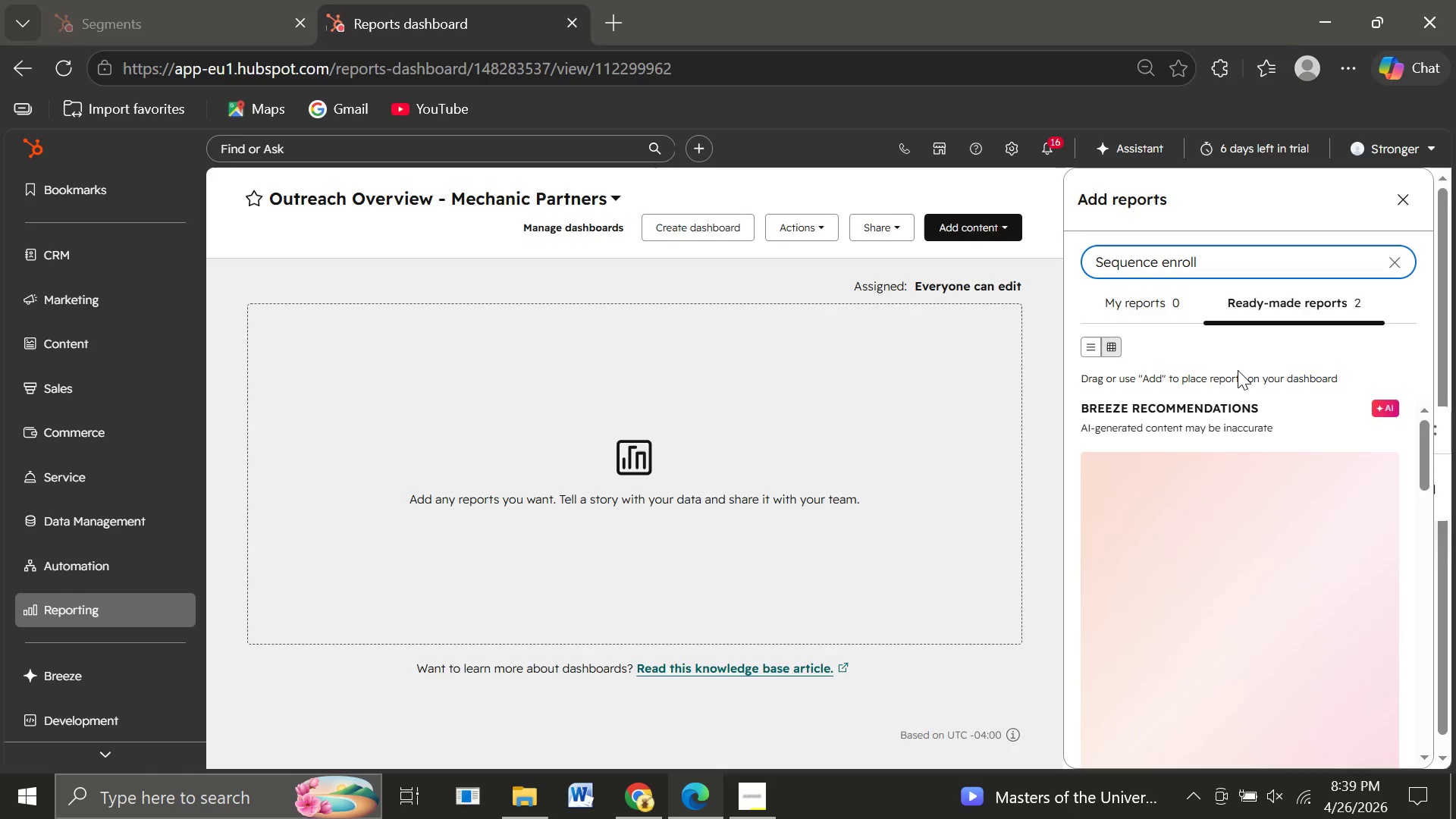 
type(ments)
 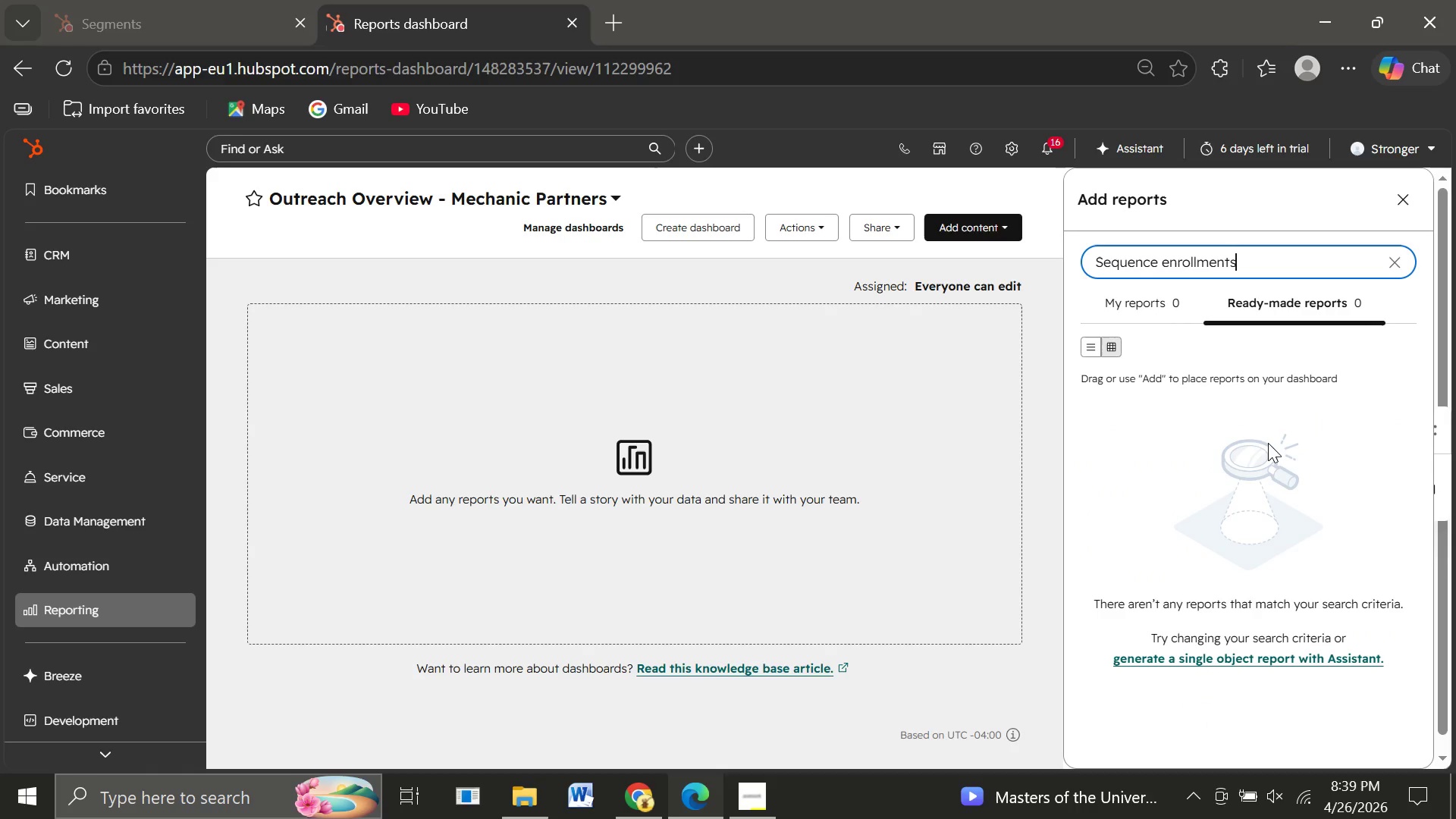 
key(Backspace)
 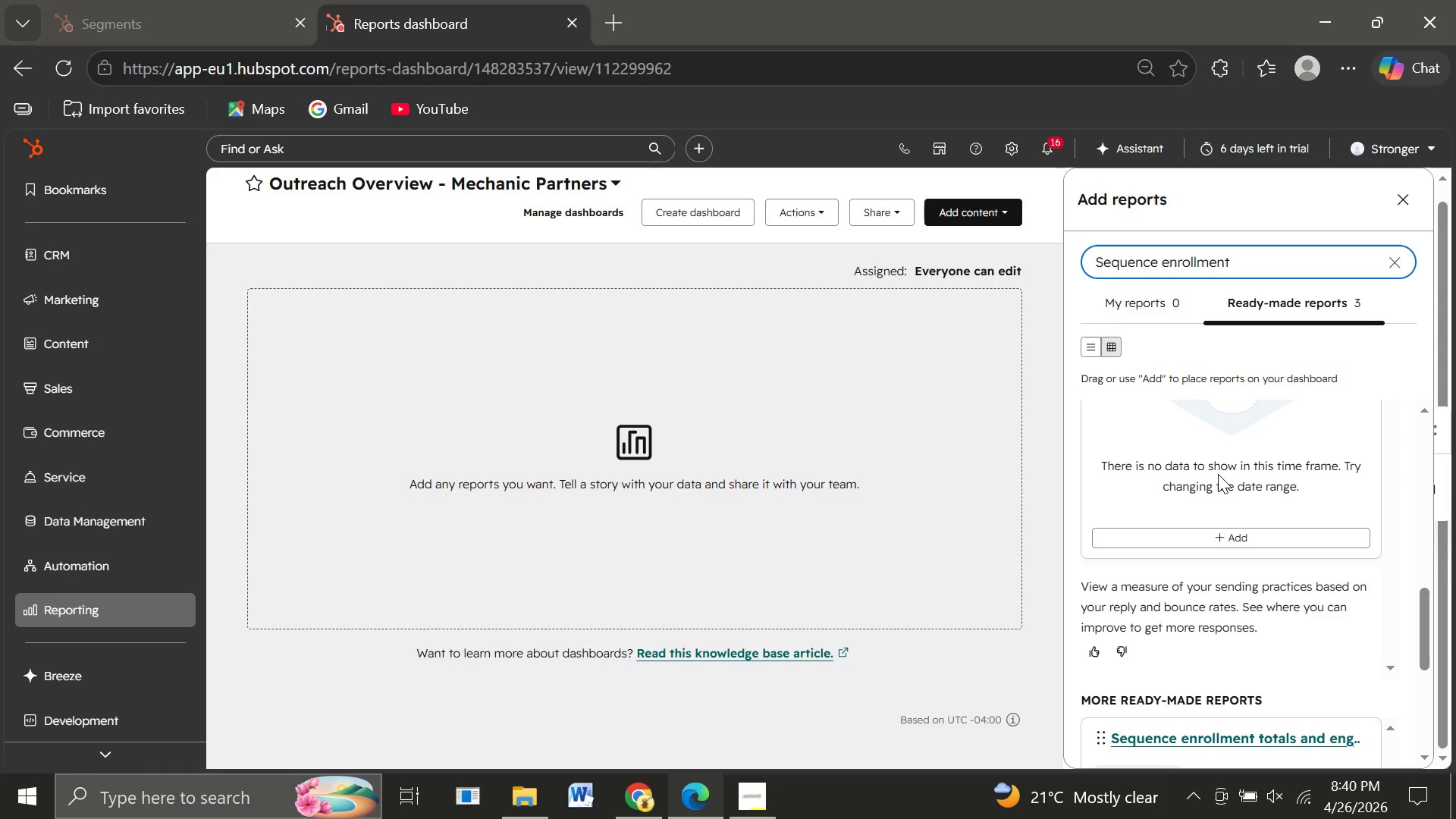 
wait(71.04)
 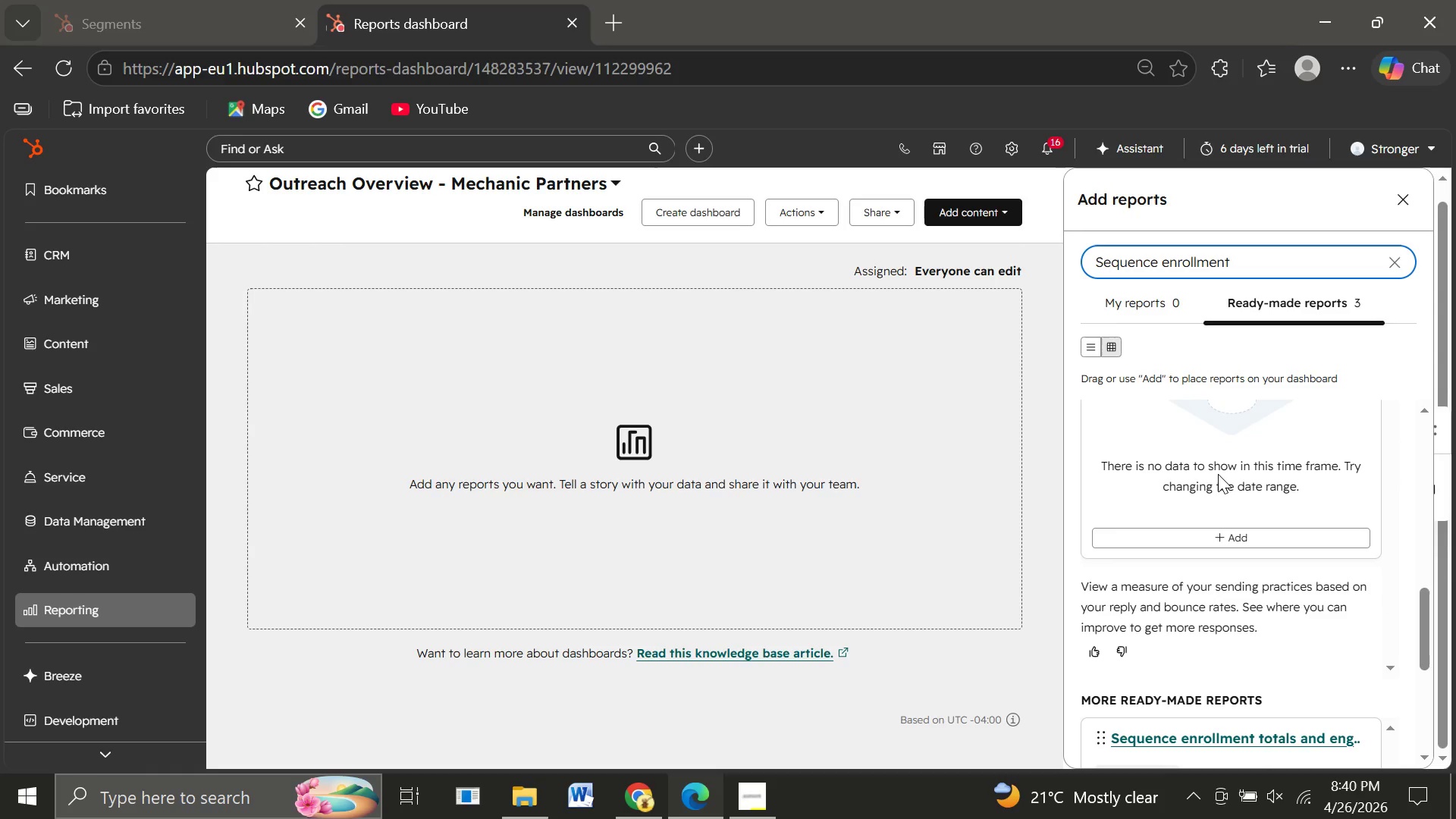 
mouse_move([1244, 671])
 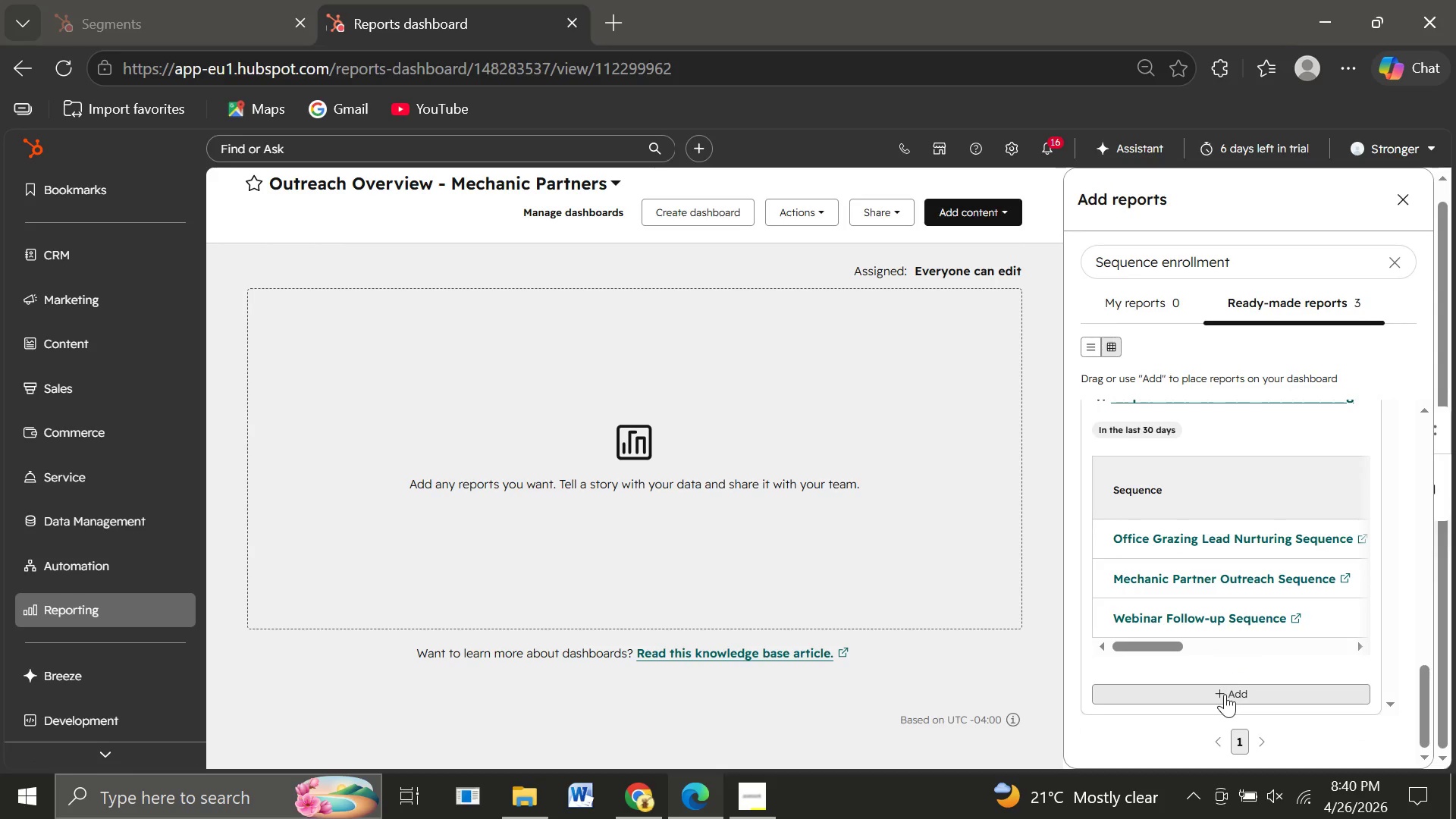 
left_click([1225, 694])
 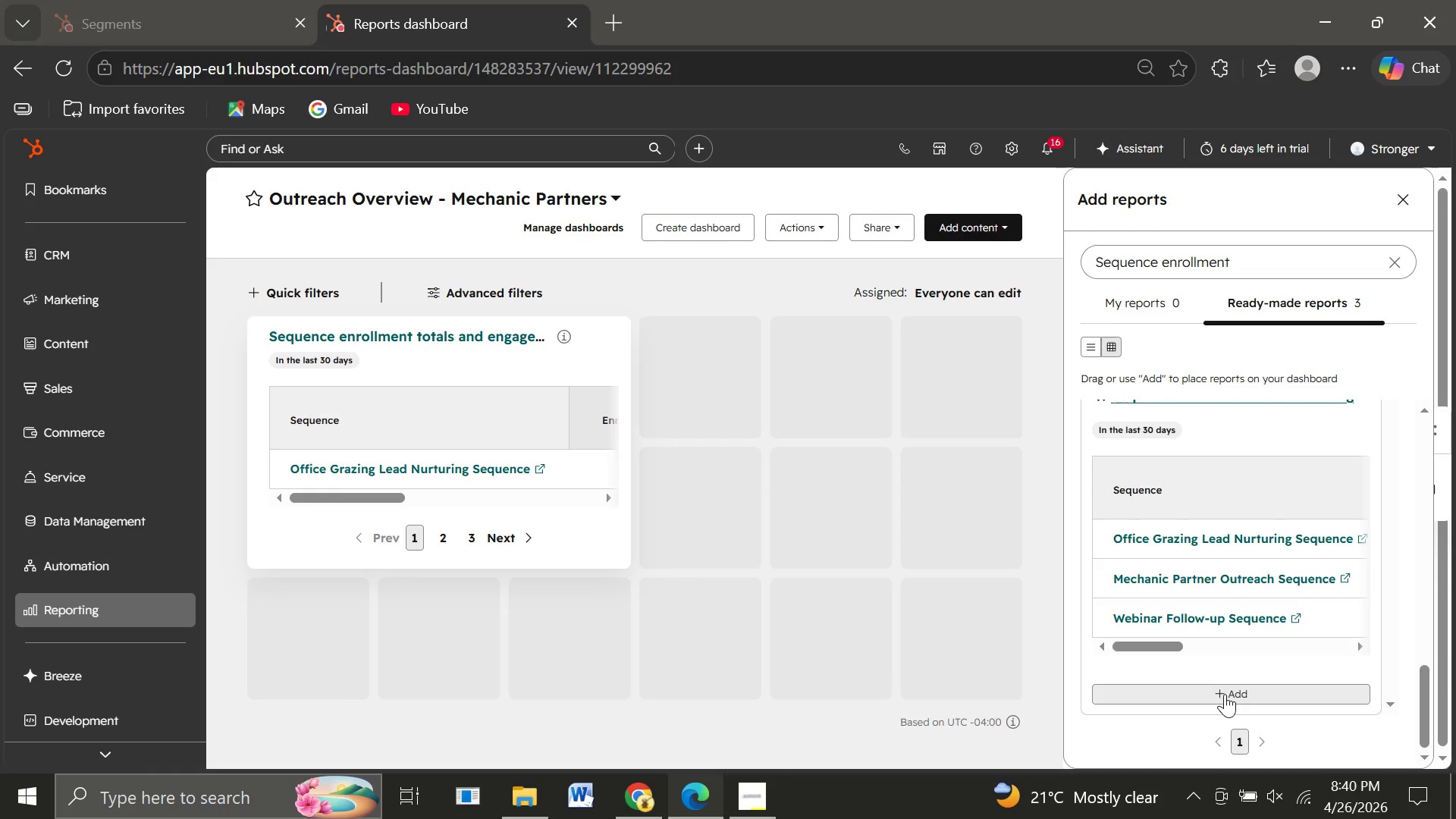 
wait(12.41)
 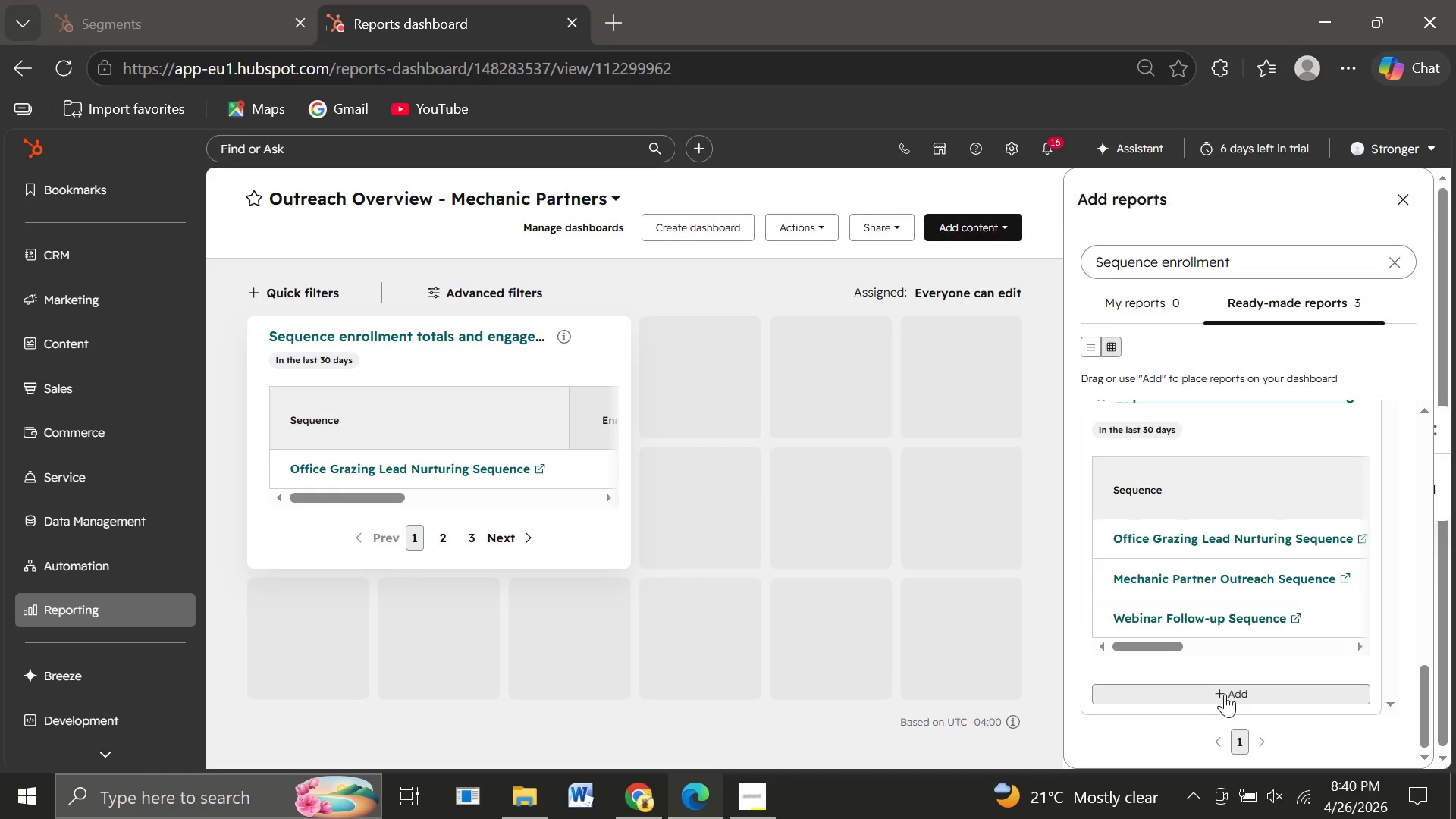 
left_click([444, 541])
 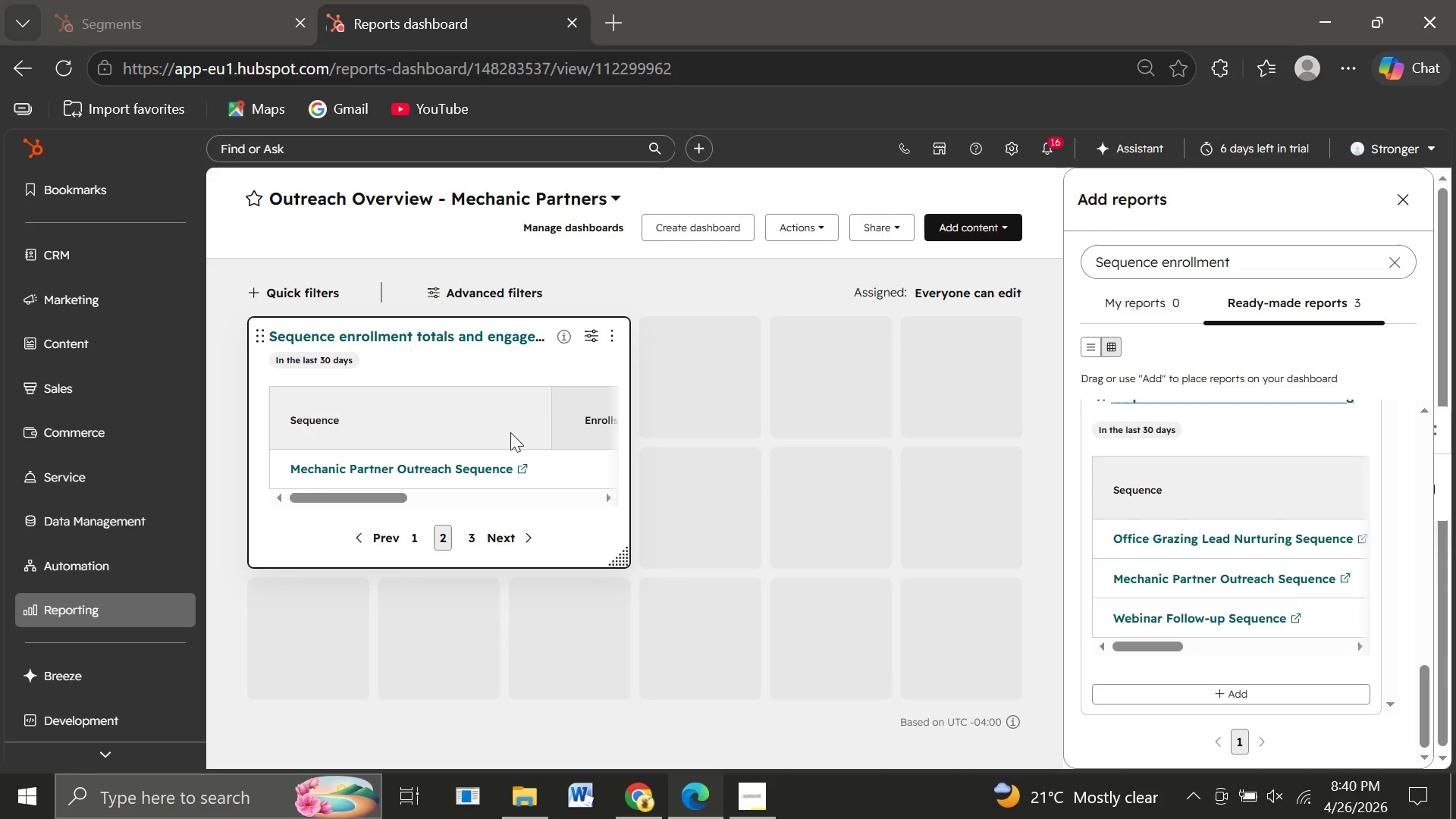 
wait(9.55)
 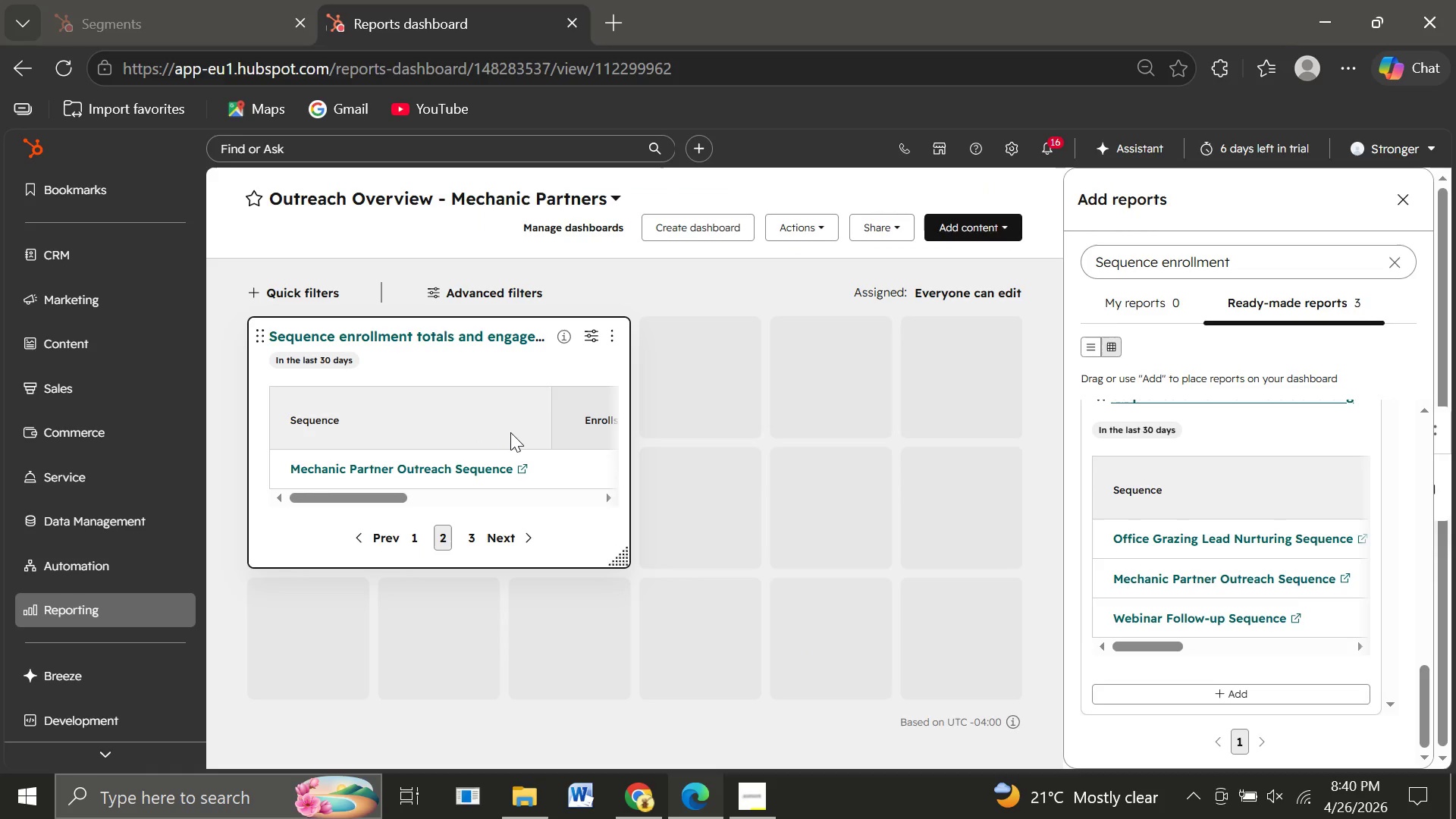 
left_click([419, 537])
 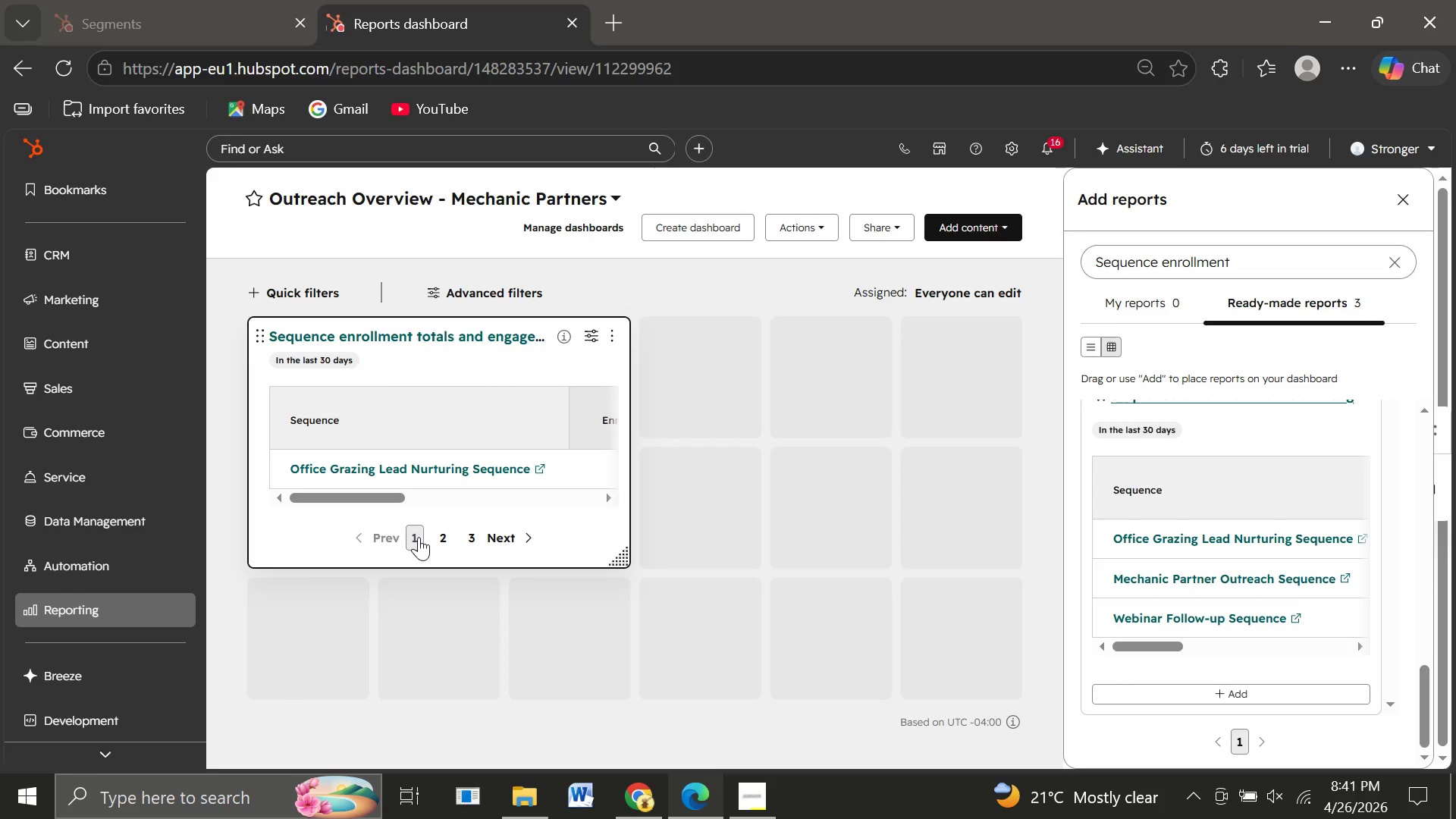 
wait(7.78)
 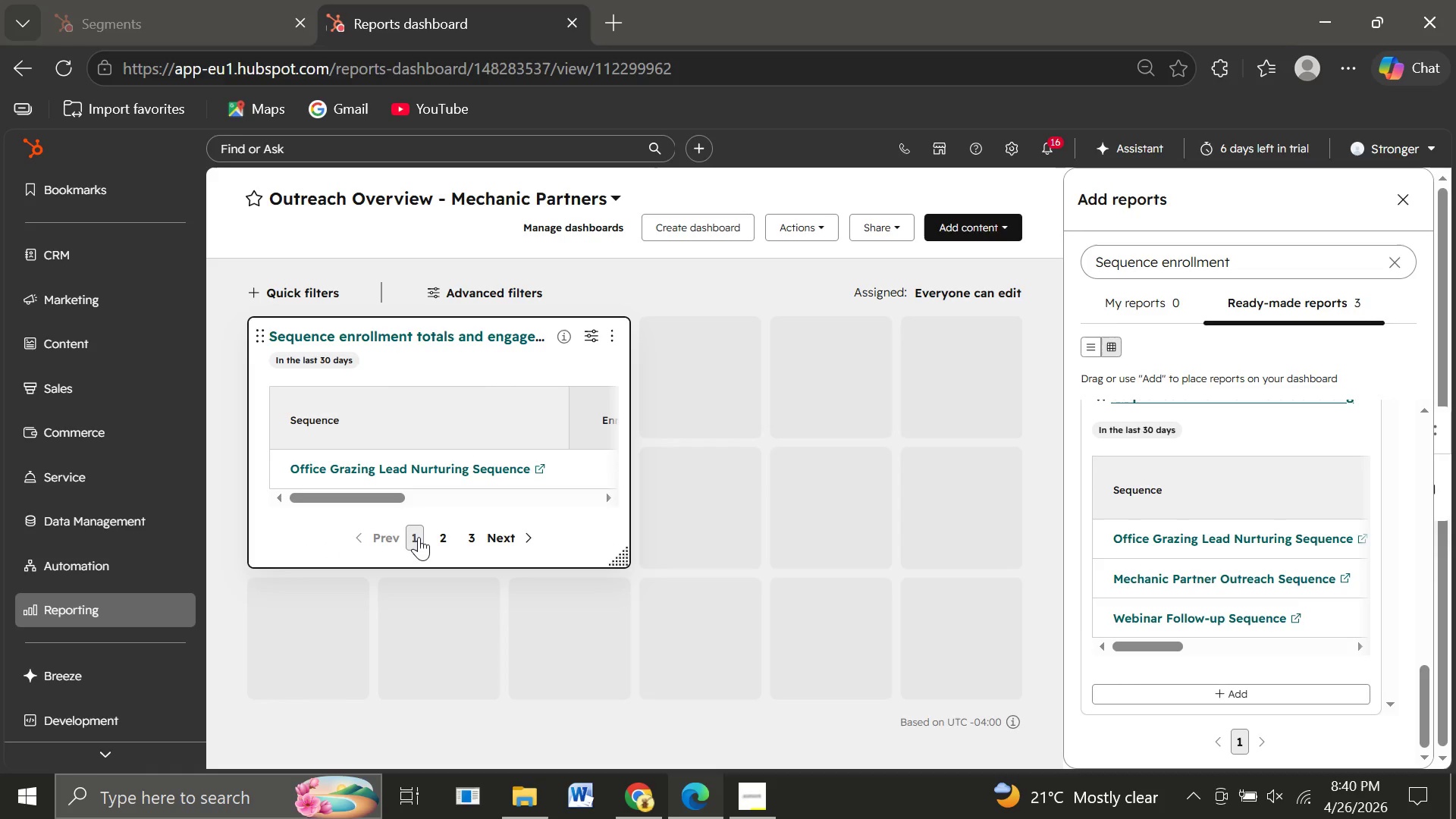 
left_click([442, 535])
 